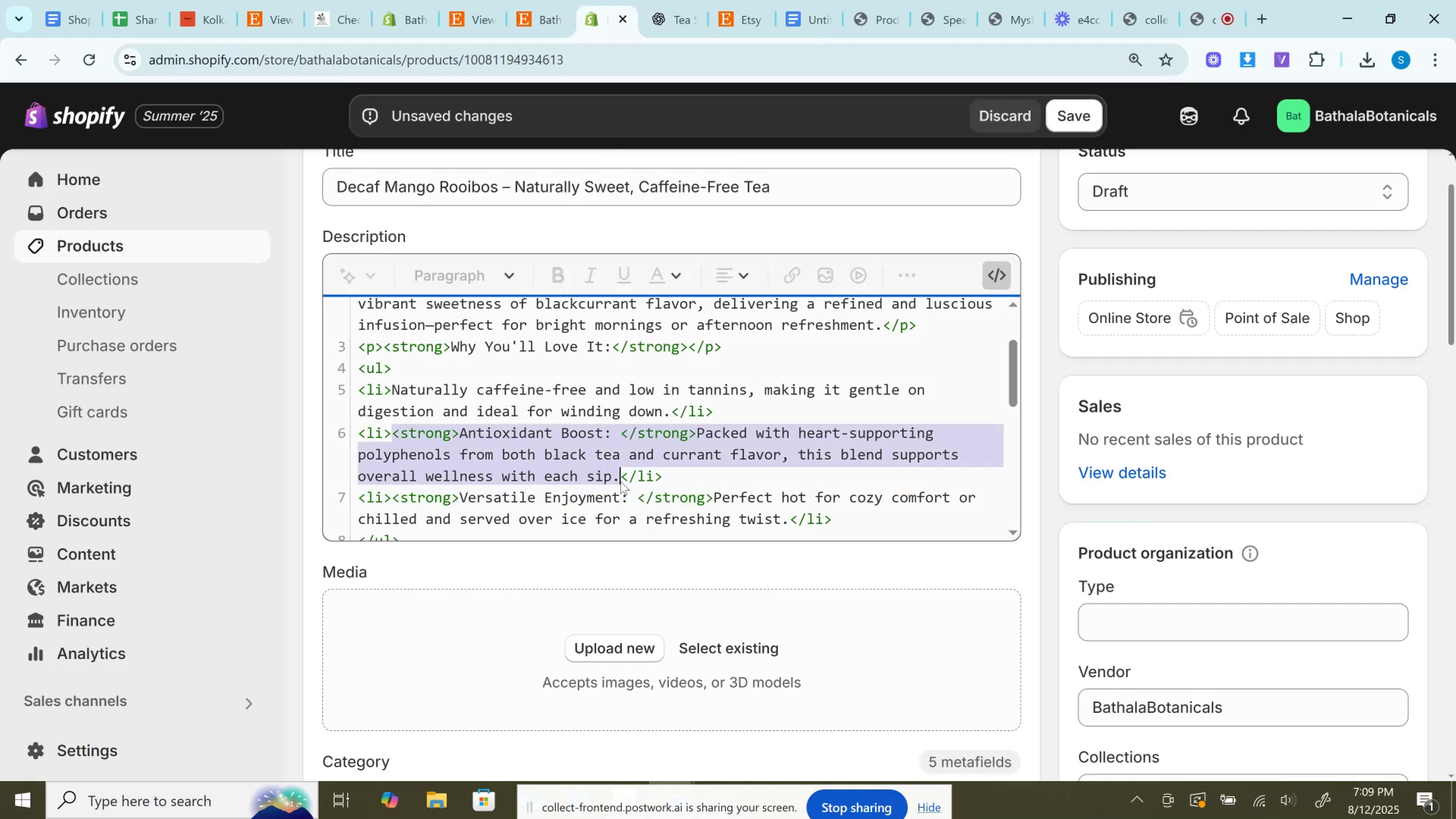 
key(Control+V)
 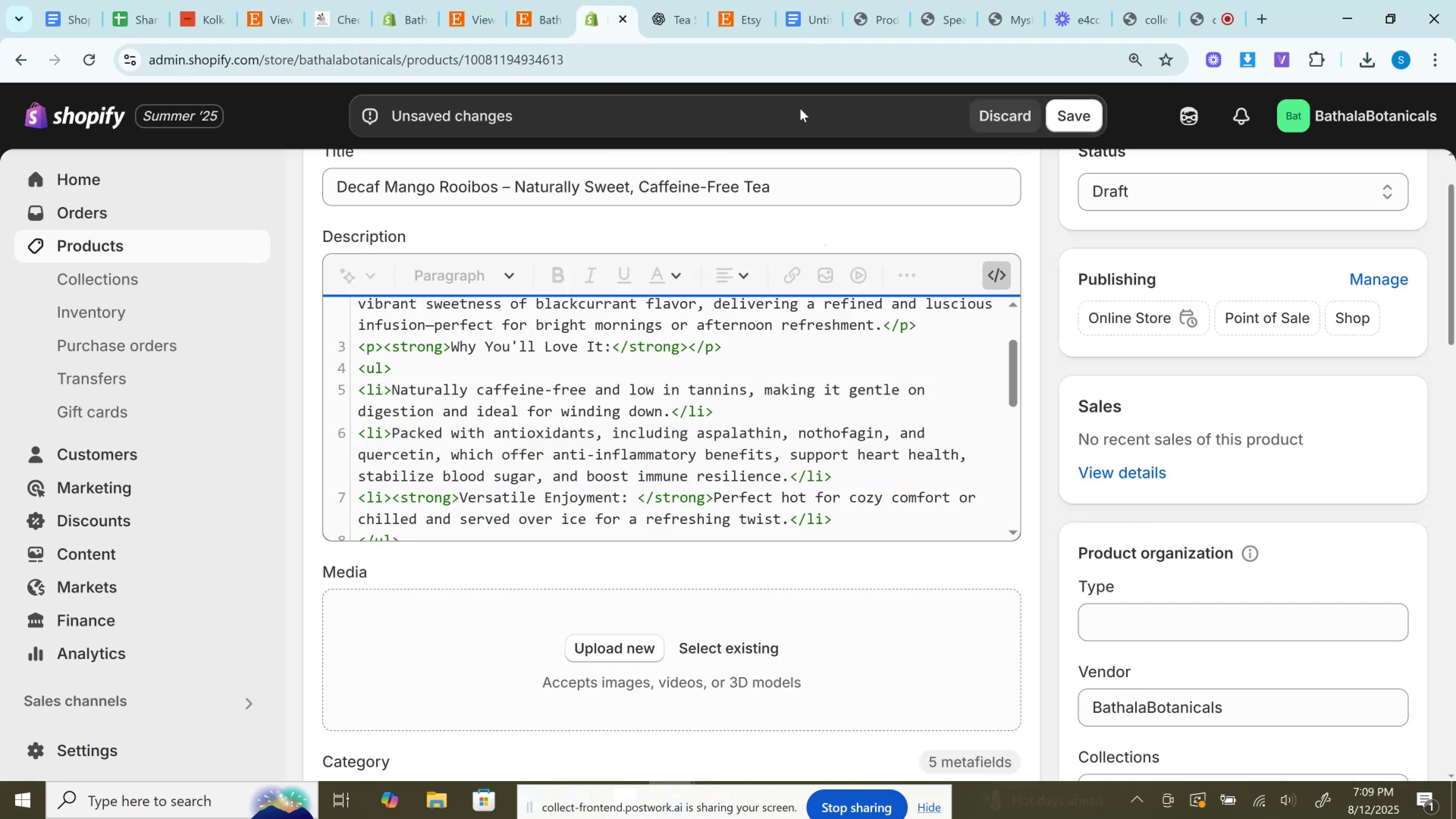 
left_click([684, 0])
 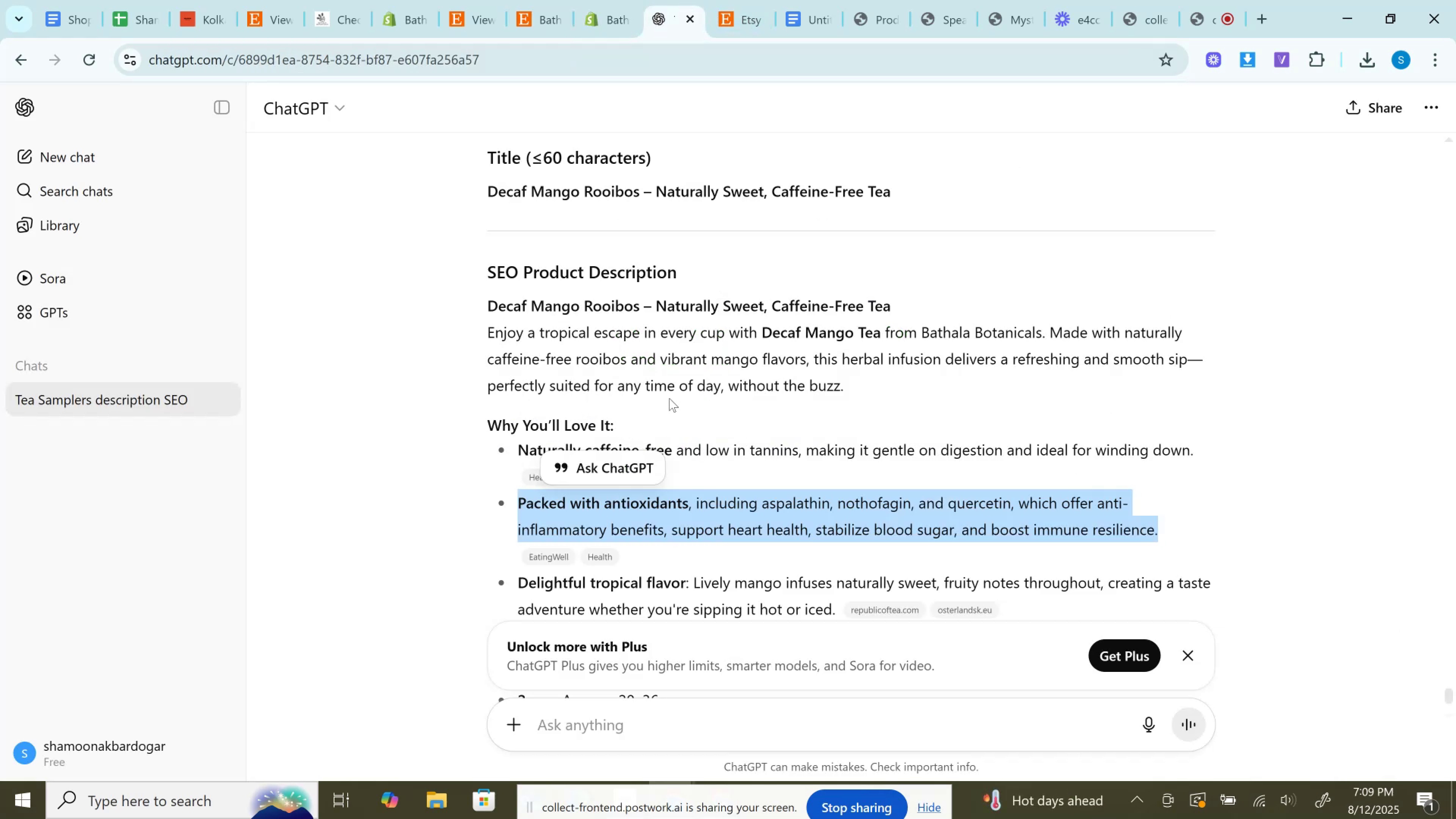 
scroll: coordinate [668, 452], scroll_direction: down, amount: 2.0
 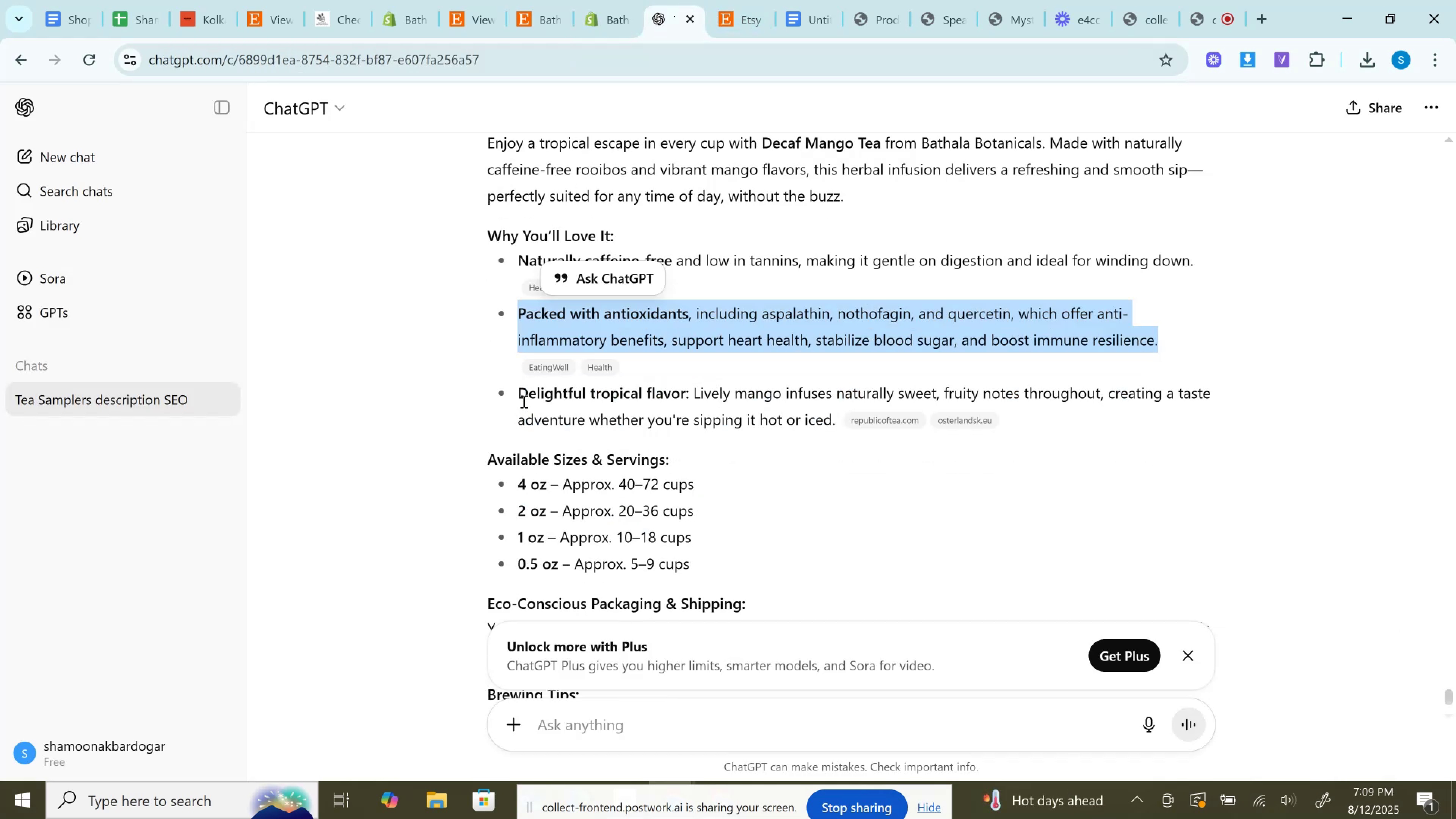 
left_click_drag(start_coordinate=[521, 395], to_coordinate=[839, 414])
 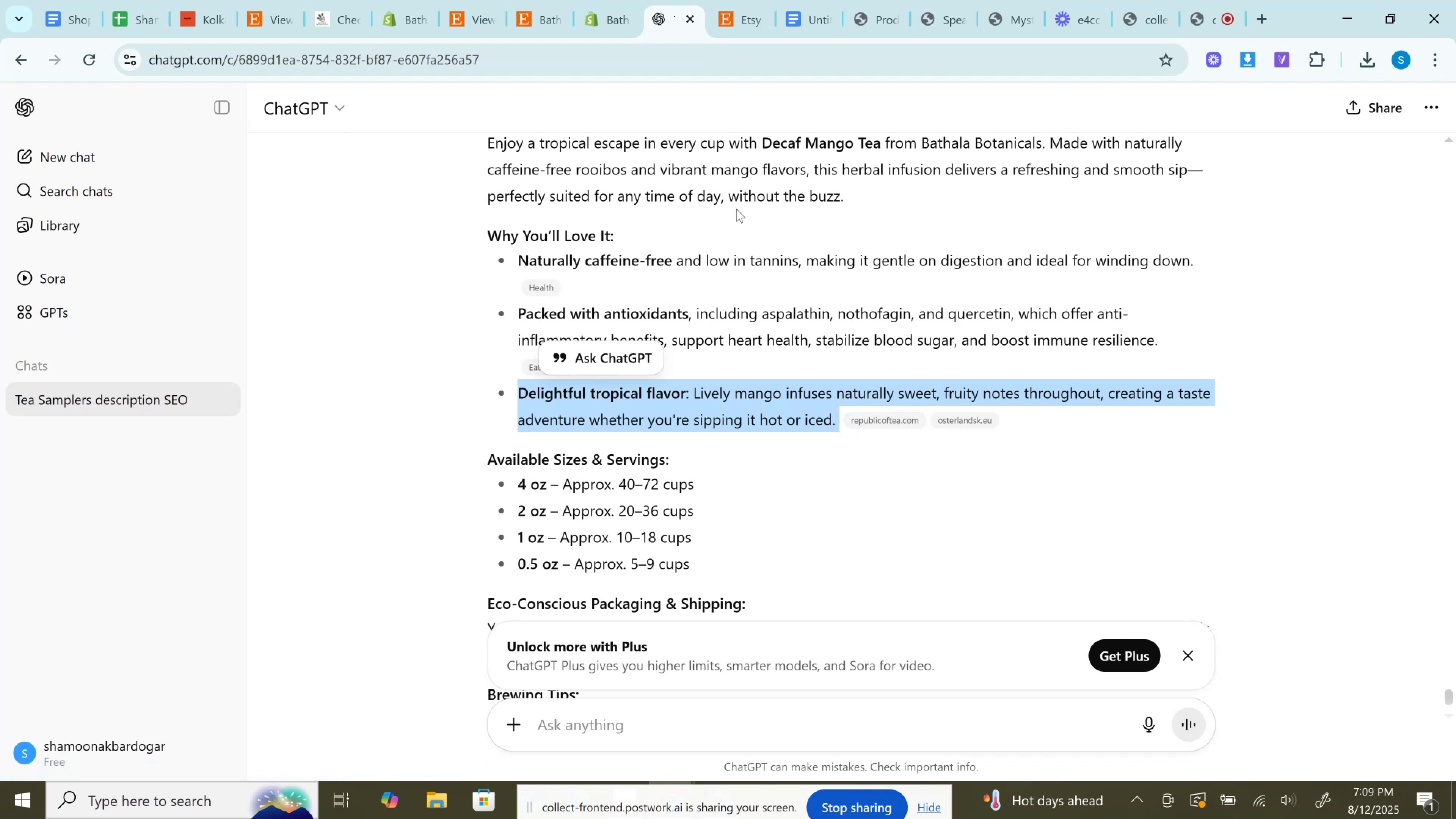 
key(Control+C)
 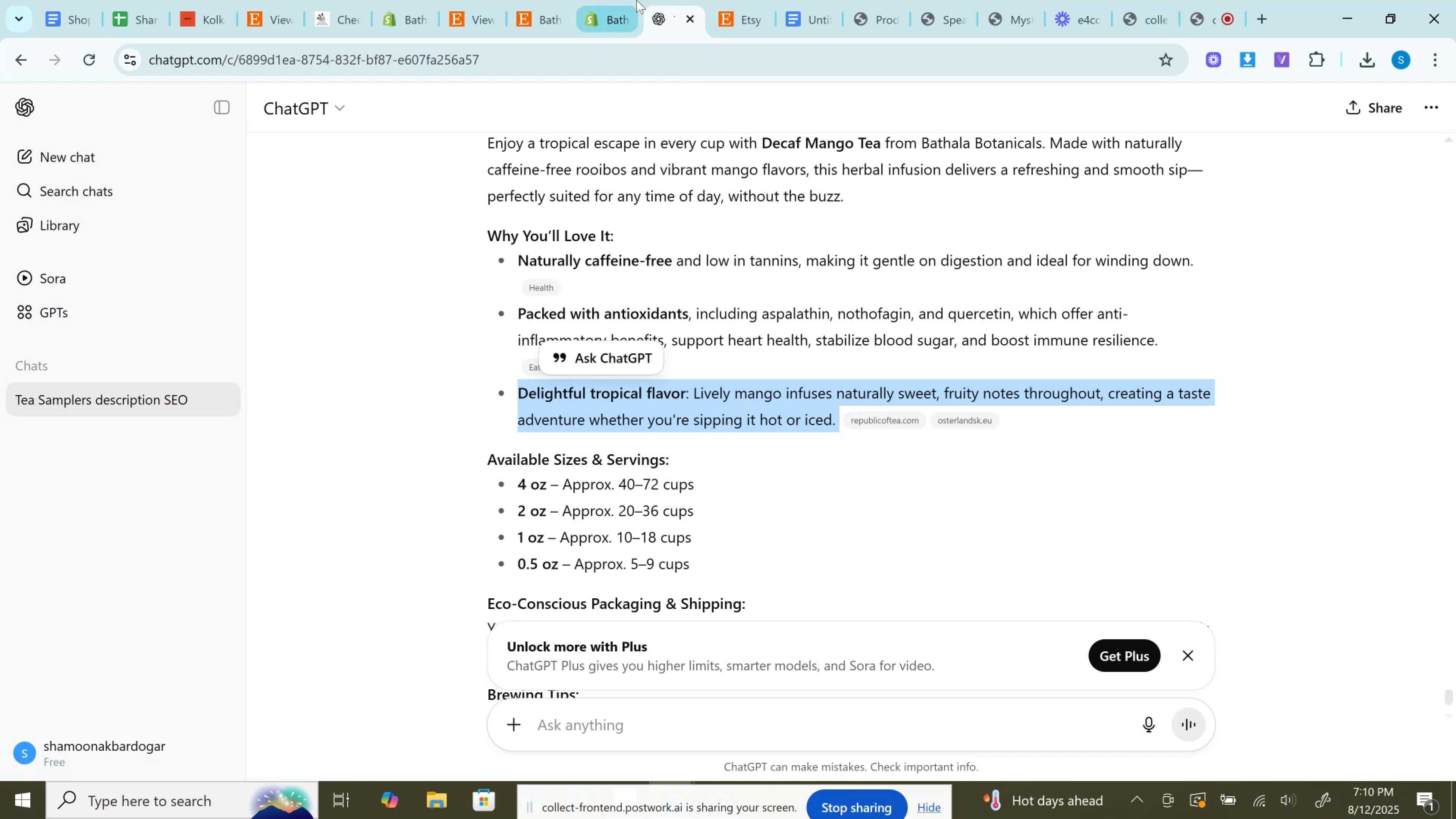 
left_click([636, 0])
 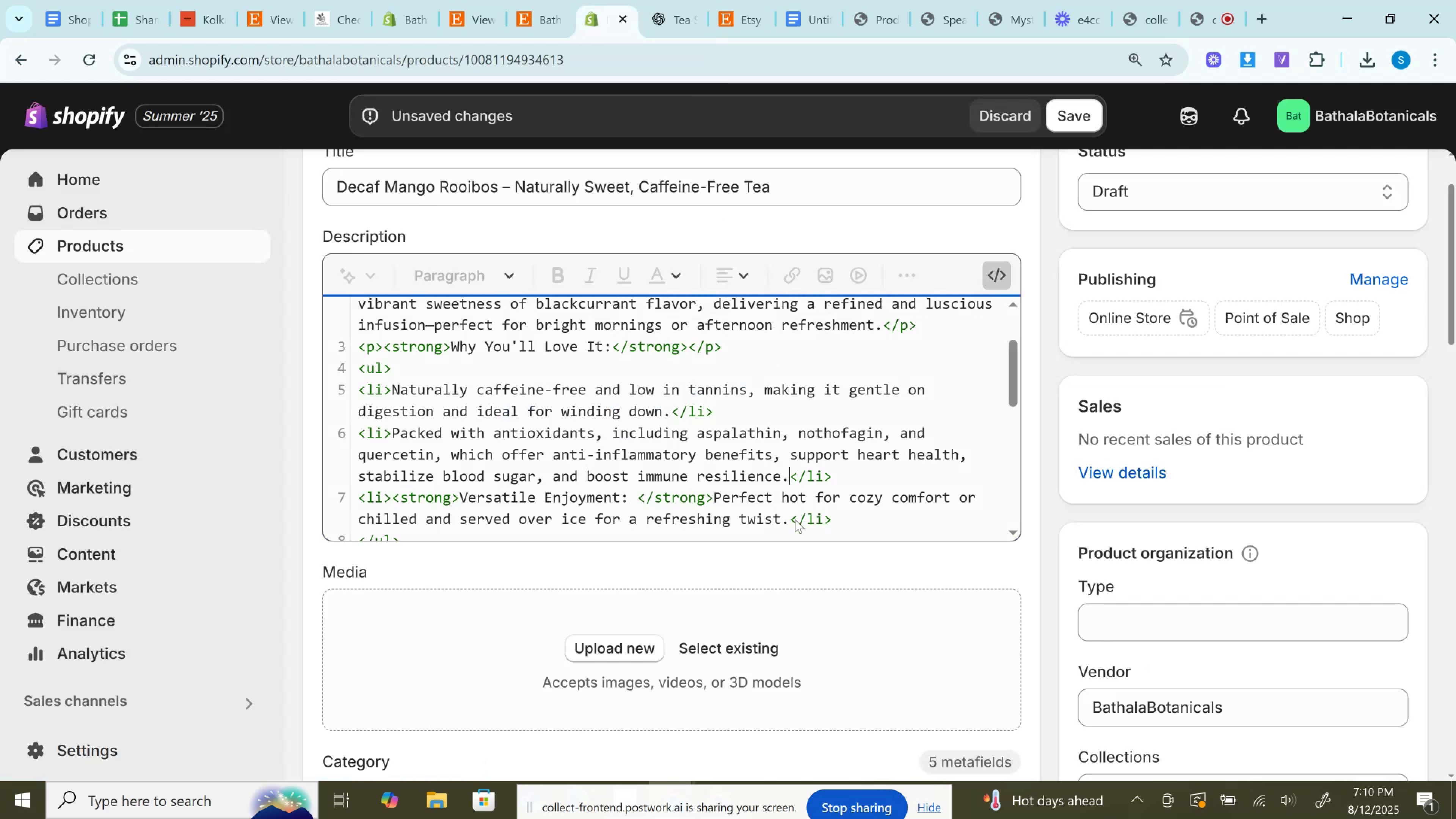 
left_click_drag(start_coordinate=[792, 521], to_coordinate=[392, 491])
 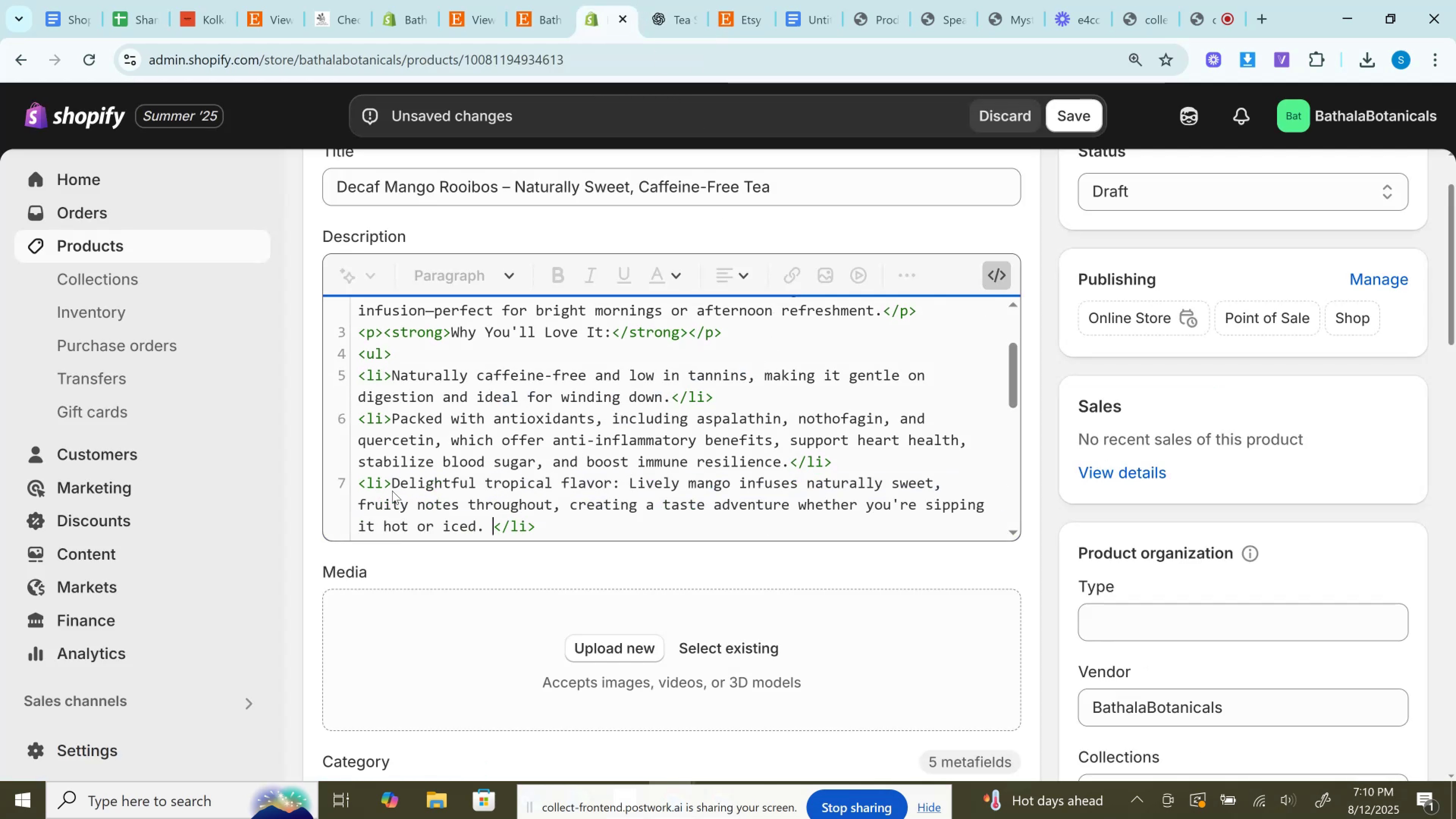 
key(Control+V)
 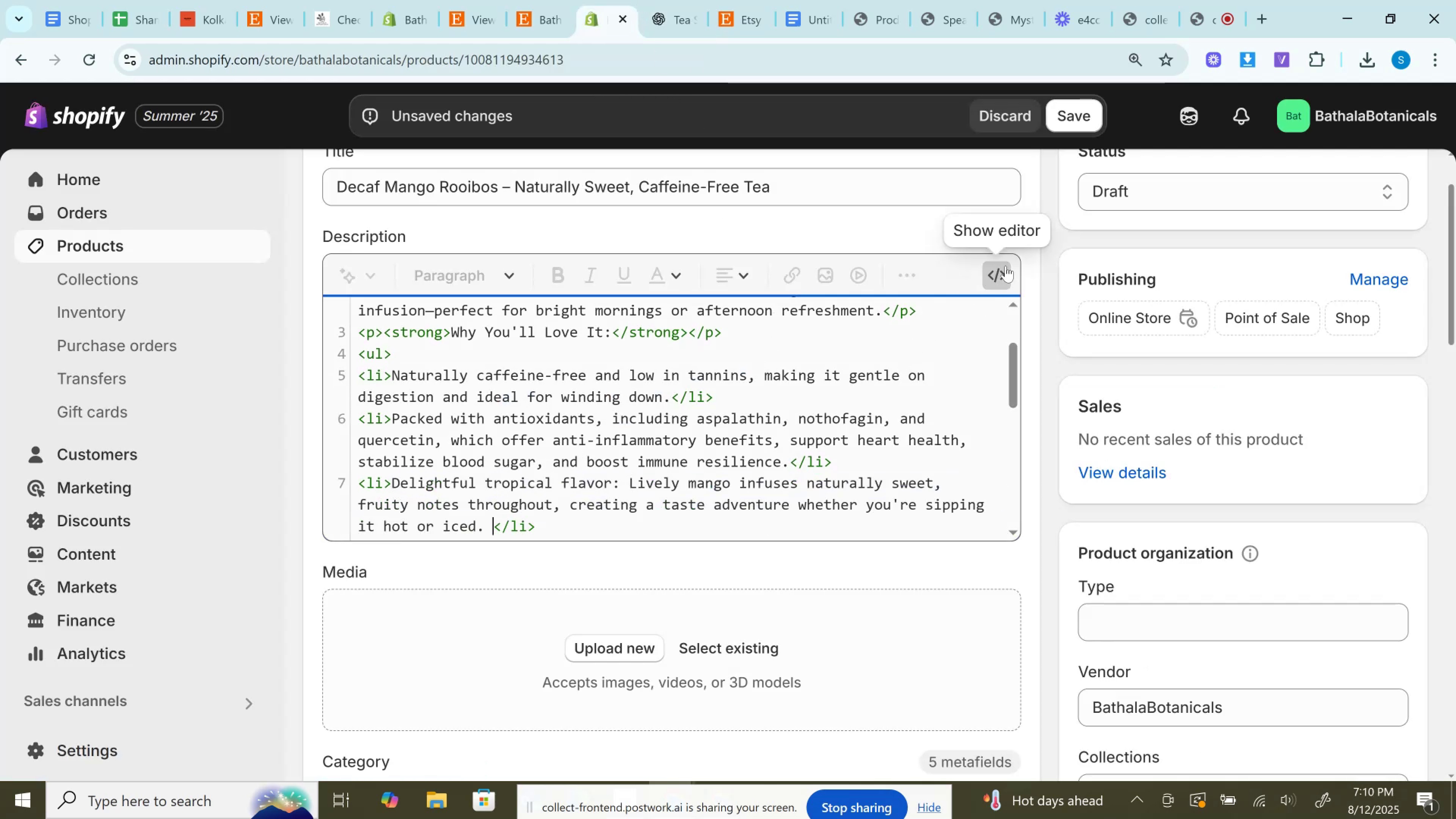 
left_click([1002, 275])
 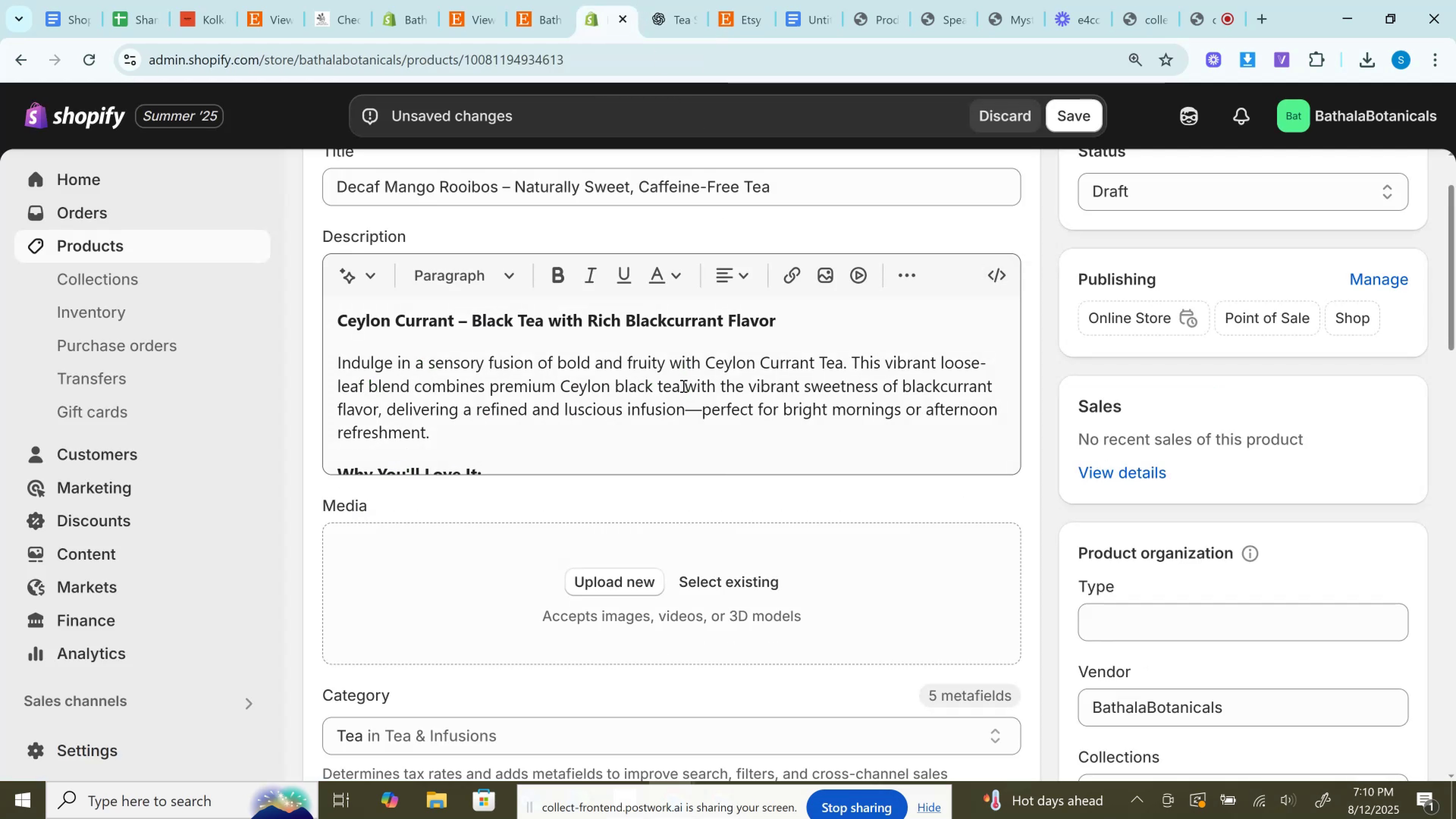 
scroll: coordinate [652, 389], scroll_direction: down, amount: 2.0
 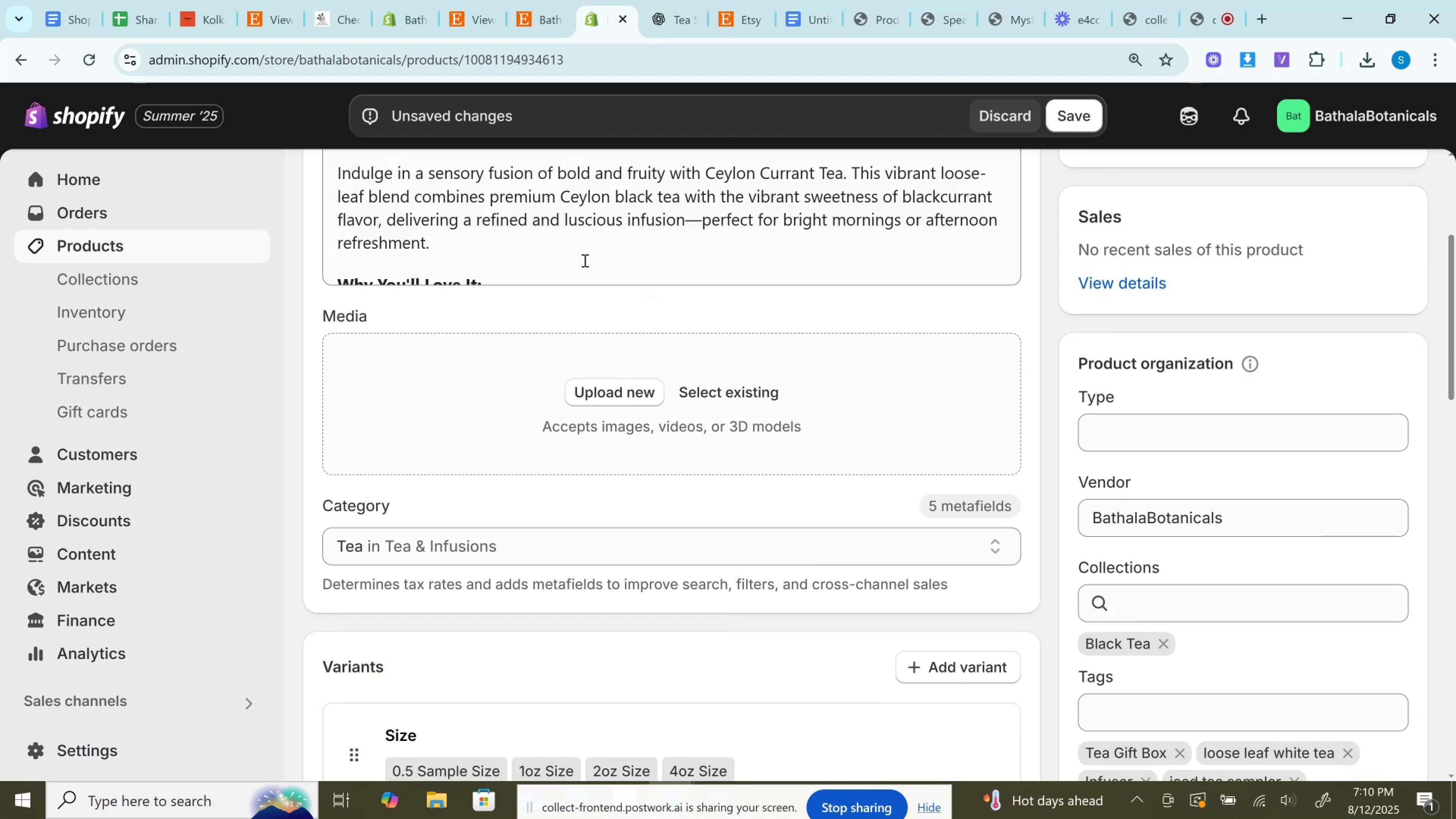 
left_click([583, 257])
 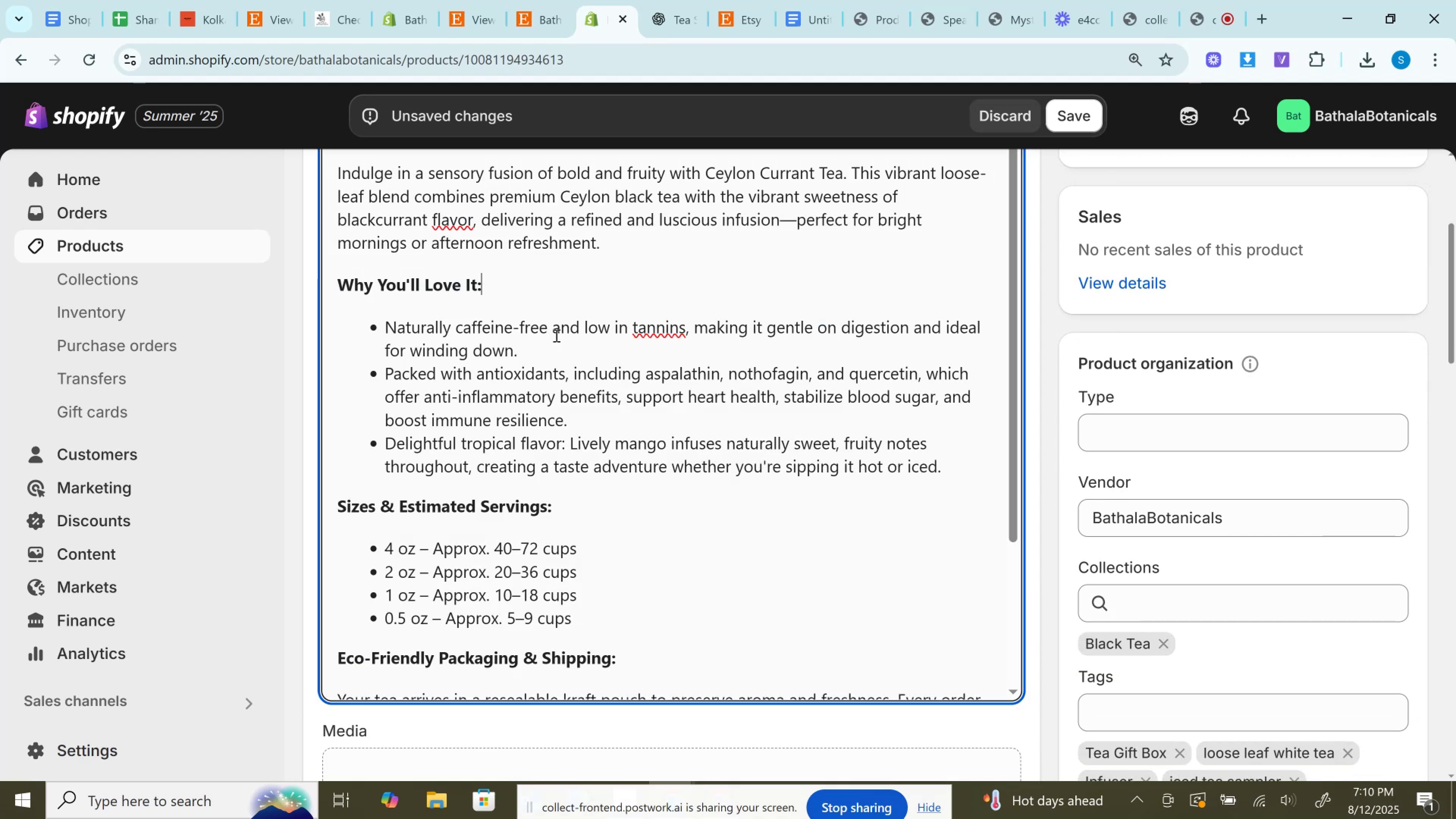 
left_click_drag(start_coordinate=[552, 330], to_coordinate=[386, 333])
 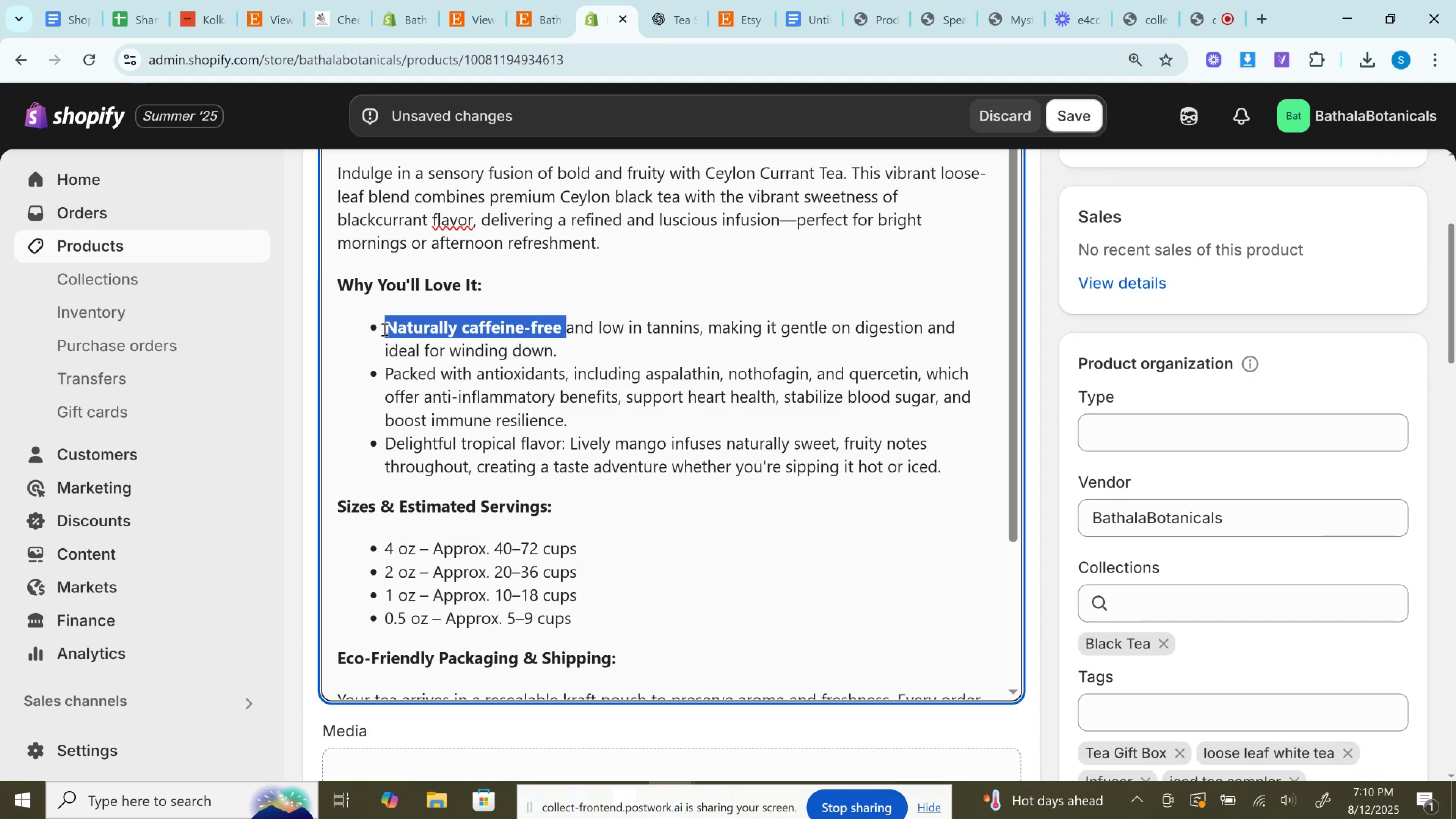 
key(Control+B)
 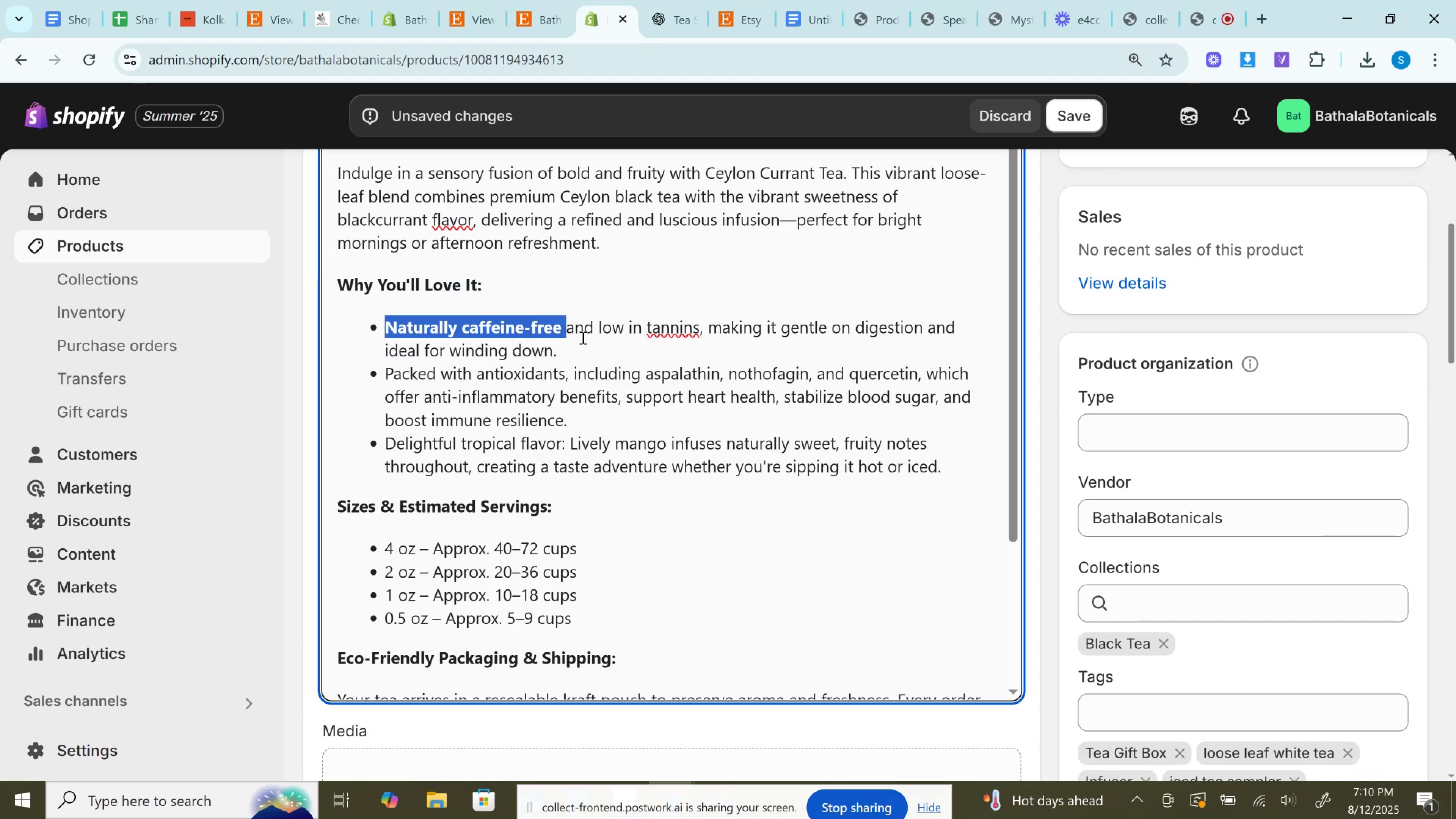 
left_click([667, 0])
 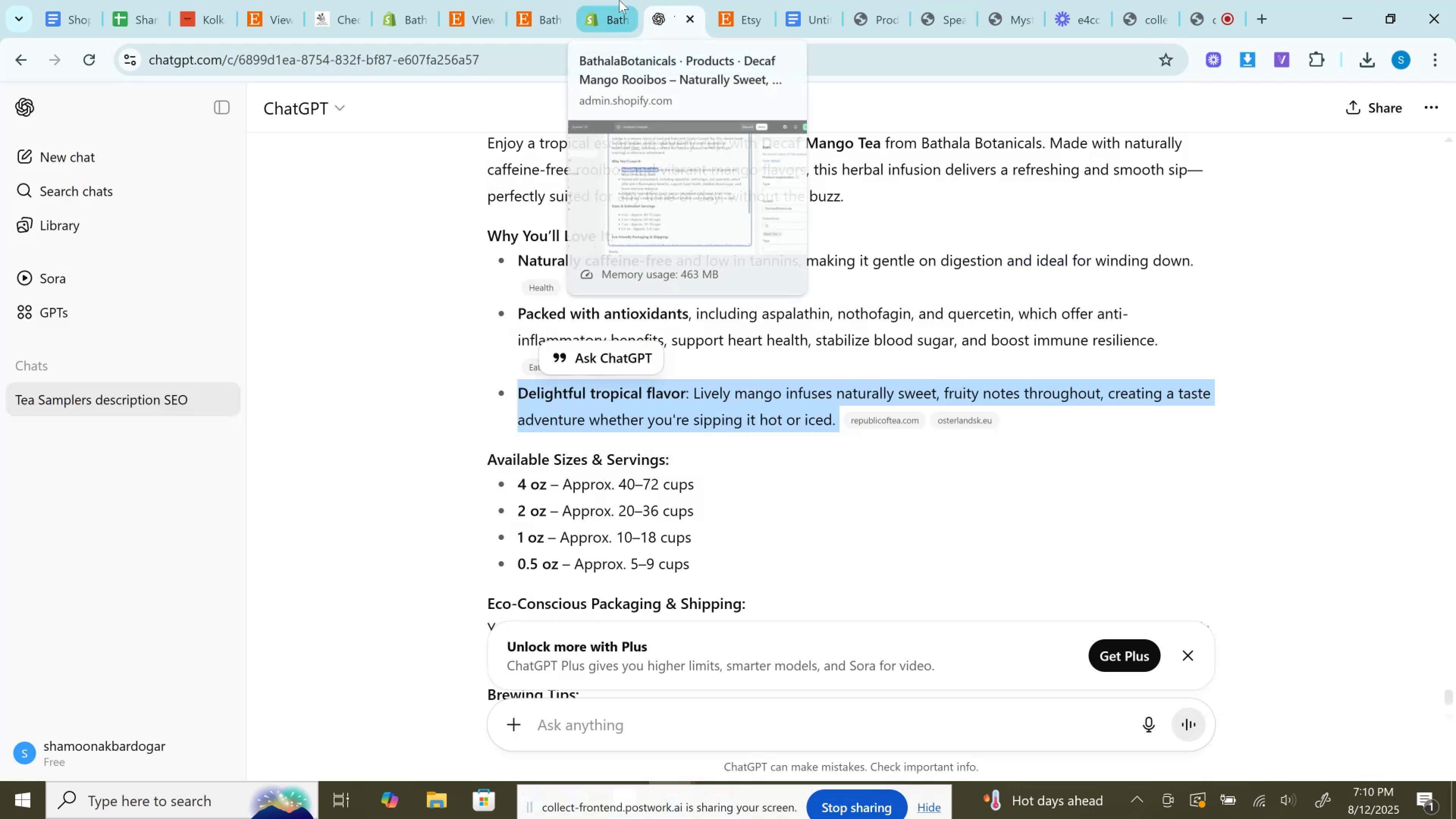 
left_click([619, 0])
 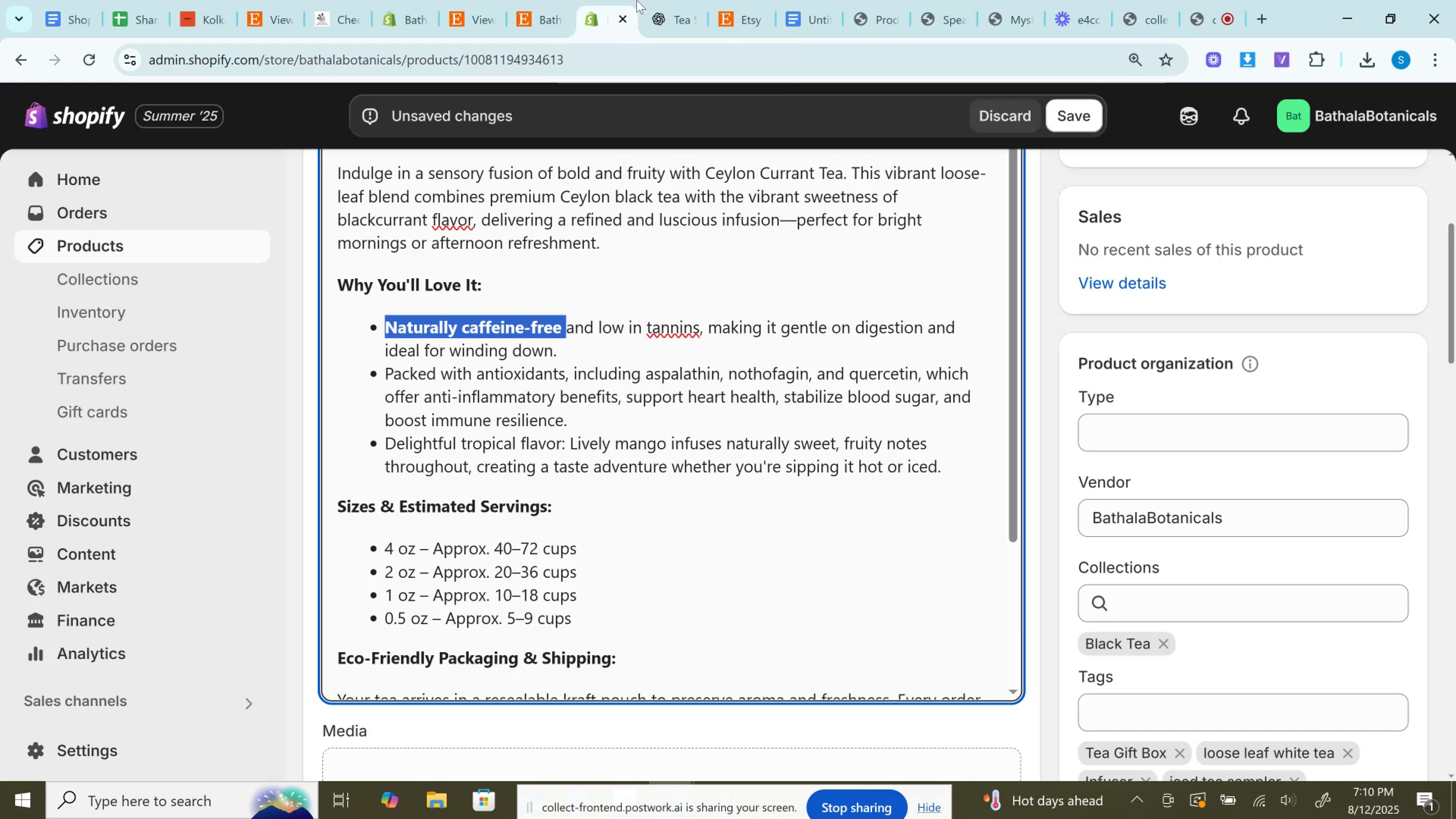 
left_click([663, 0])
 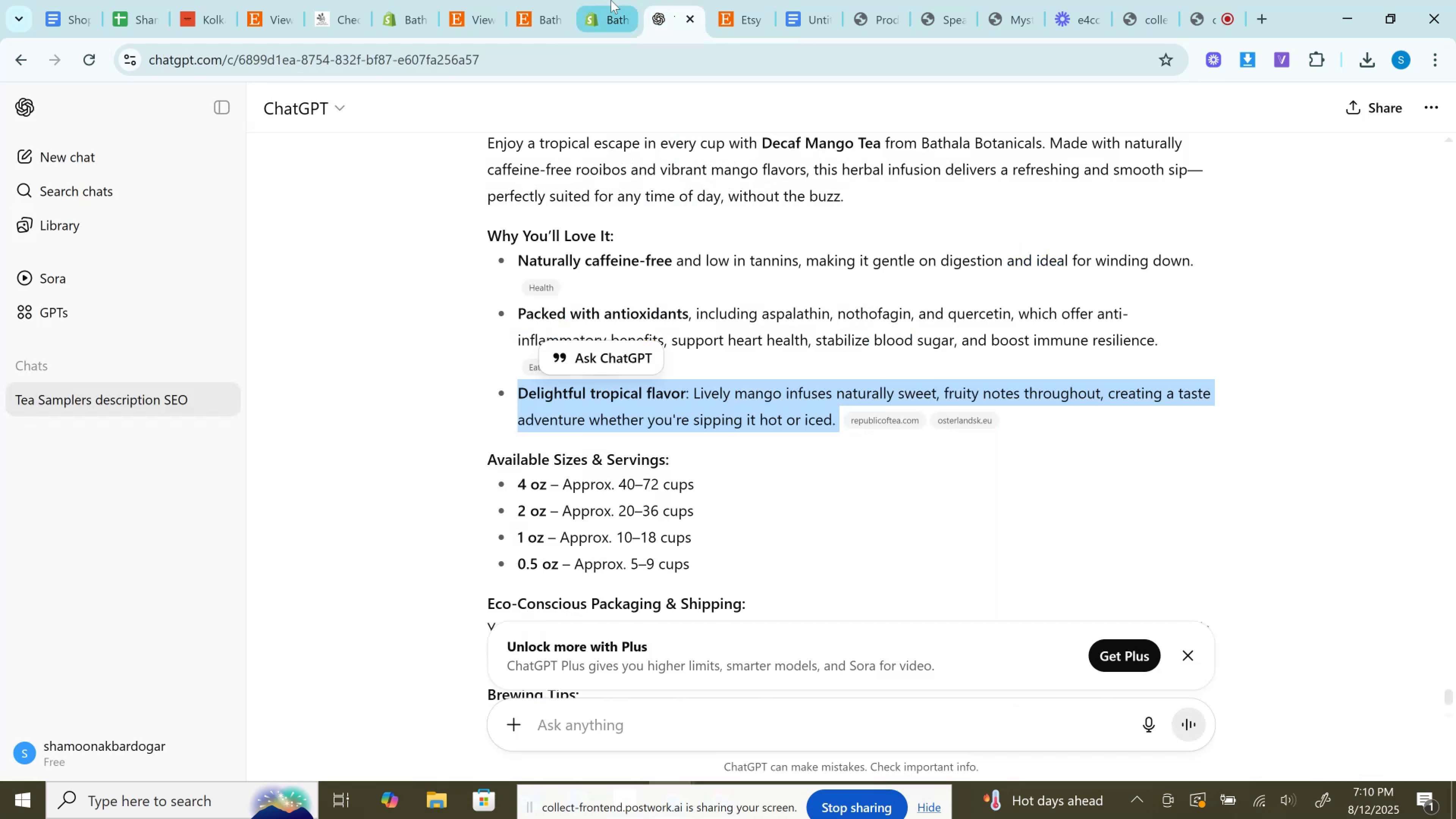 
left_click([611, 0])
 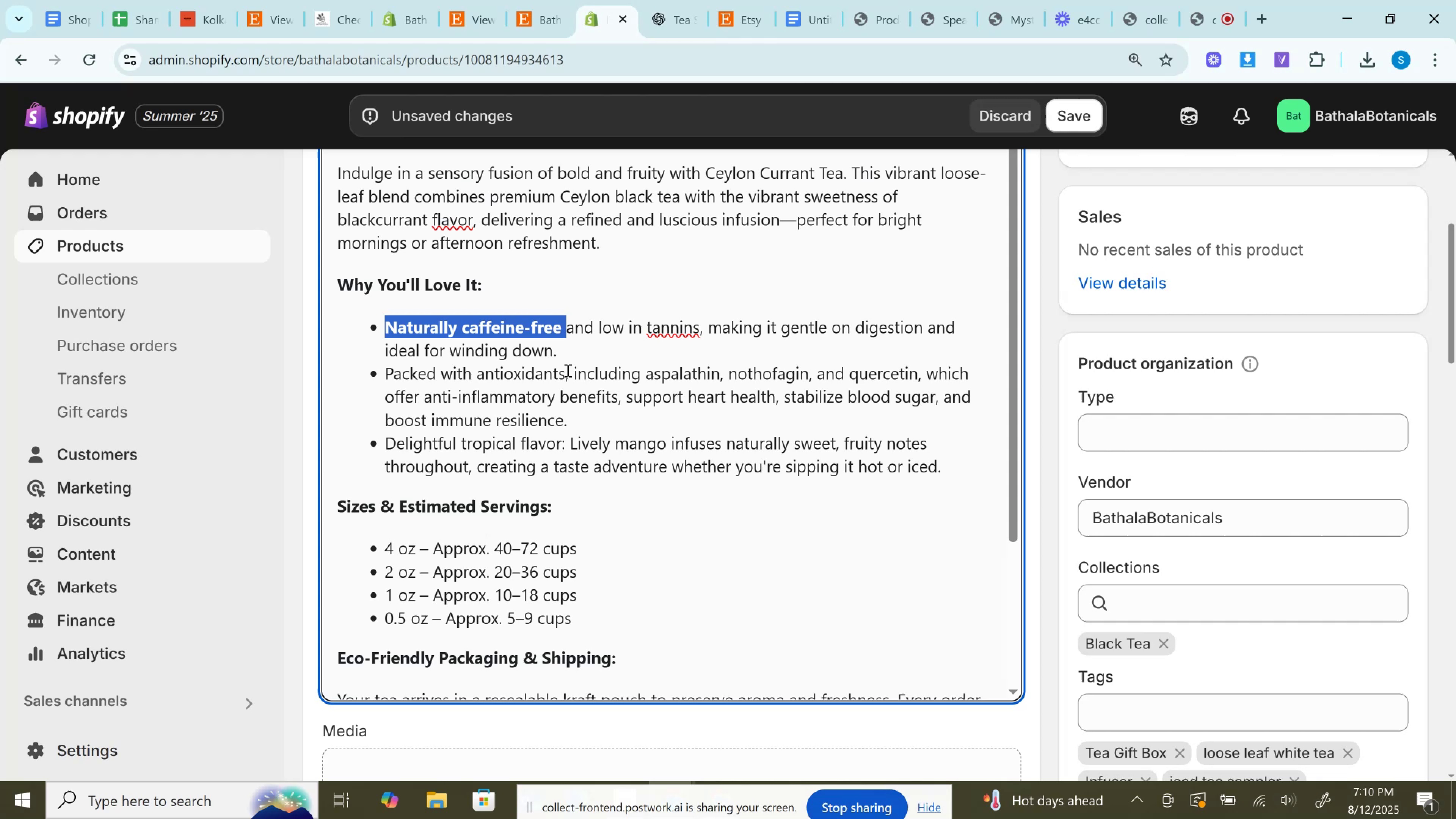 
left_click_drag(start_coordinate=[570, 373], to_coordinate=[384, 383])
 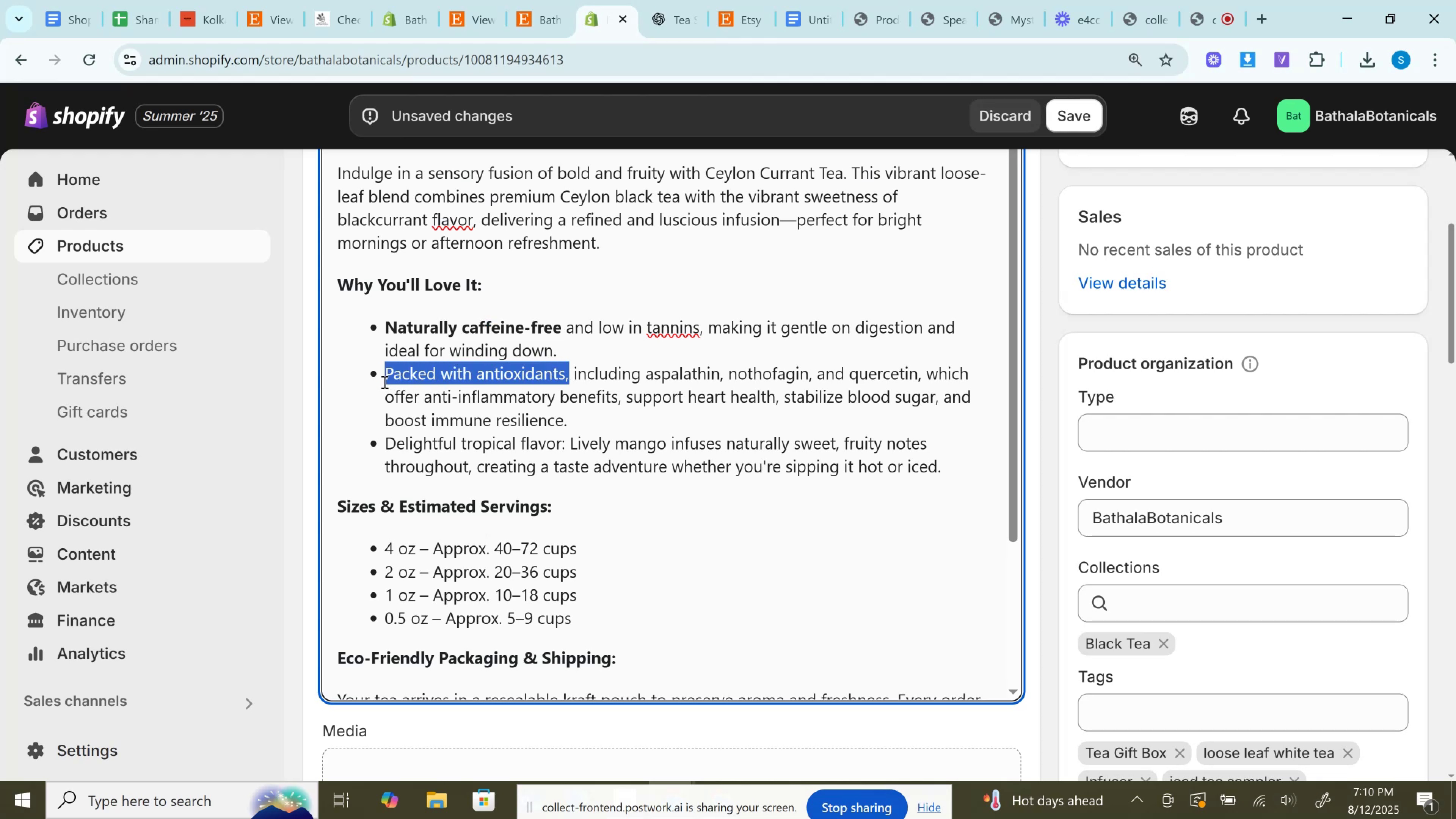 
key(Control+B)
 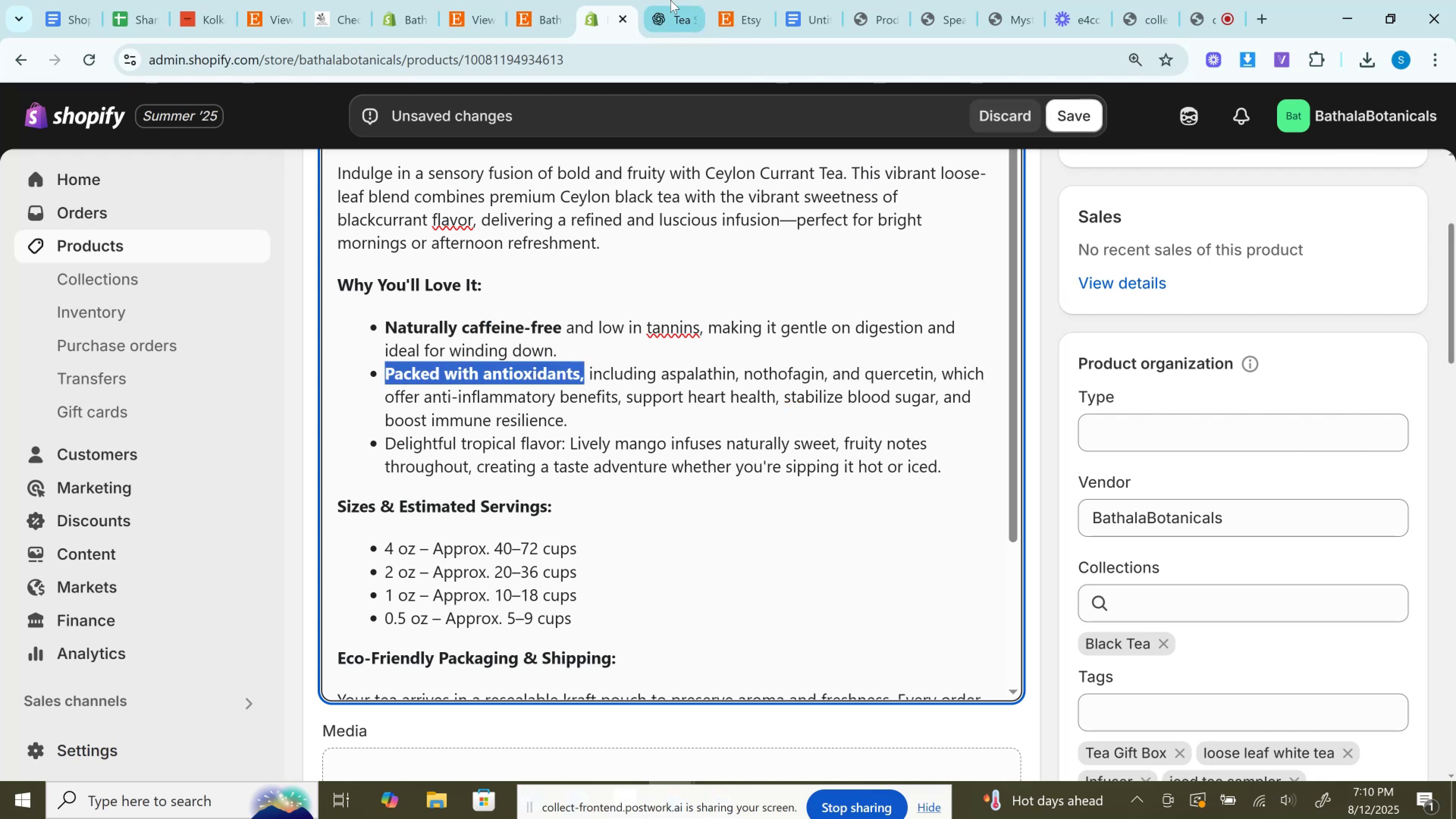 
left_click([673, 0])
 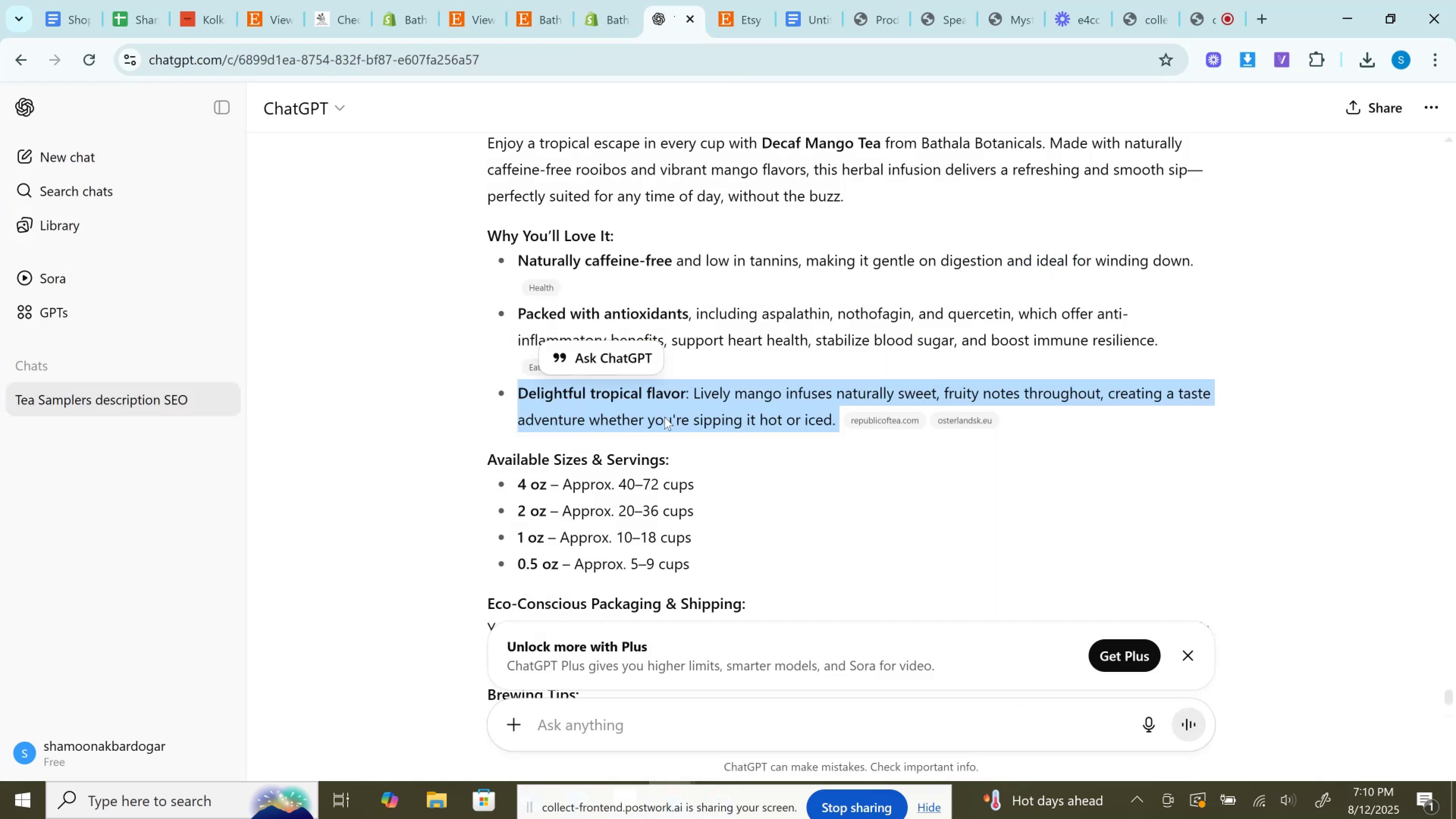 
left_click([673, 395])
 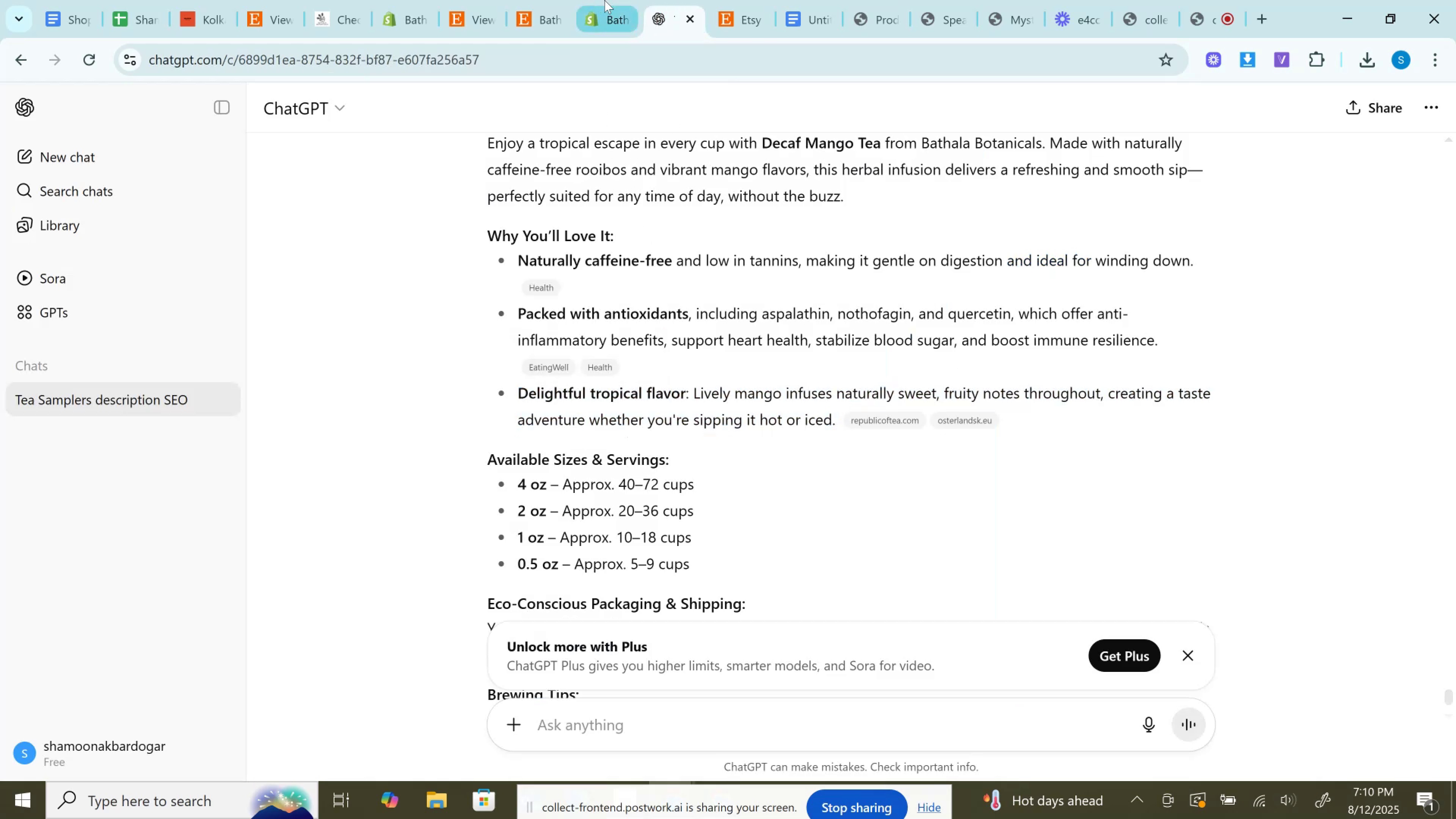 
left_click([604, 0])
 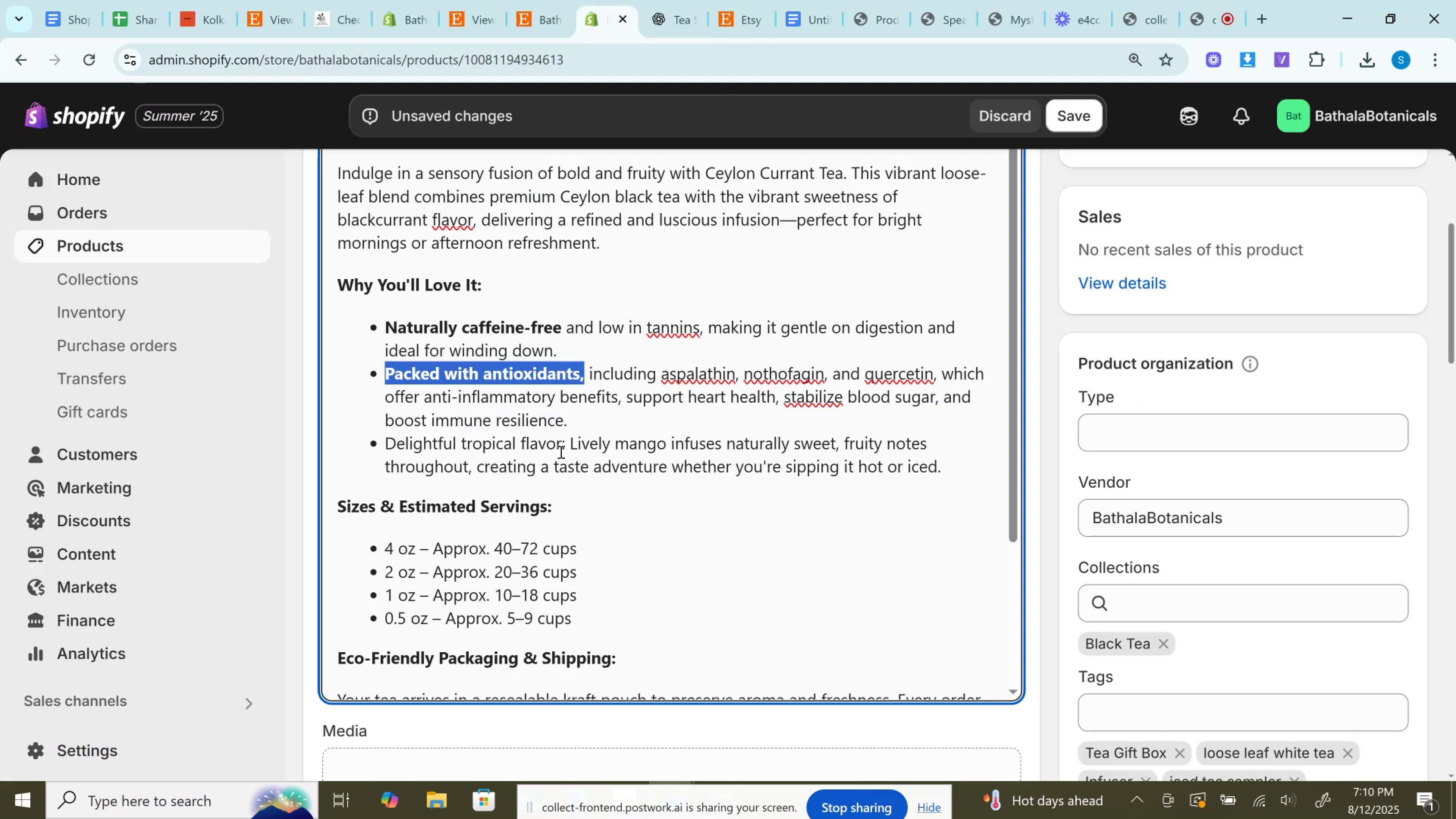 
left_click_drag(start_coordinate=[571, 437], to_coordinate=[372, 439])
 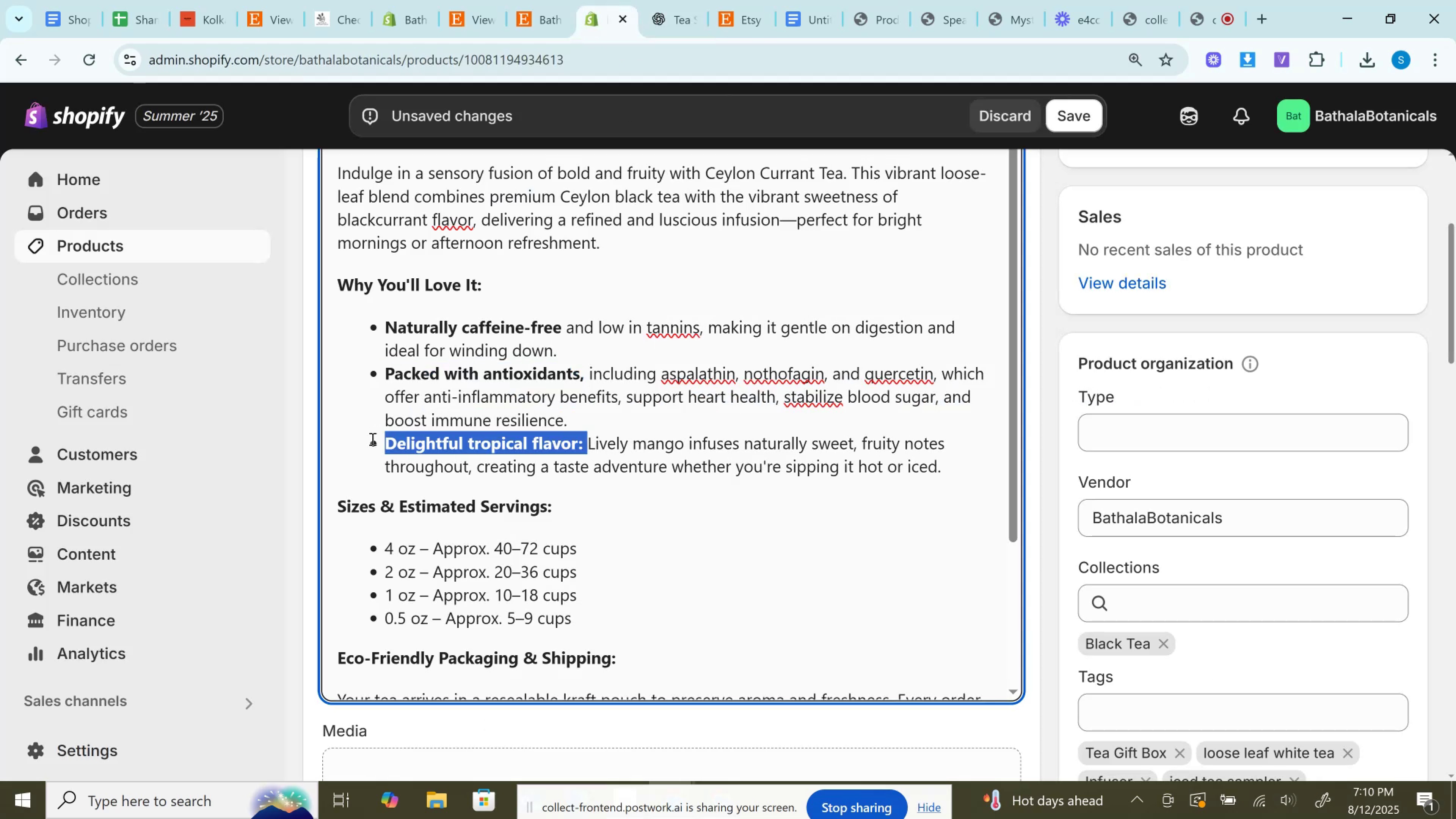 
key(Control+B)
 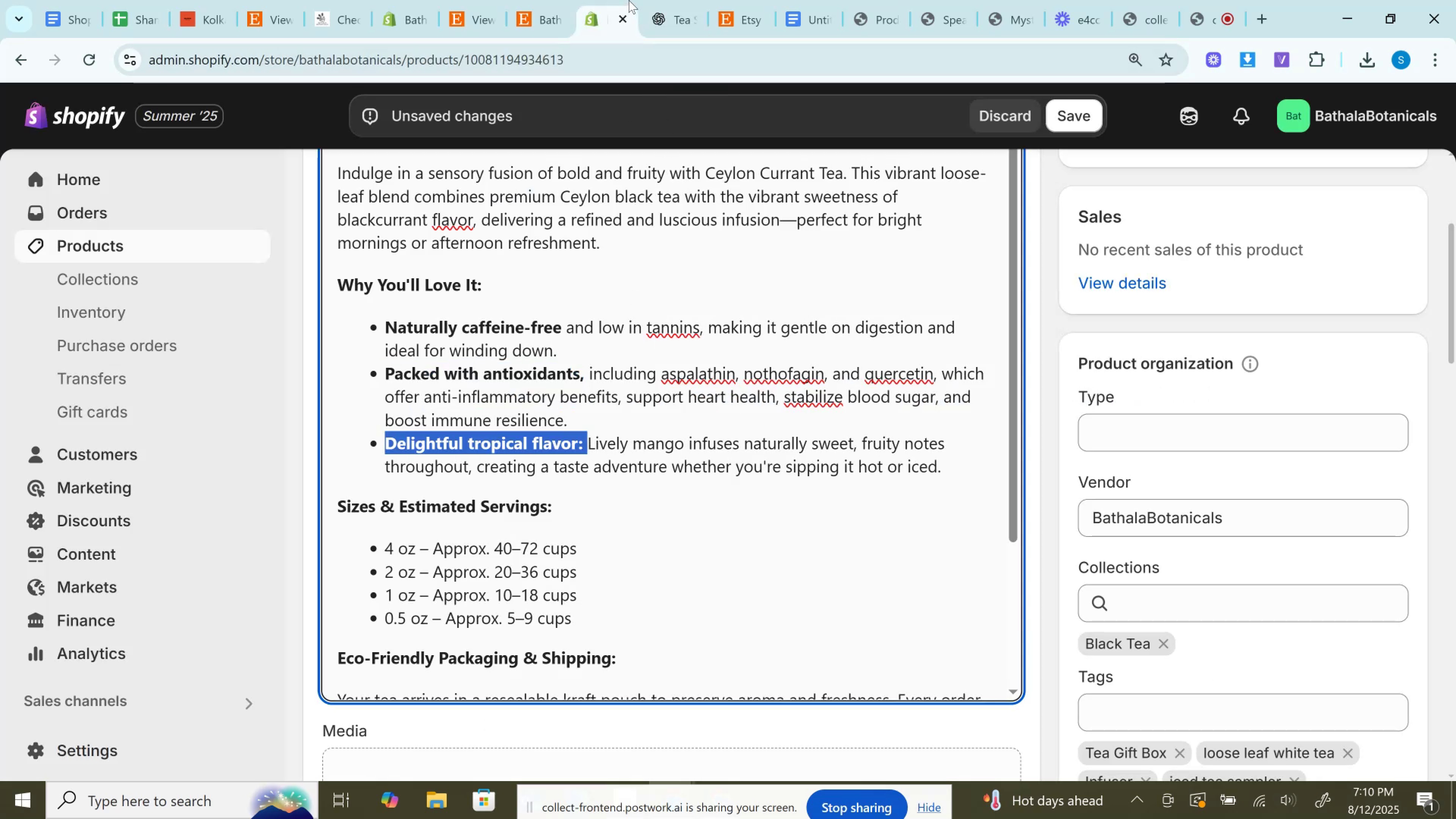 
left_click([667, 0])
 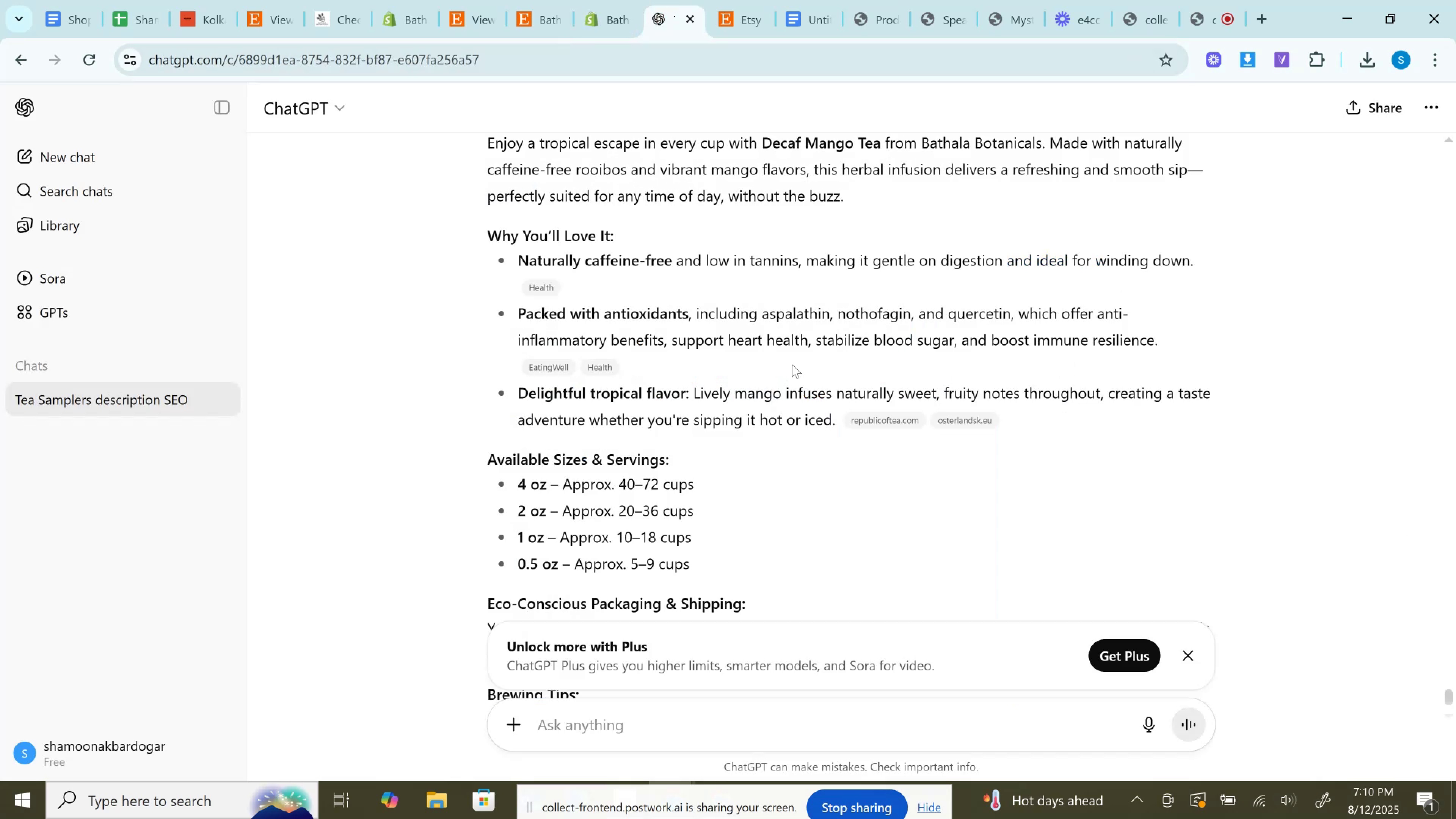 
scroll: coordinate [800, 381], scroll_direction: down, amount: 2.0
 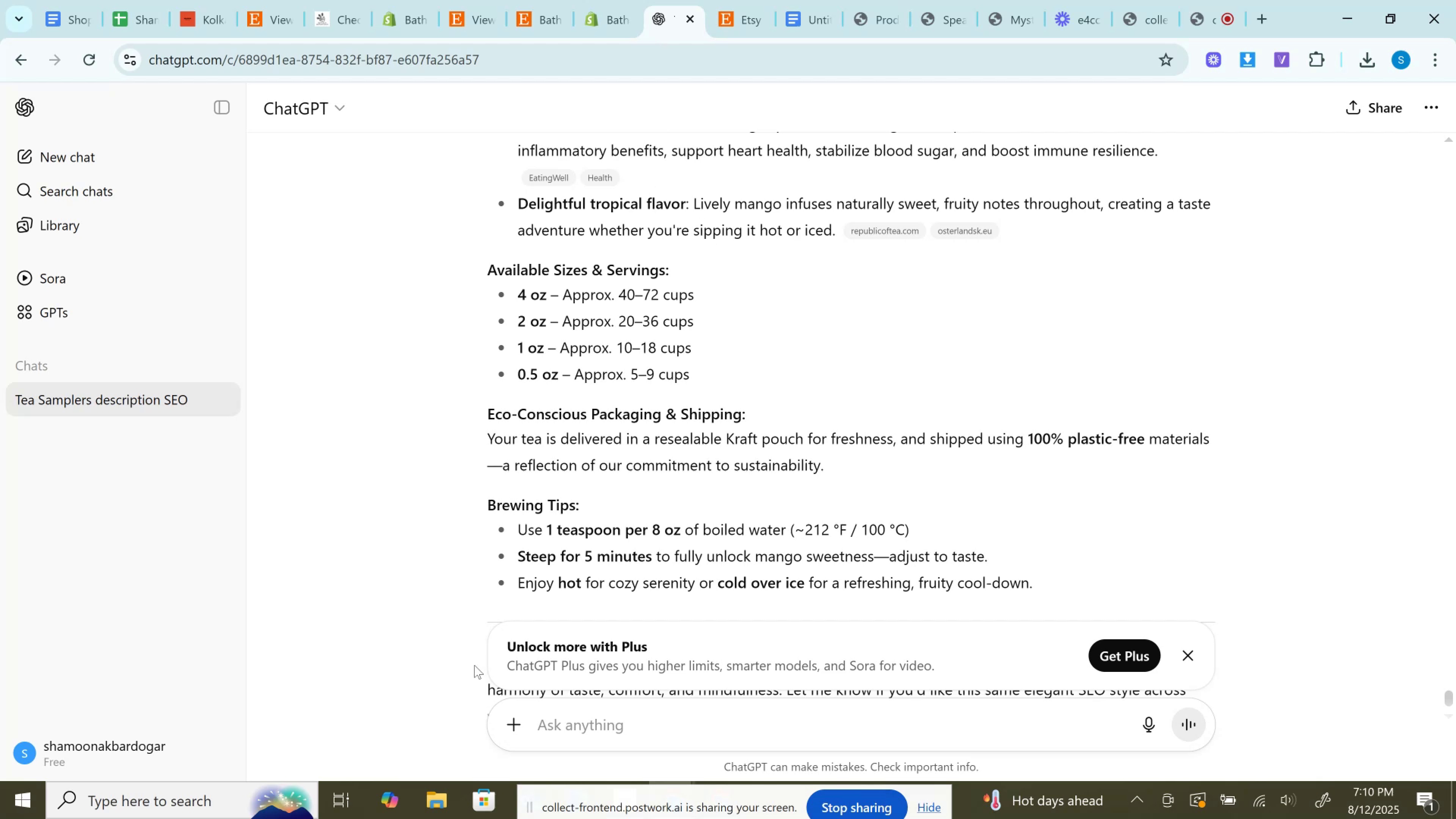 
left_click_drag(start_coordinate=[832, 464], to_coordinate=[452, 436])
 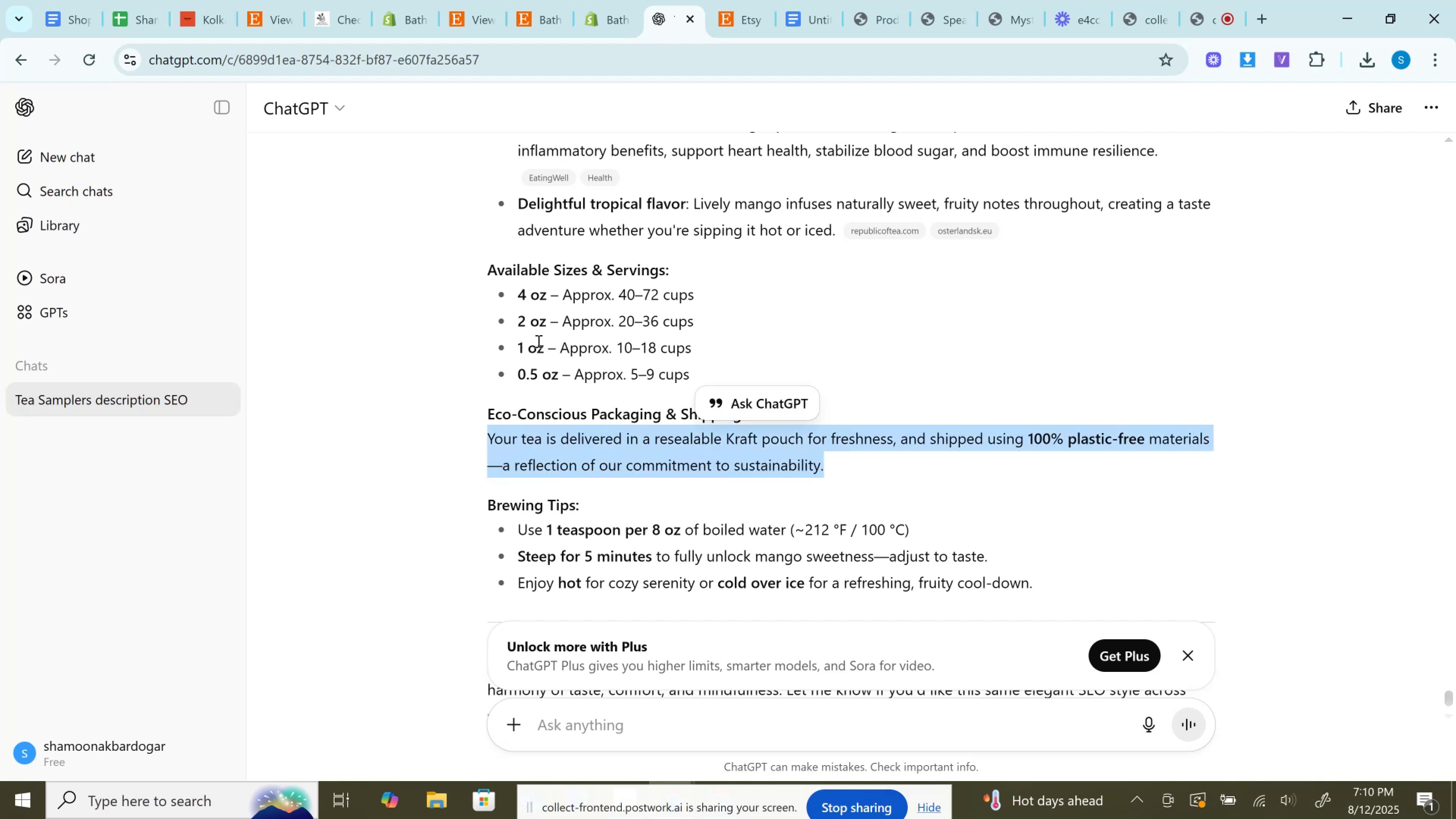 
key(Control+C)
 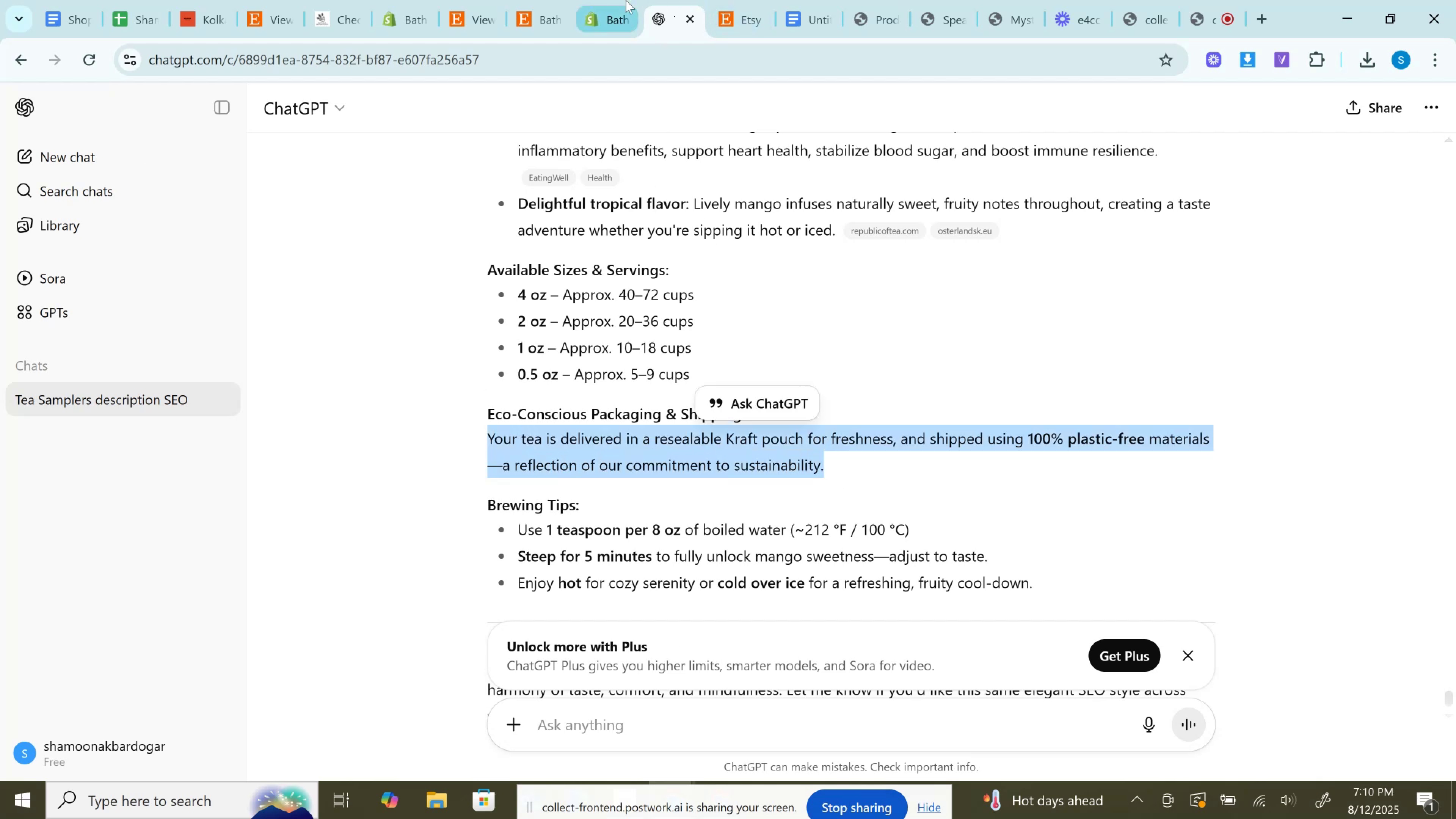 
left_click([626, 0])
 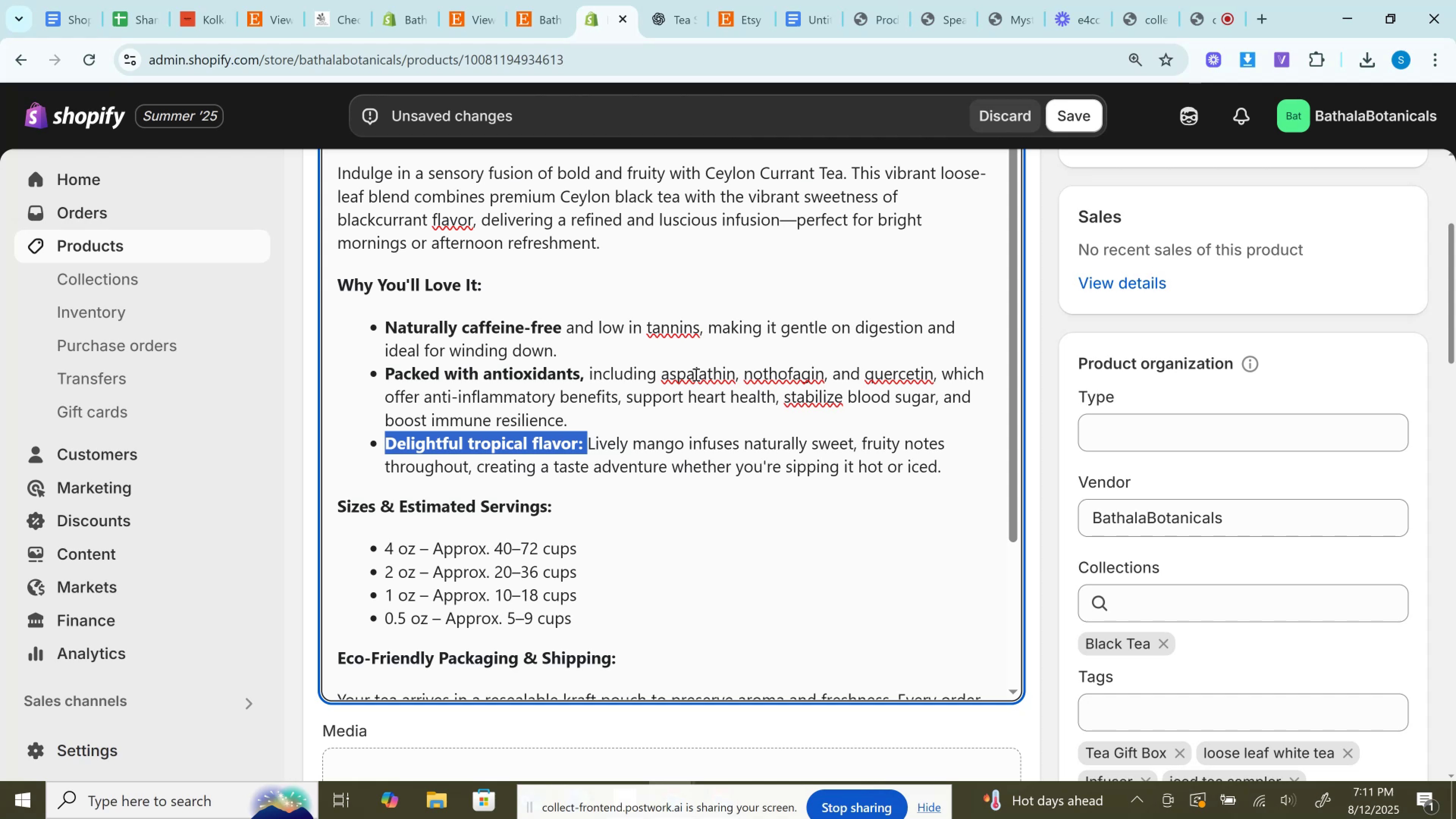 
wait(45.21)
 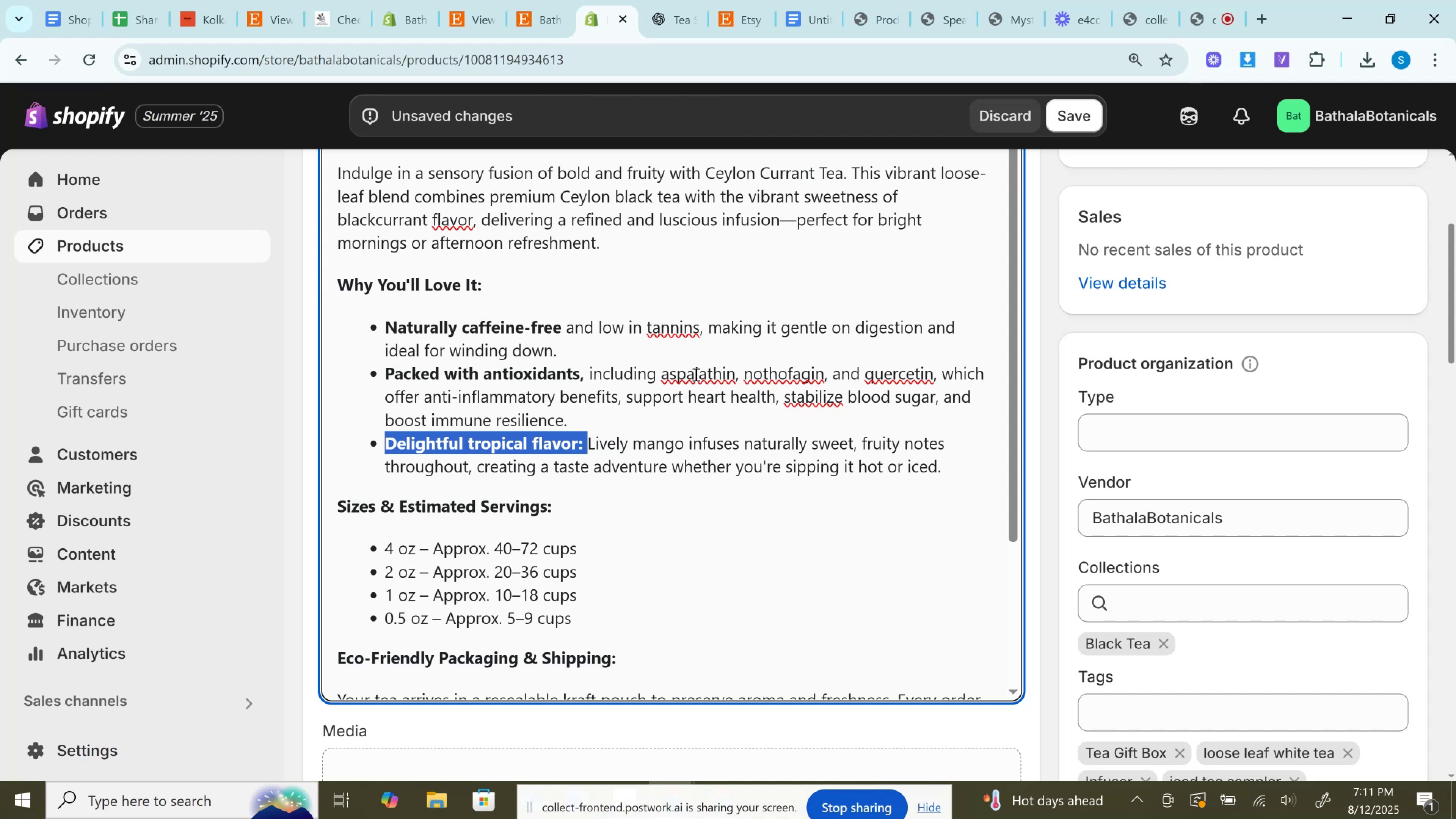 
left_click([662, 497])
 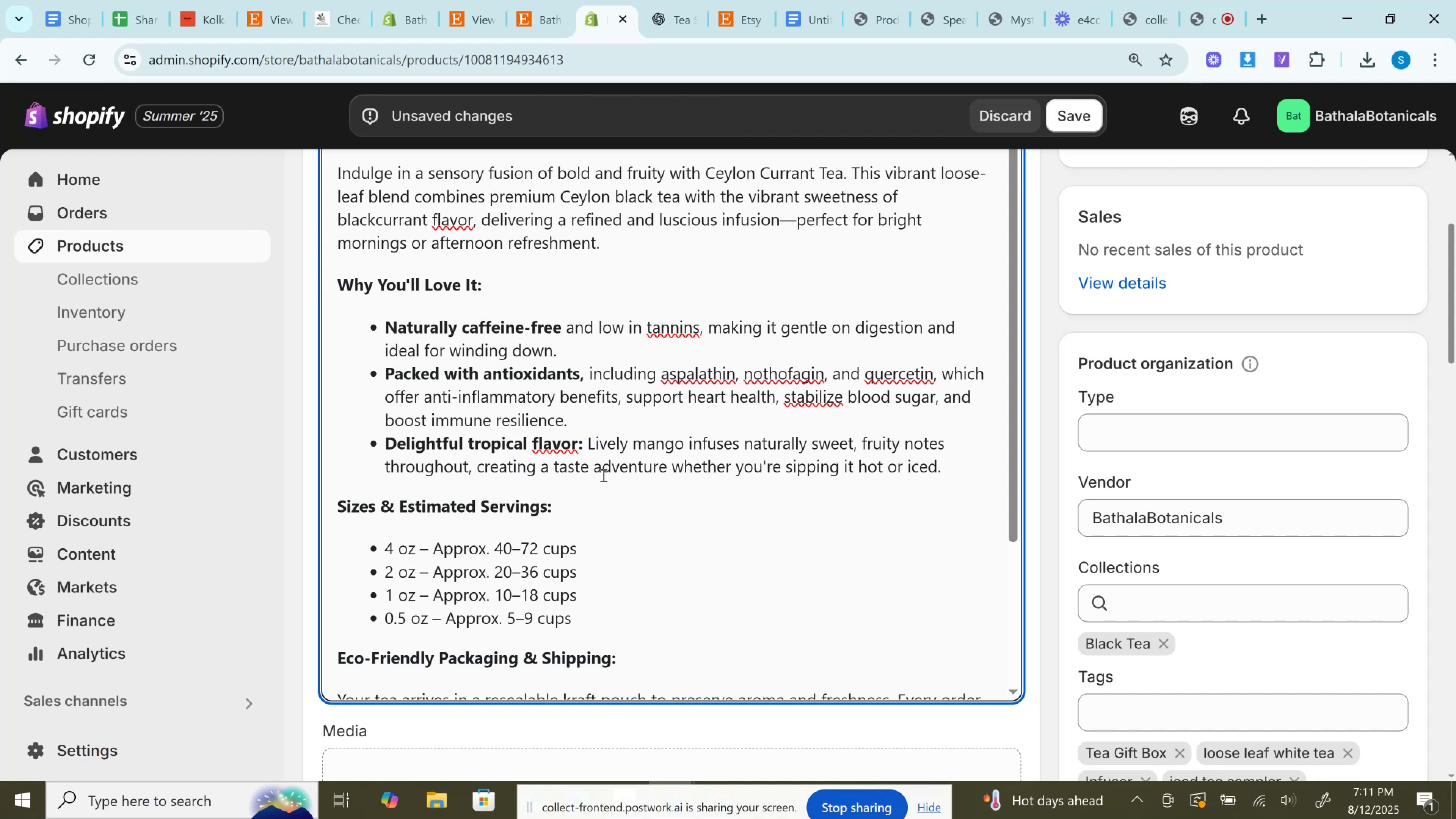 
scroll: coordinate [602, 475], scroll_direction: down, amount: 1.0
 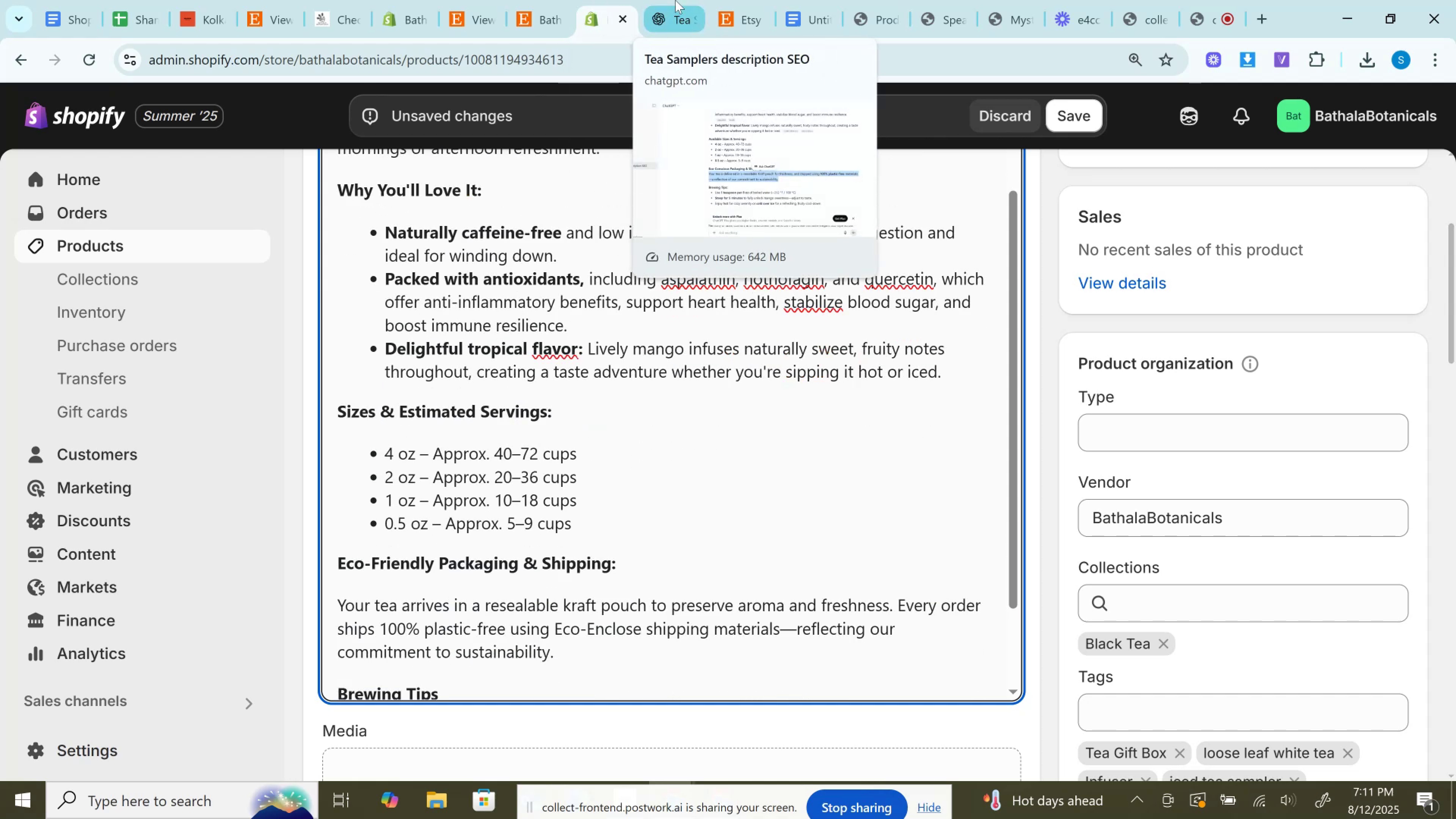 
wait(5.18)
 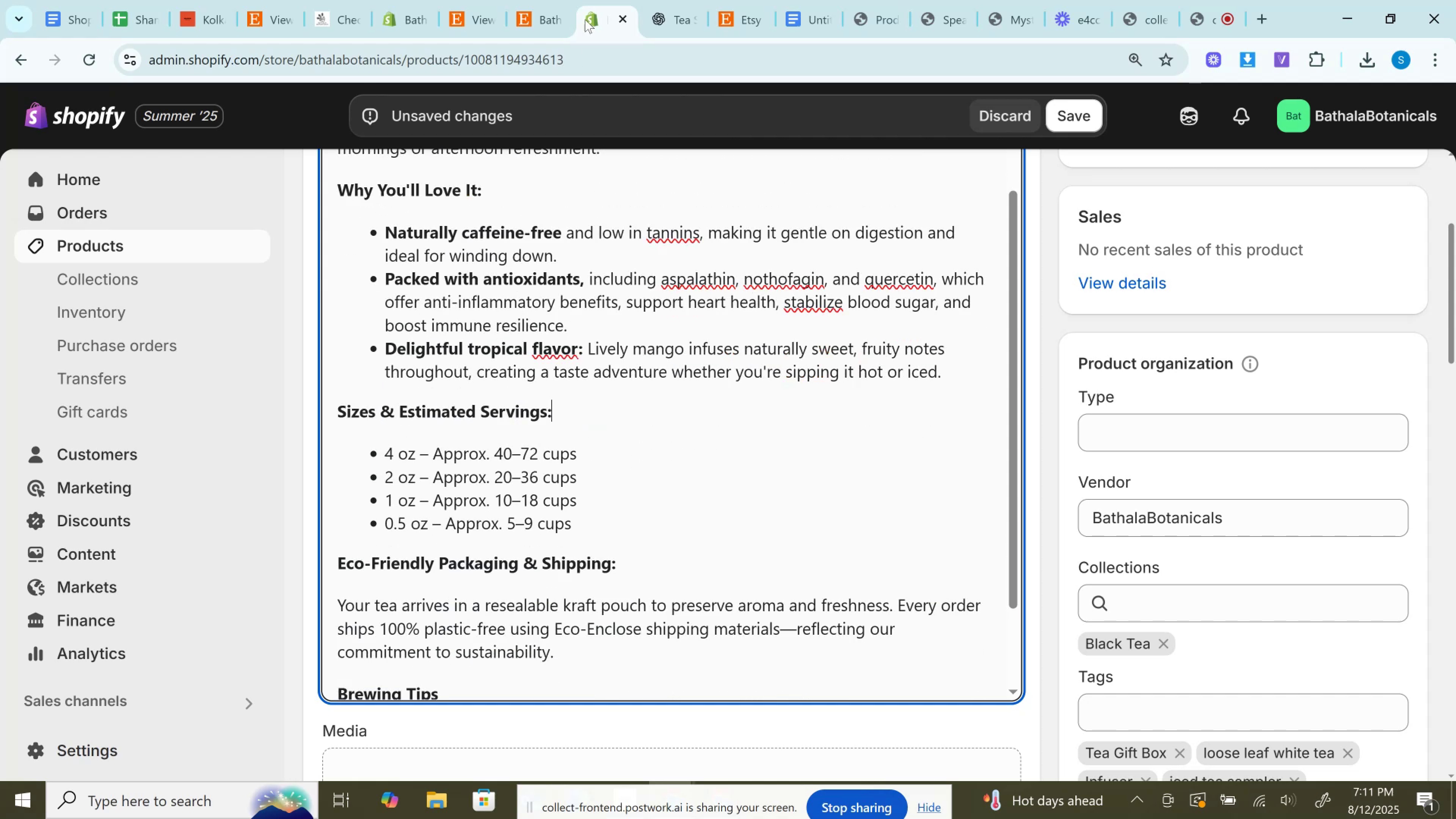 
left_click([675, 0])
 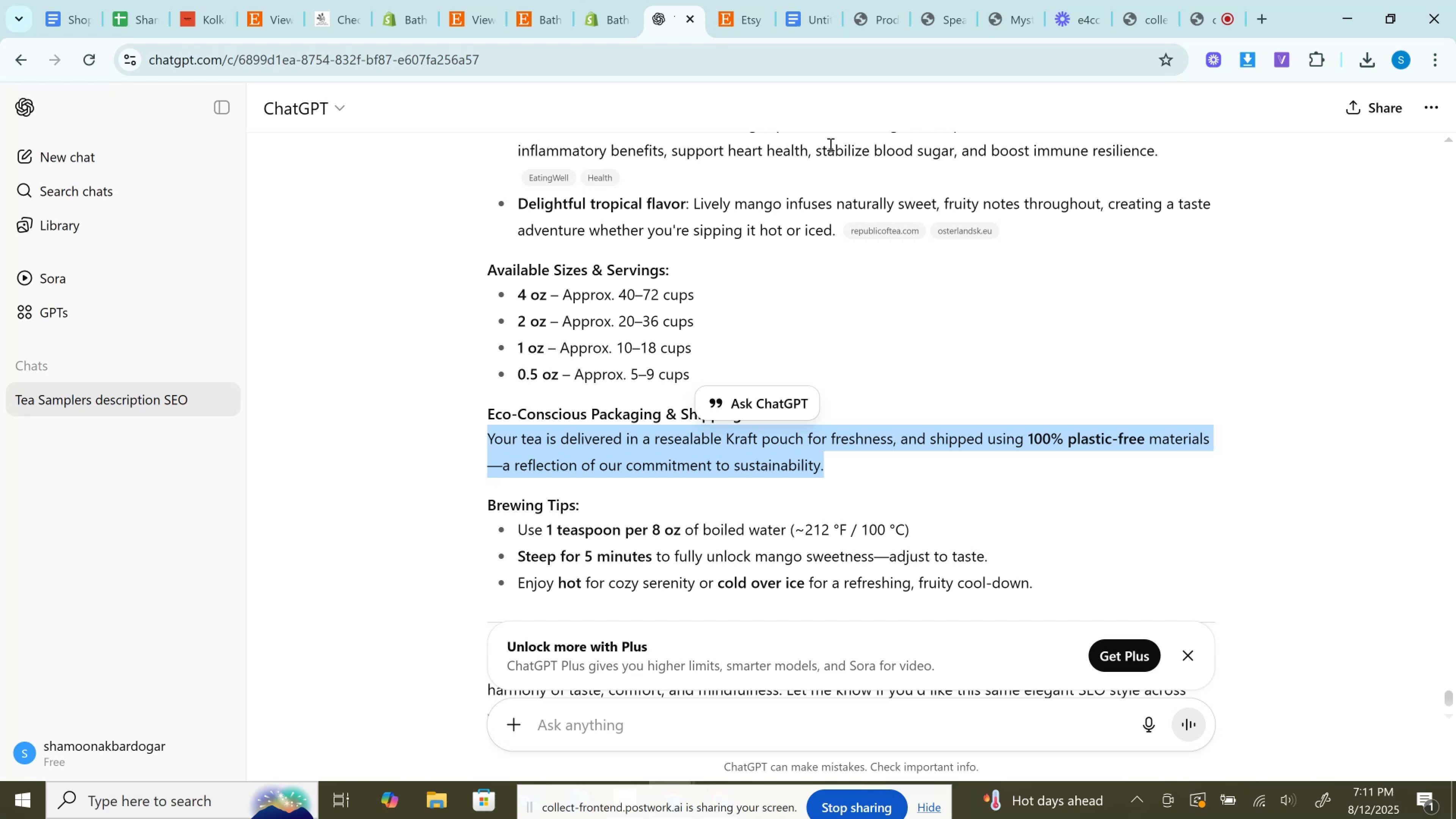 
wait(28.41)
 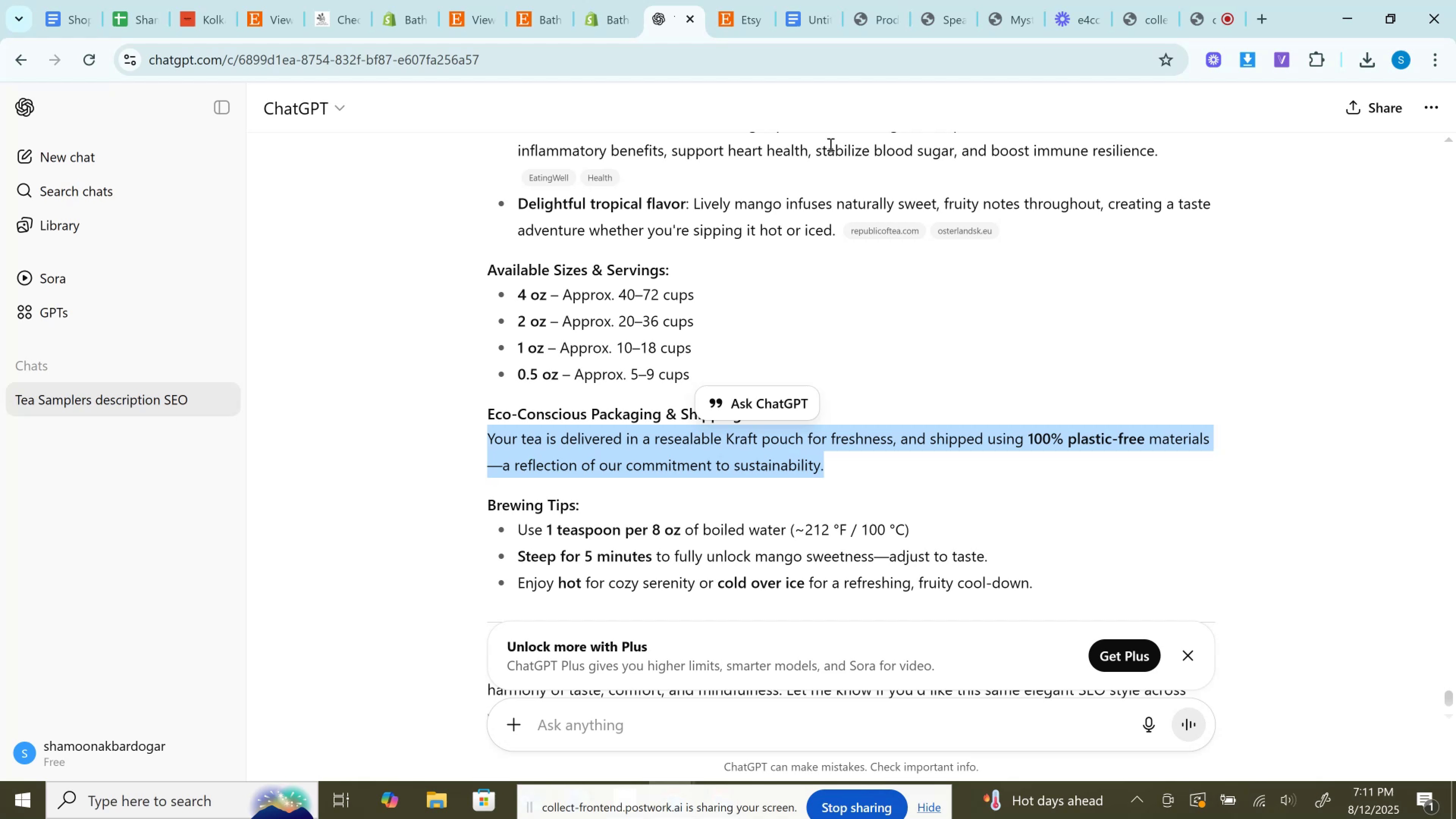 
left_click([610, 0])
 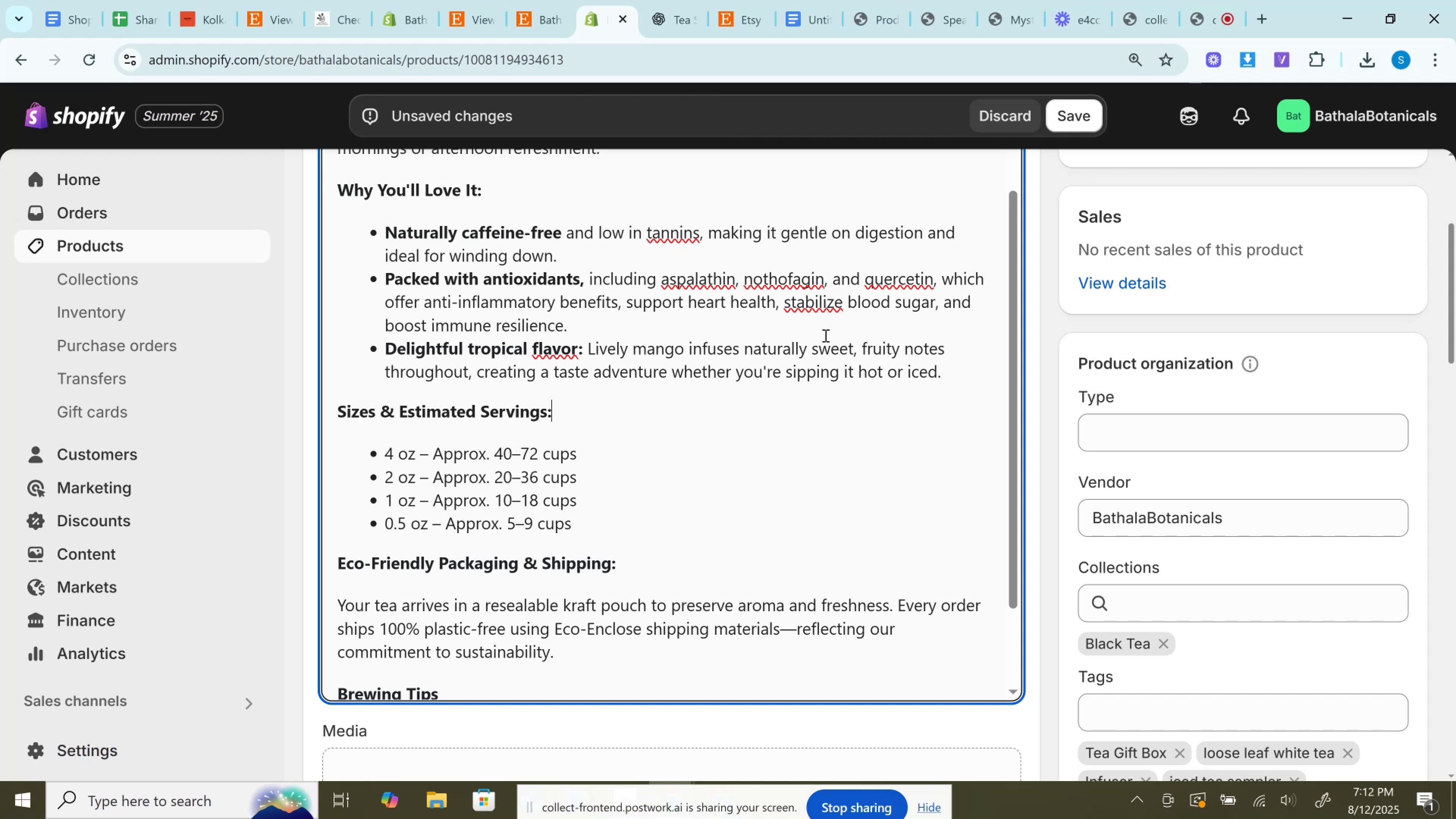 
wait(12.87)
 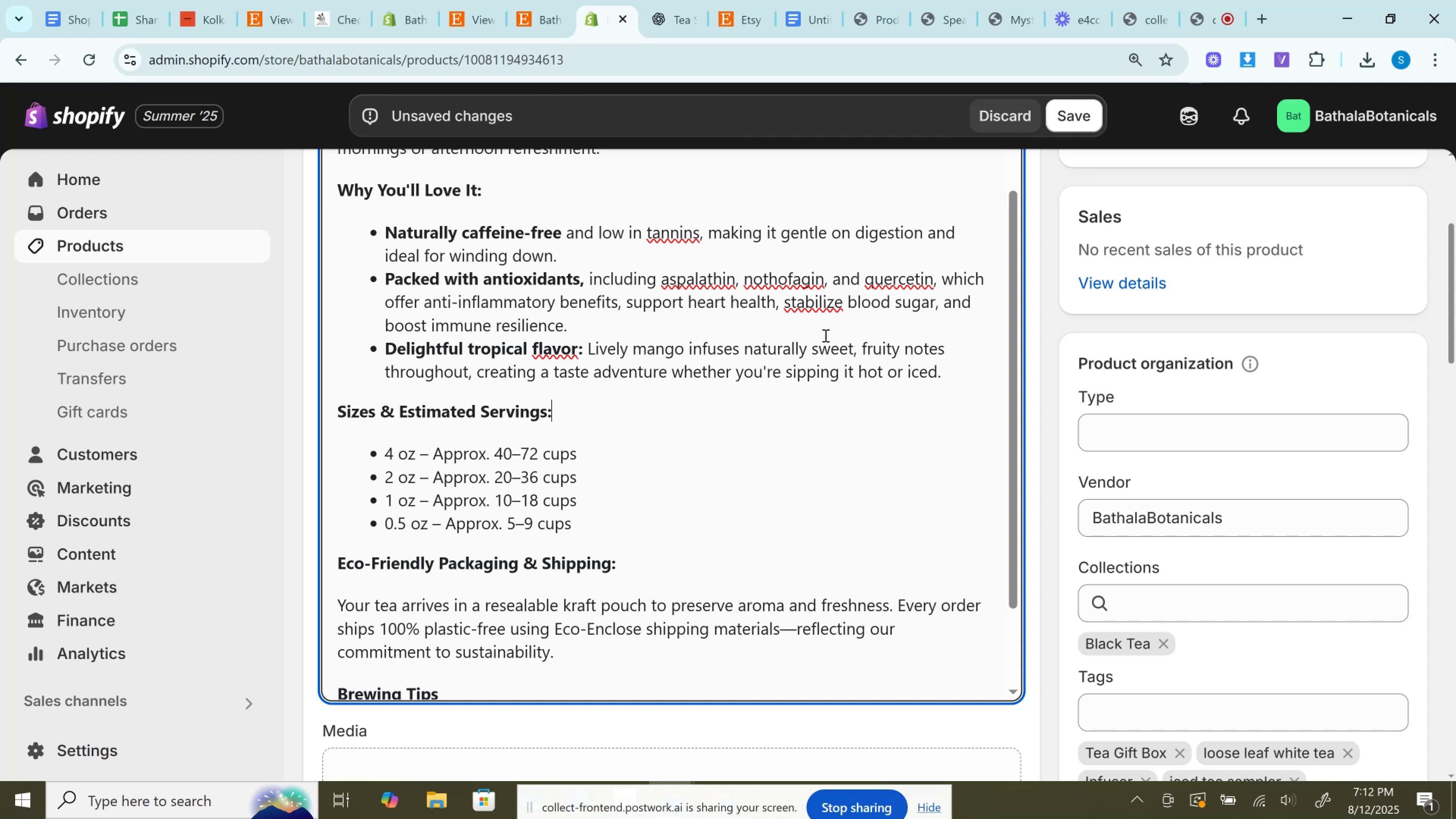 
left_click([679, 0])
 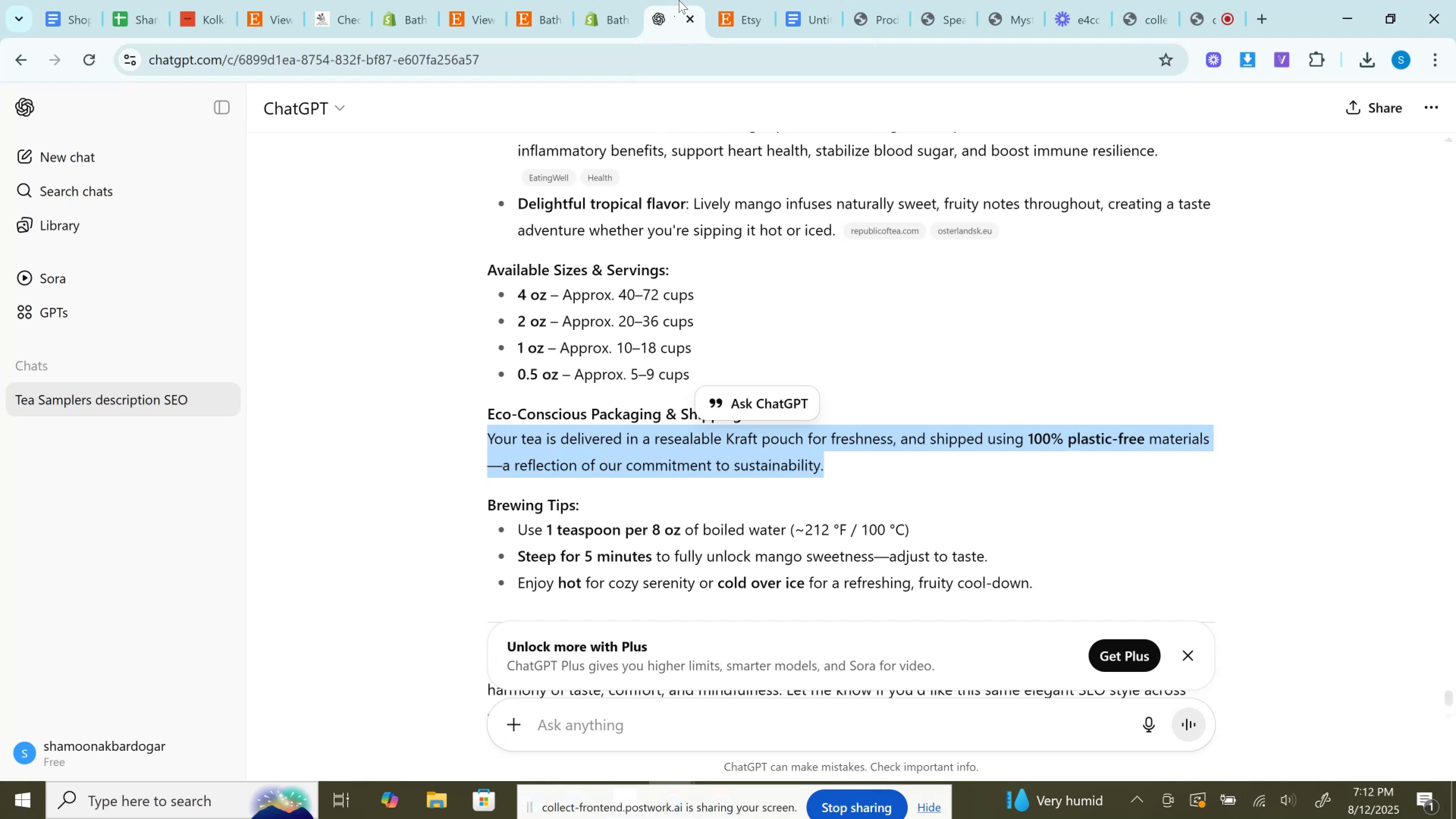 
wait(13.38)
 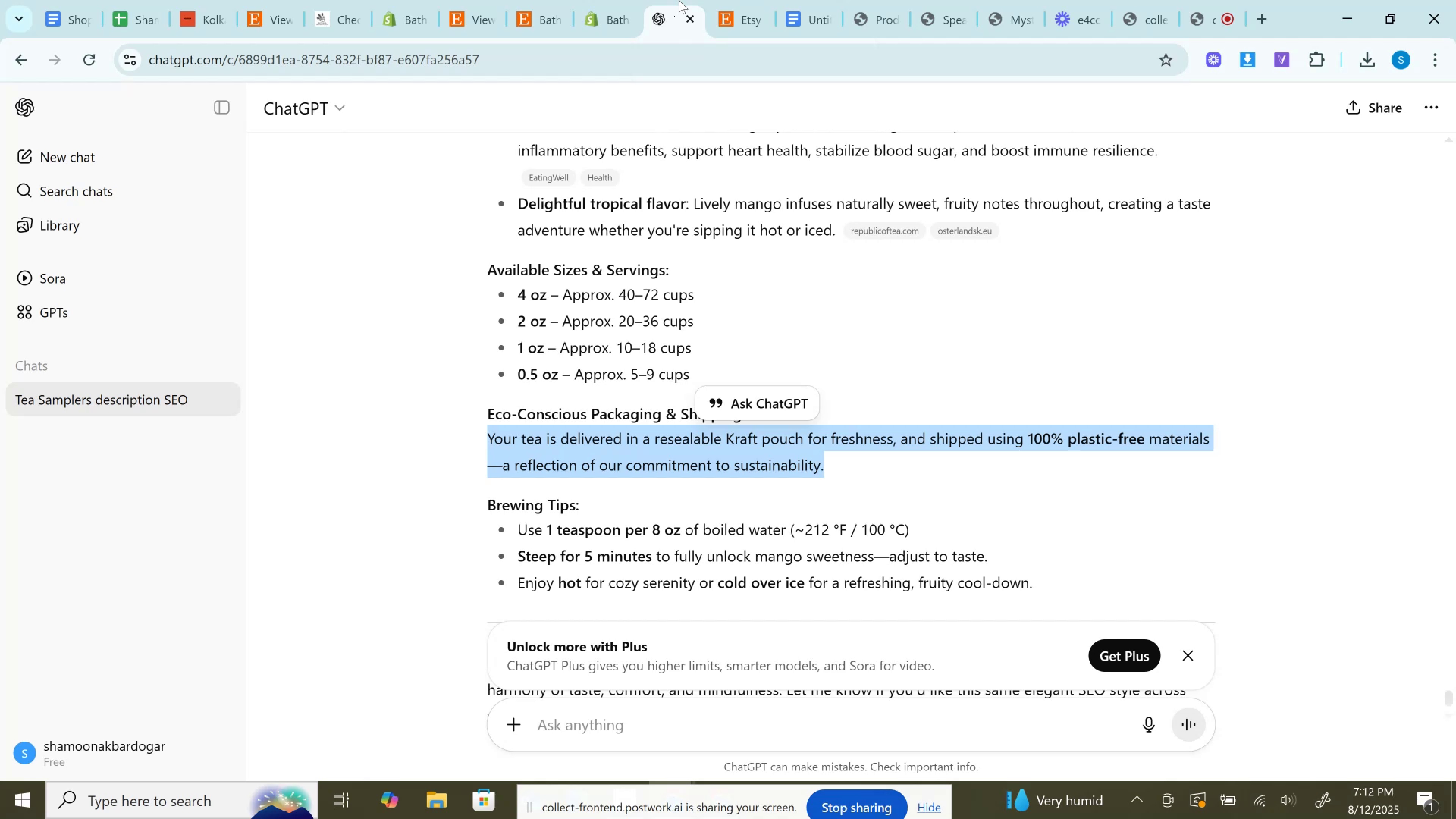 
left_click([589, 0])
 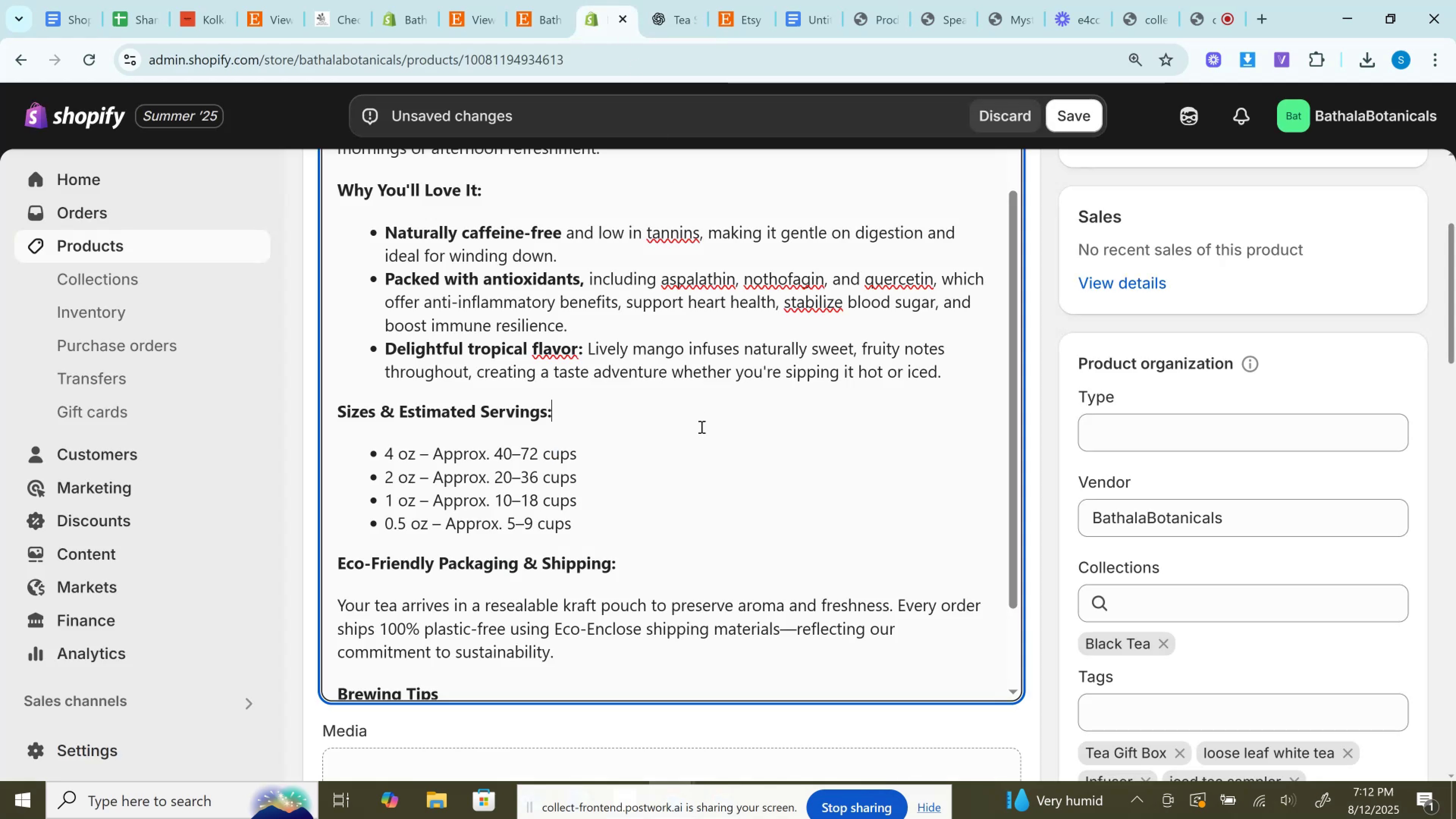 
scroll: coordinate [701, 427], scroll_direction: down, amount: 1.0
 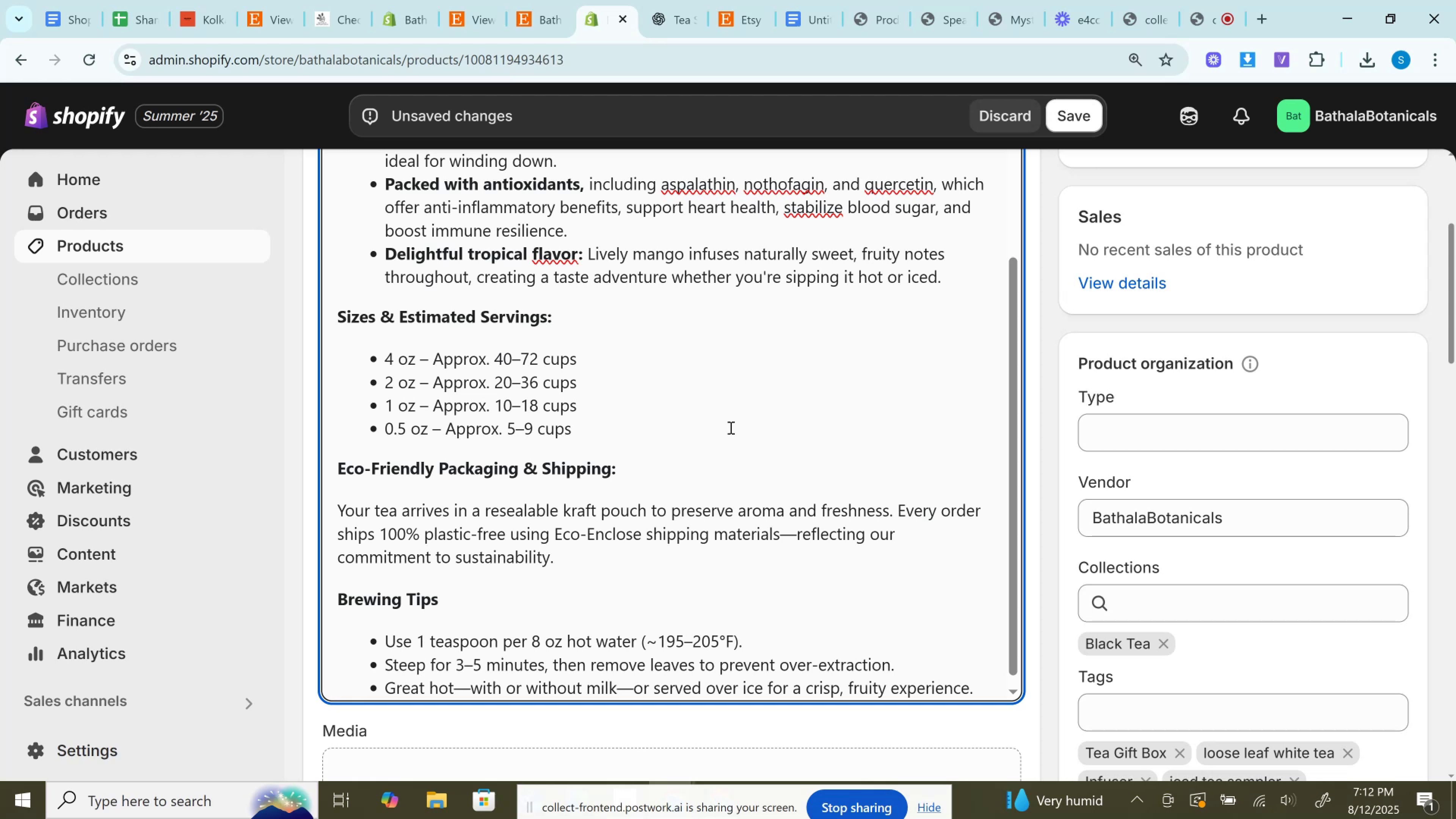 
wait(18.93)
 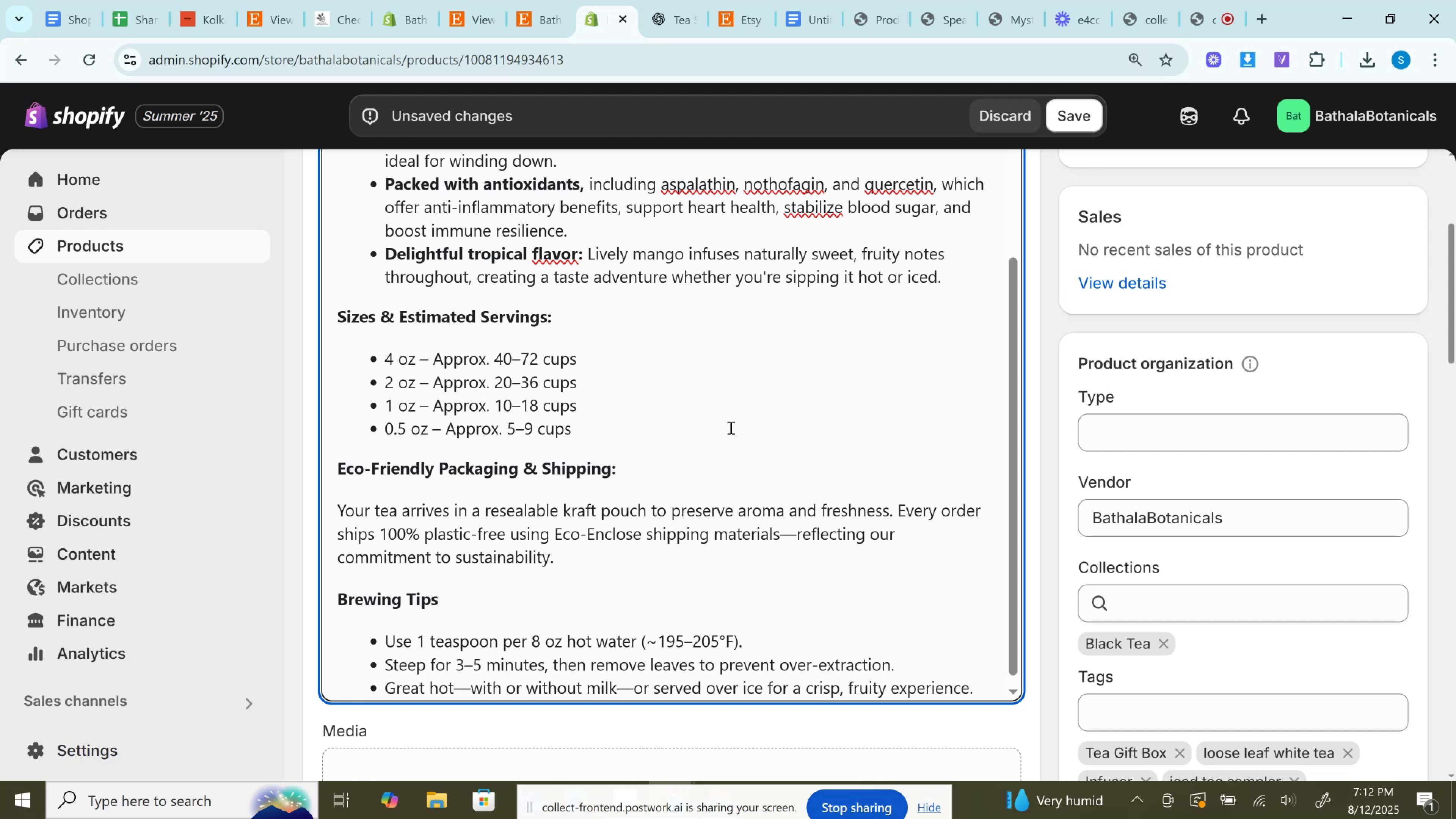 
left_click([648, 0])
 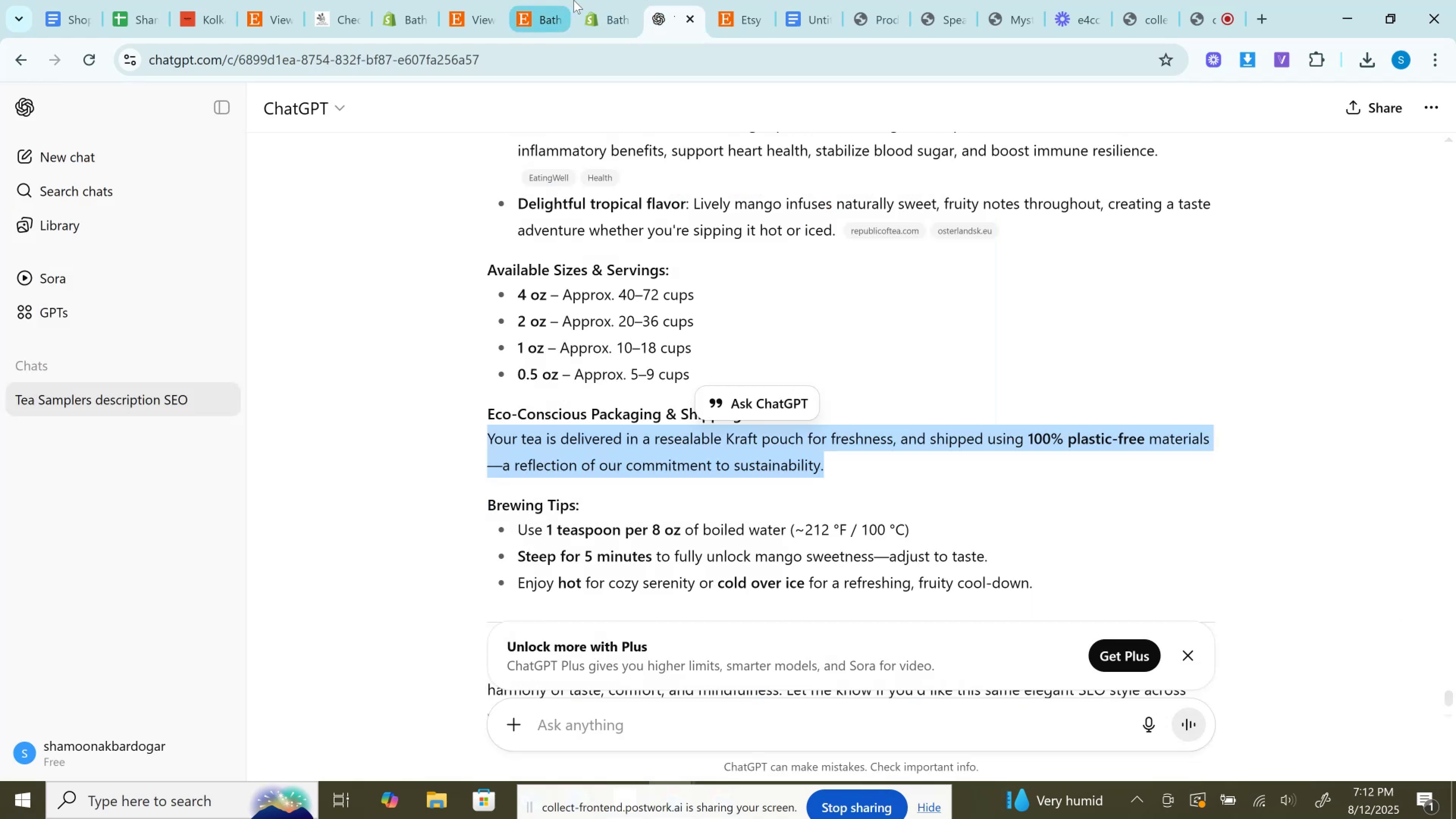 
left_click([584, 0])
 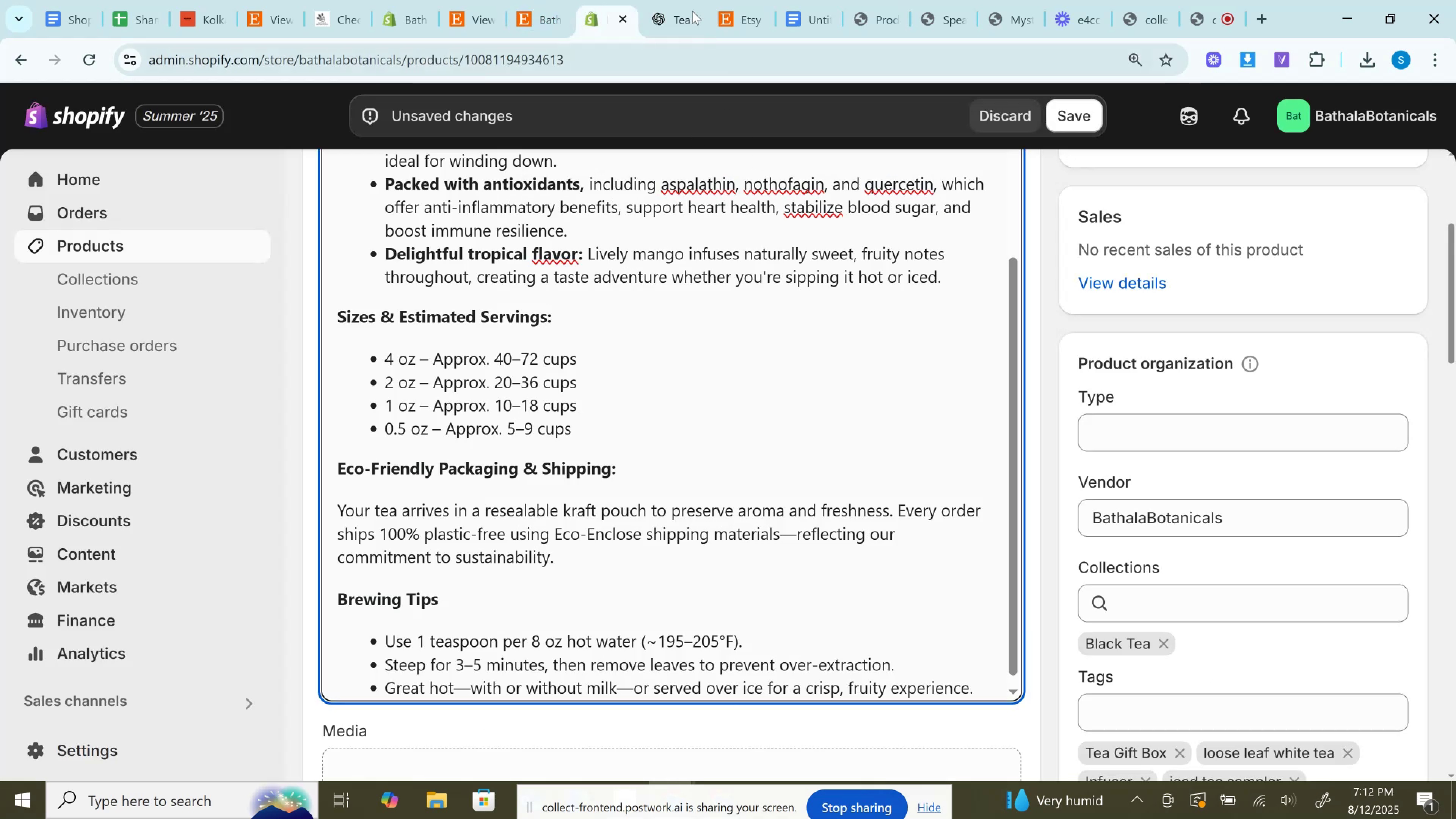 
left_click([682, 0])
 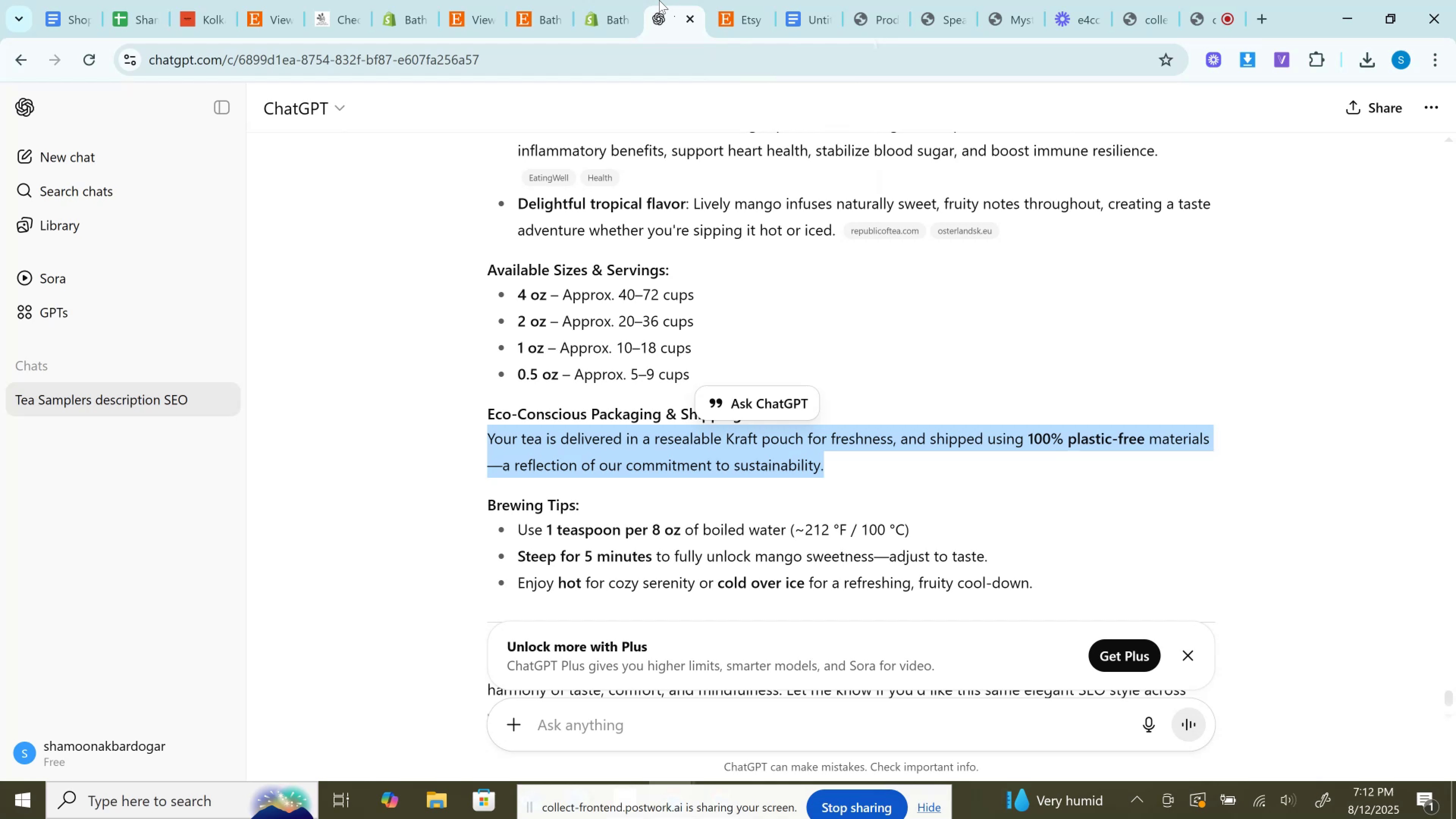 
key(Control+C)
 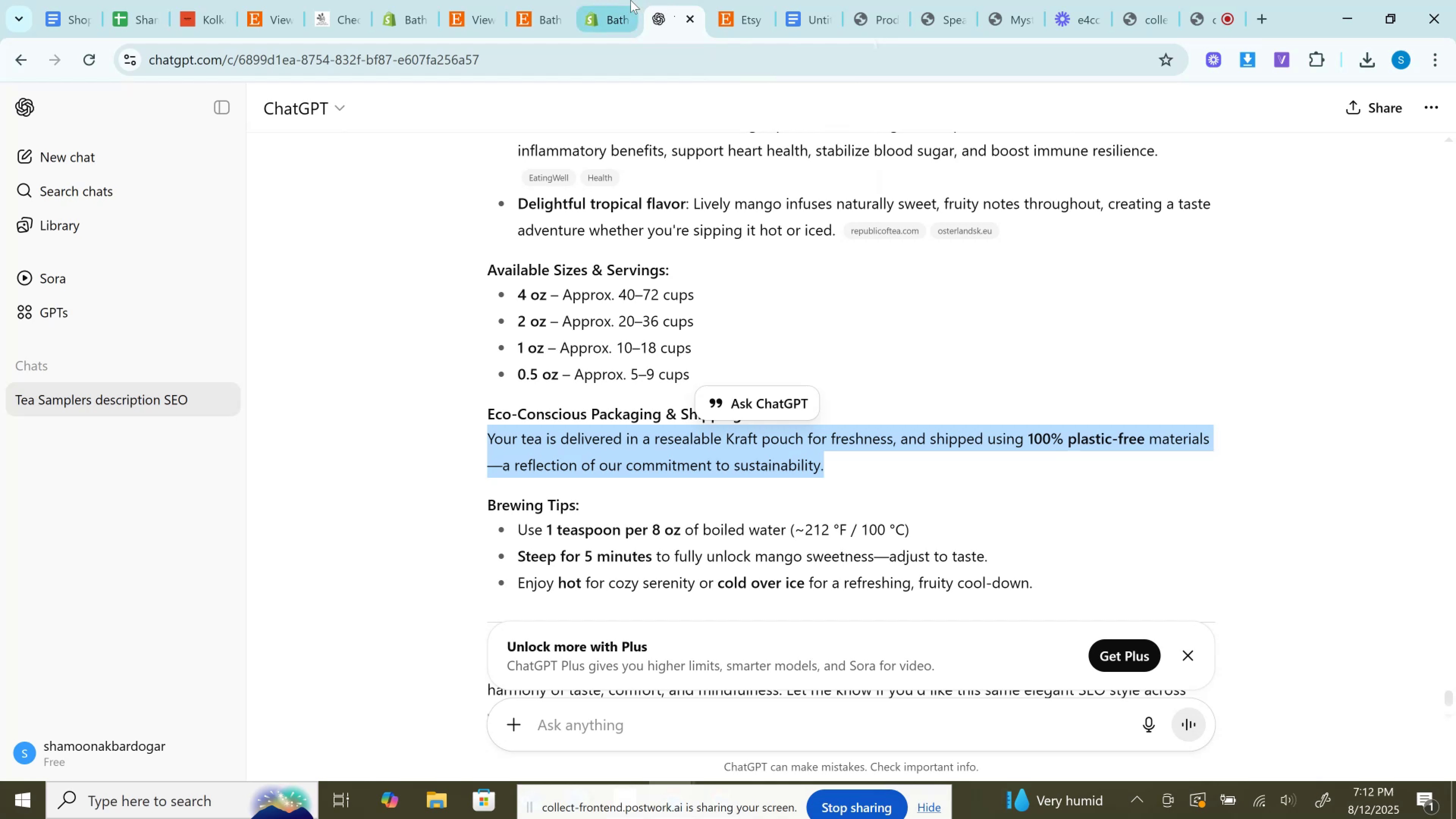 
left_click([631, 0])
 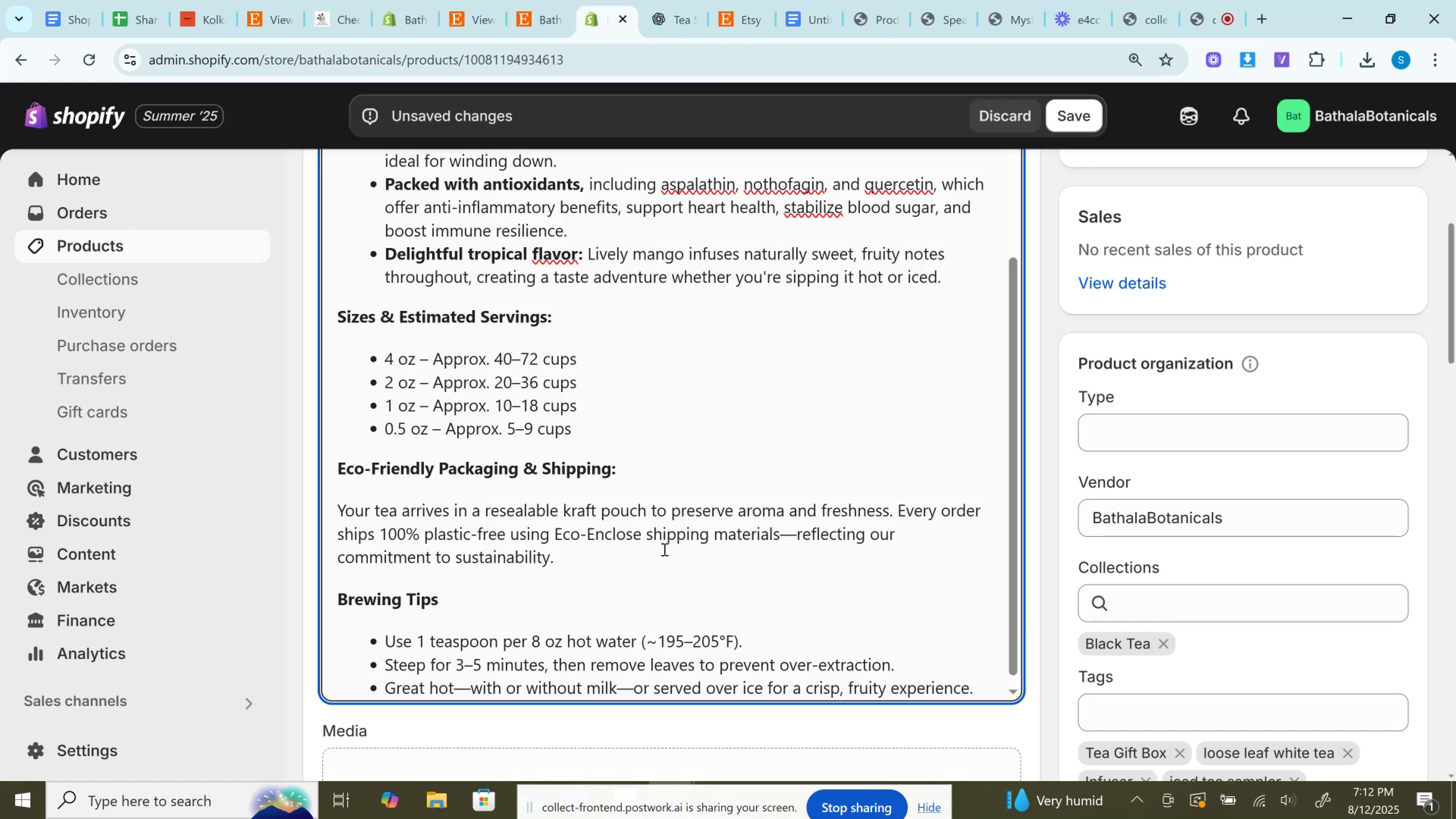 
wait(5.48)
 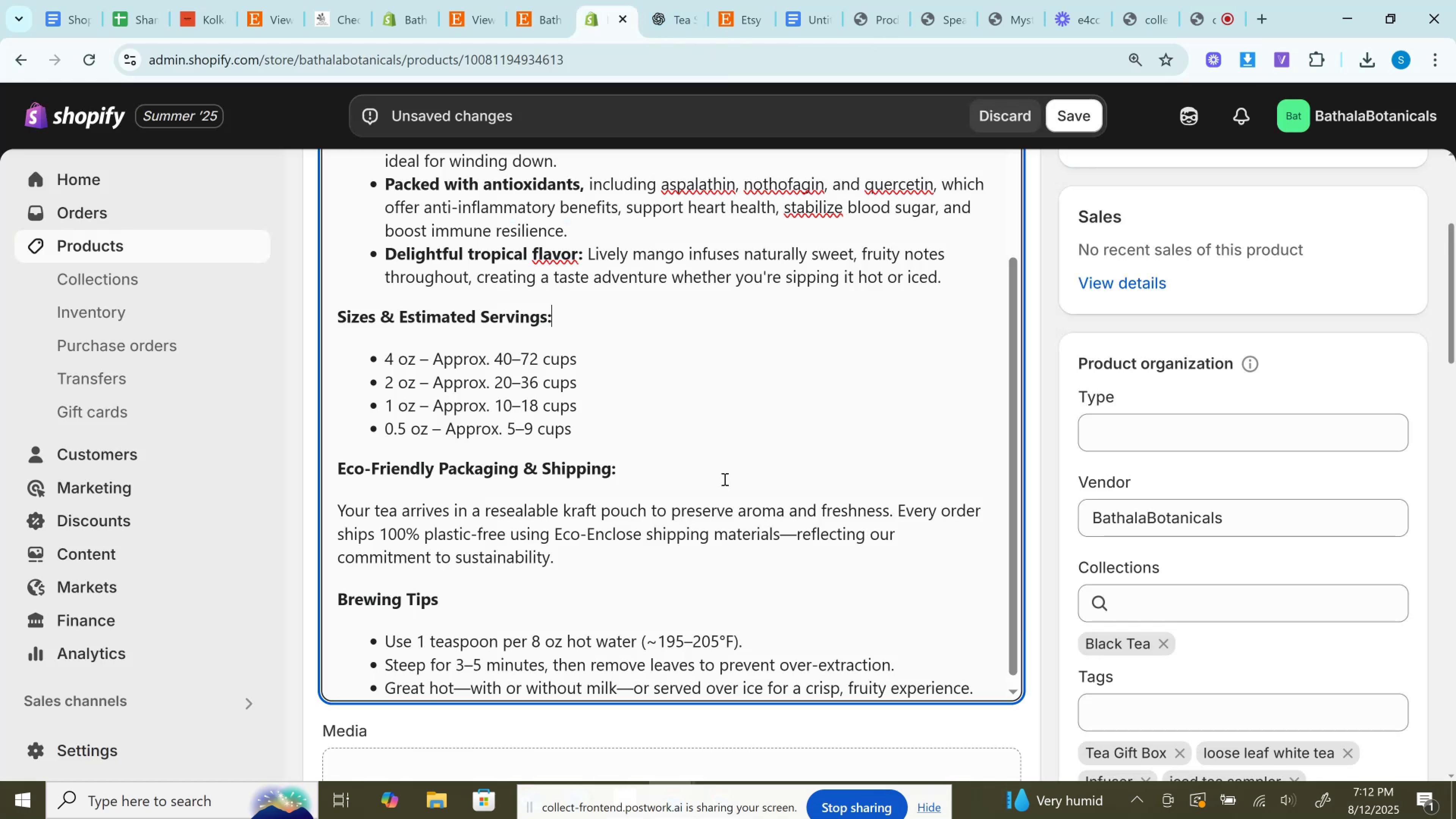 
double_click([791, 535])
 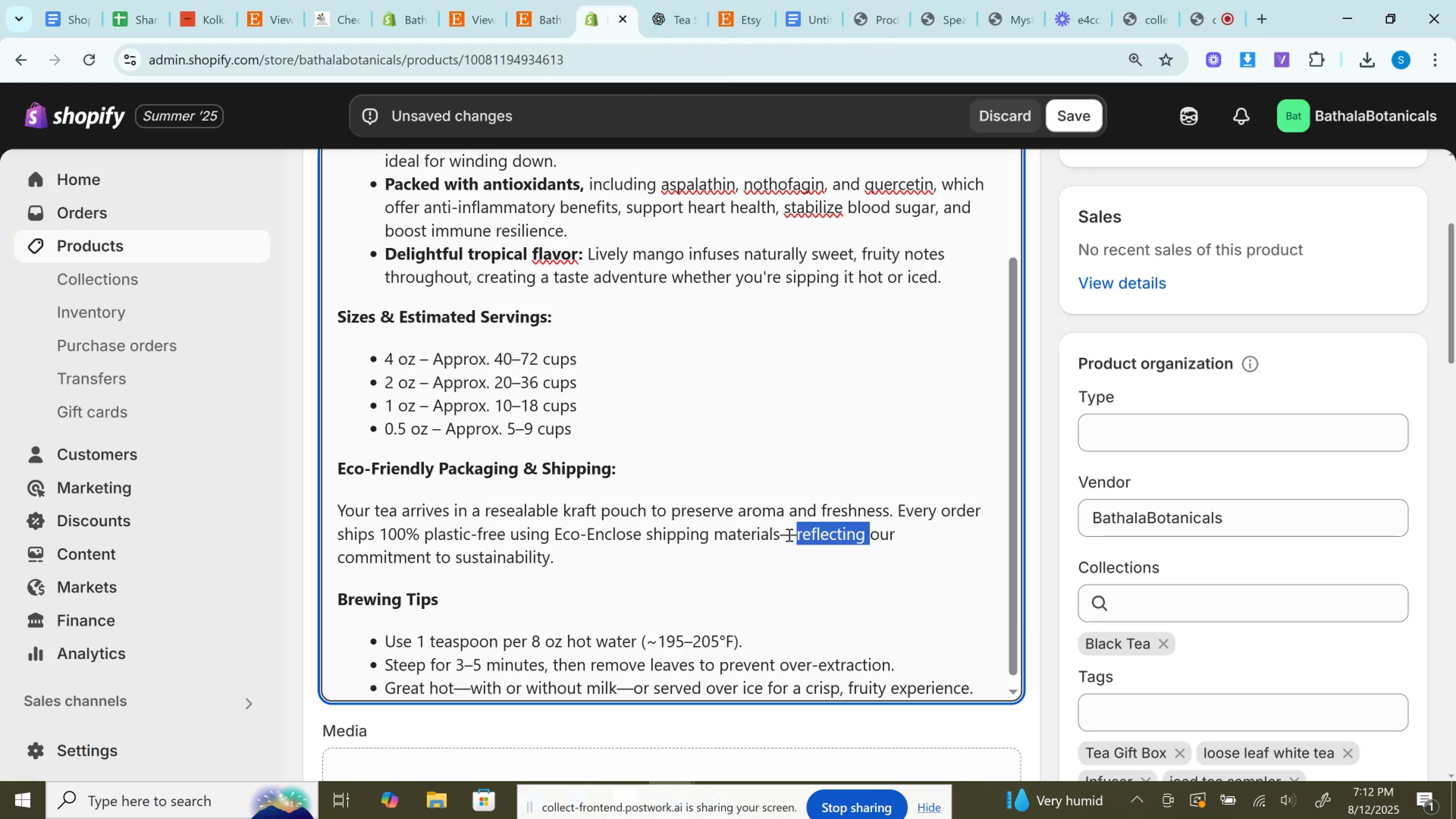 
double_click([788, 535])
 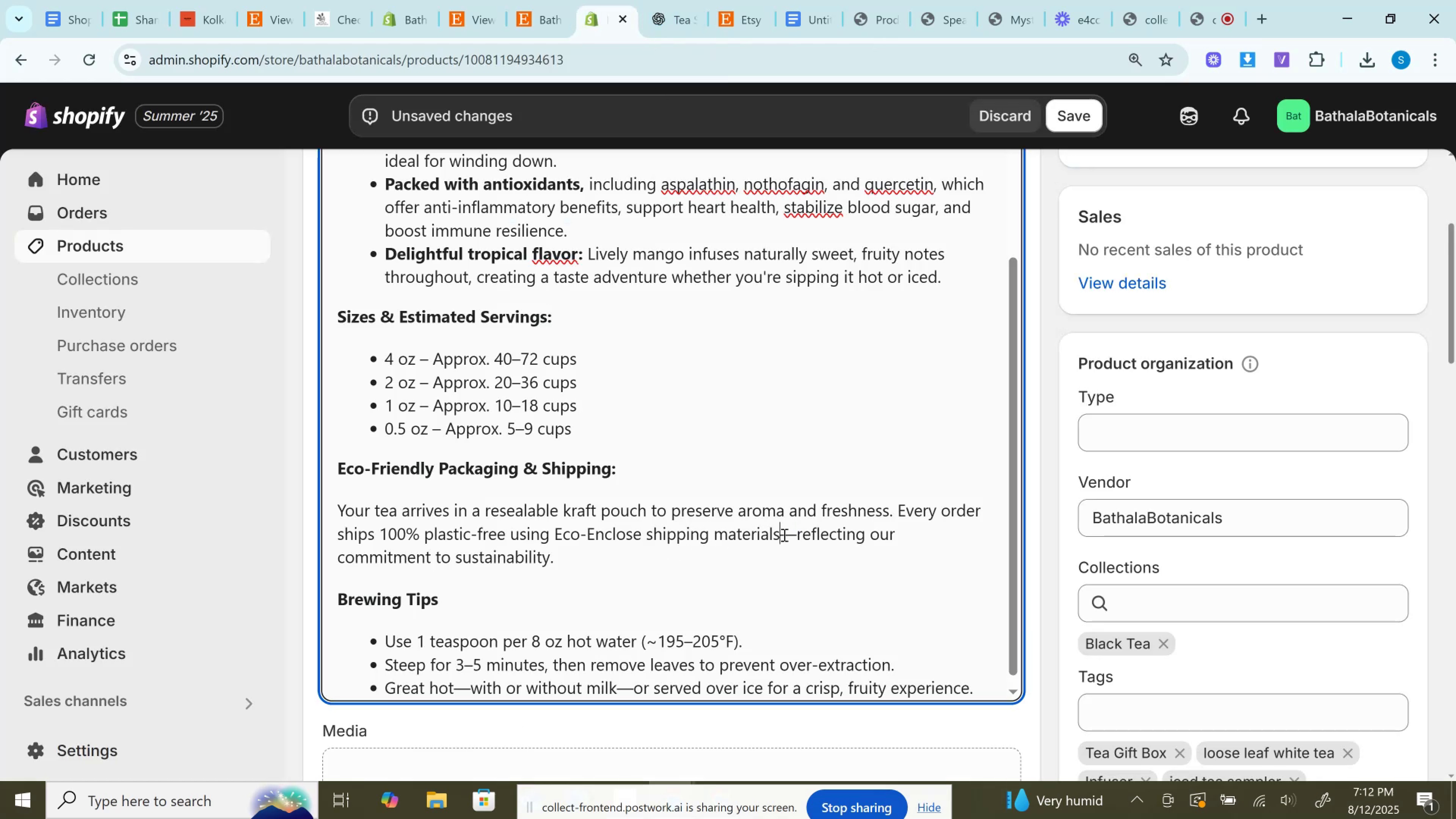 
double_click([783, 535])
 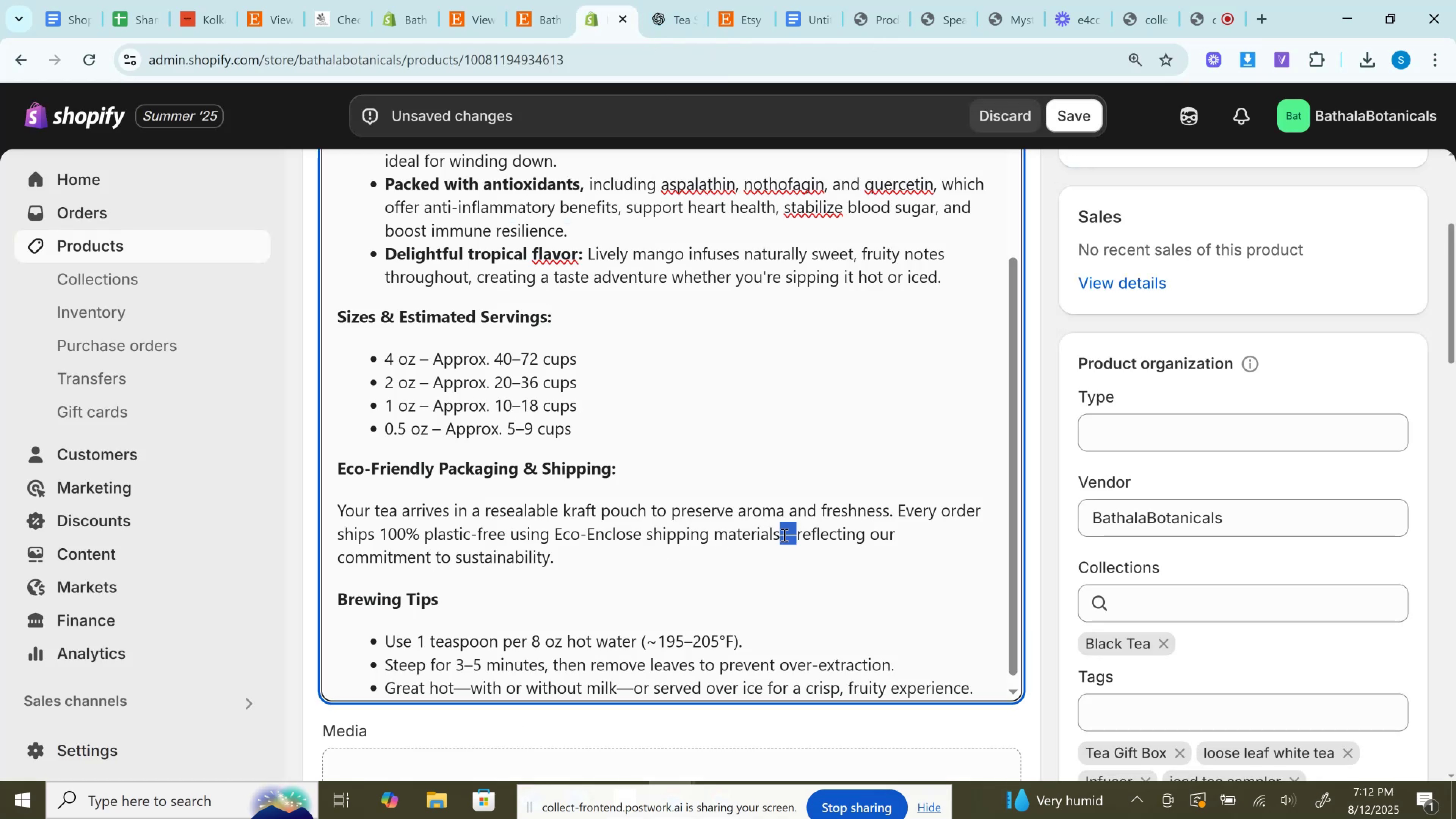 
key(Space)
 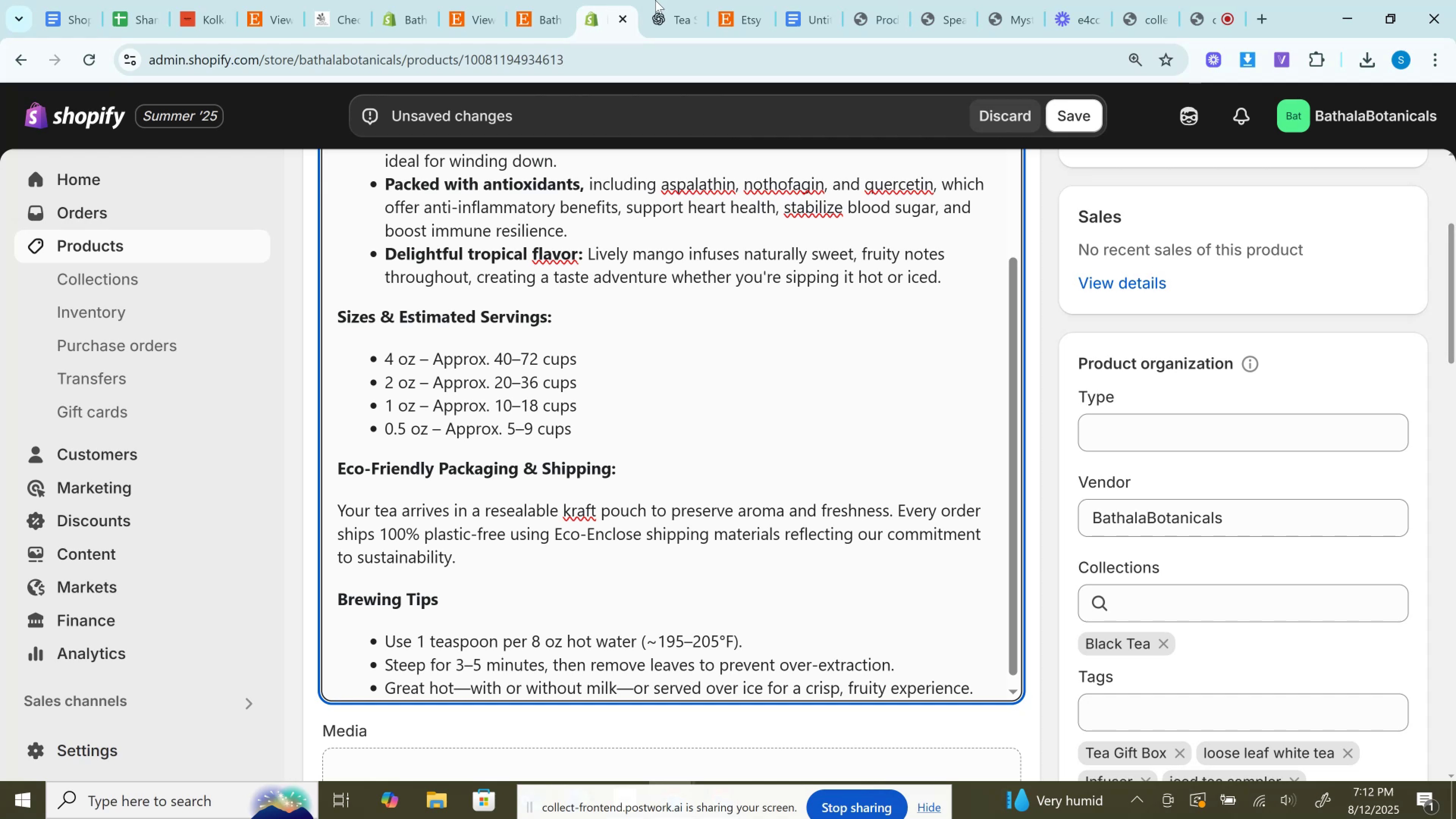 
left_click([664, 0])
 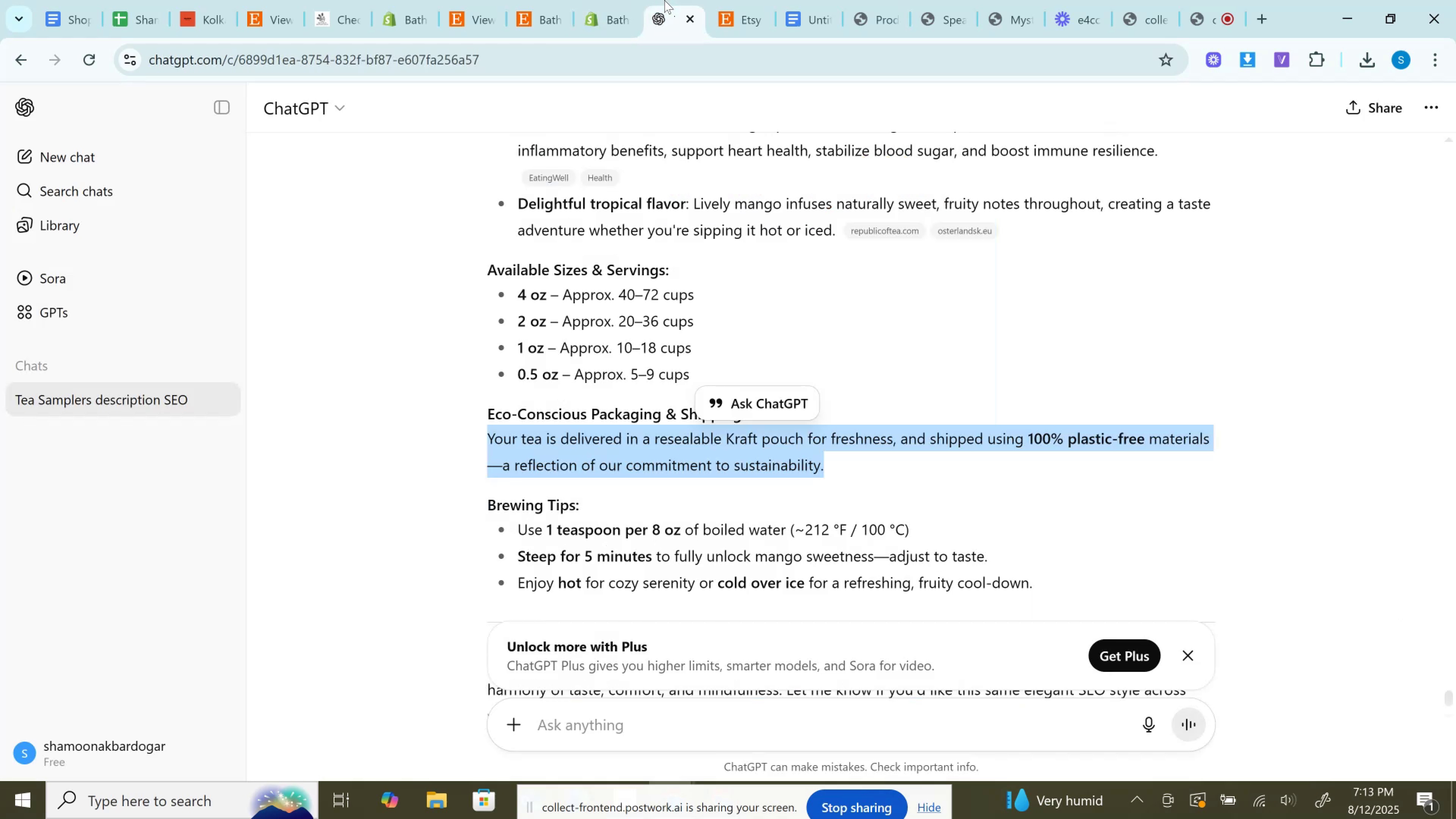 
wait(6.32)
 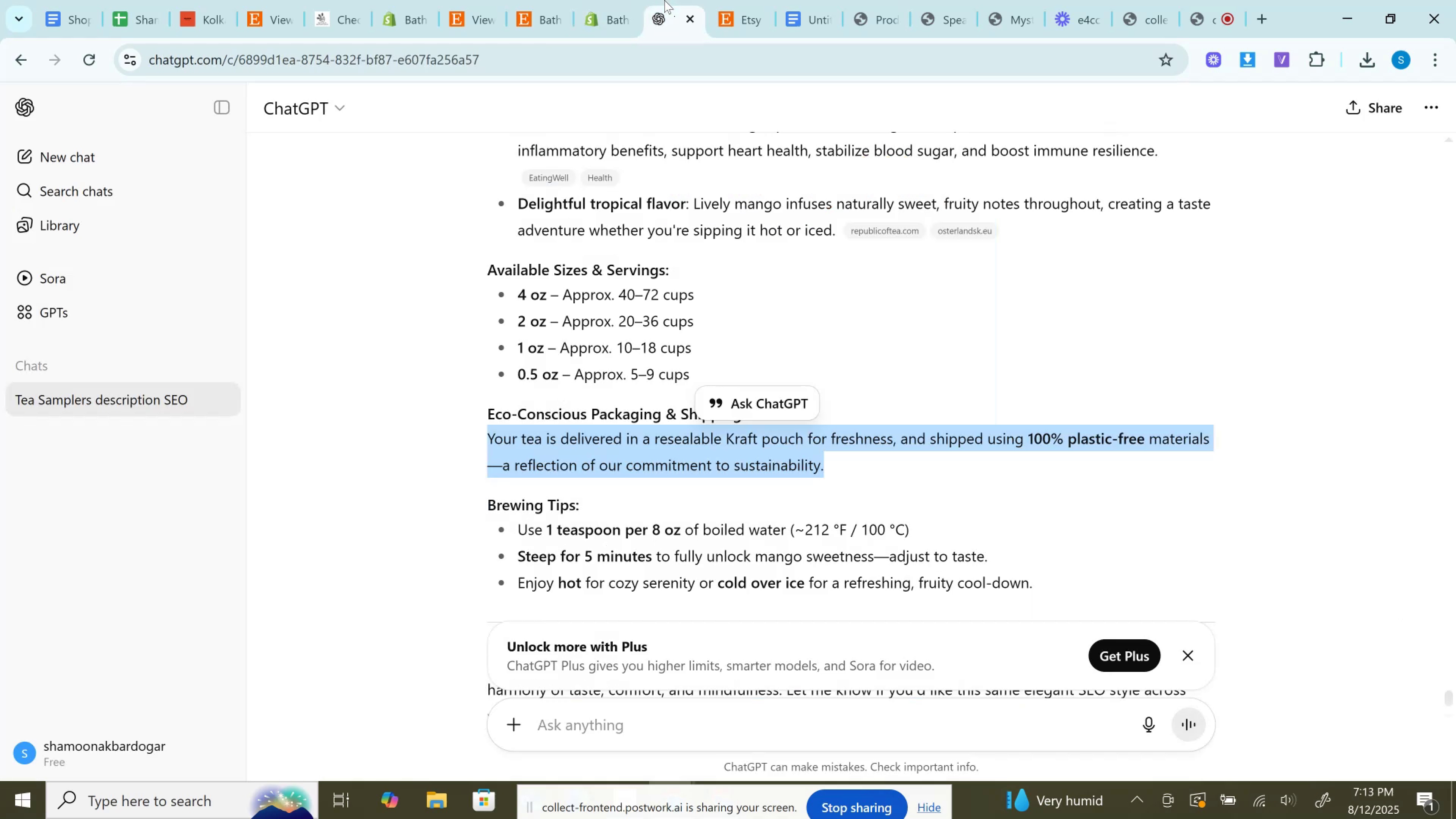 
scroll: coordinate [643, 0], scroll_direction: down, amount: 2.0
 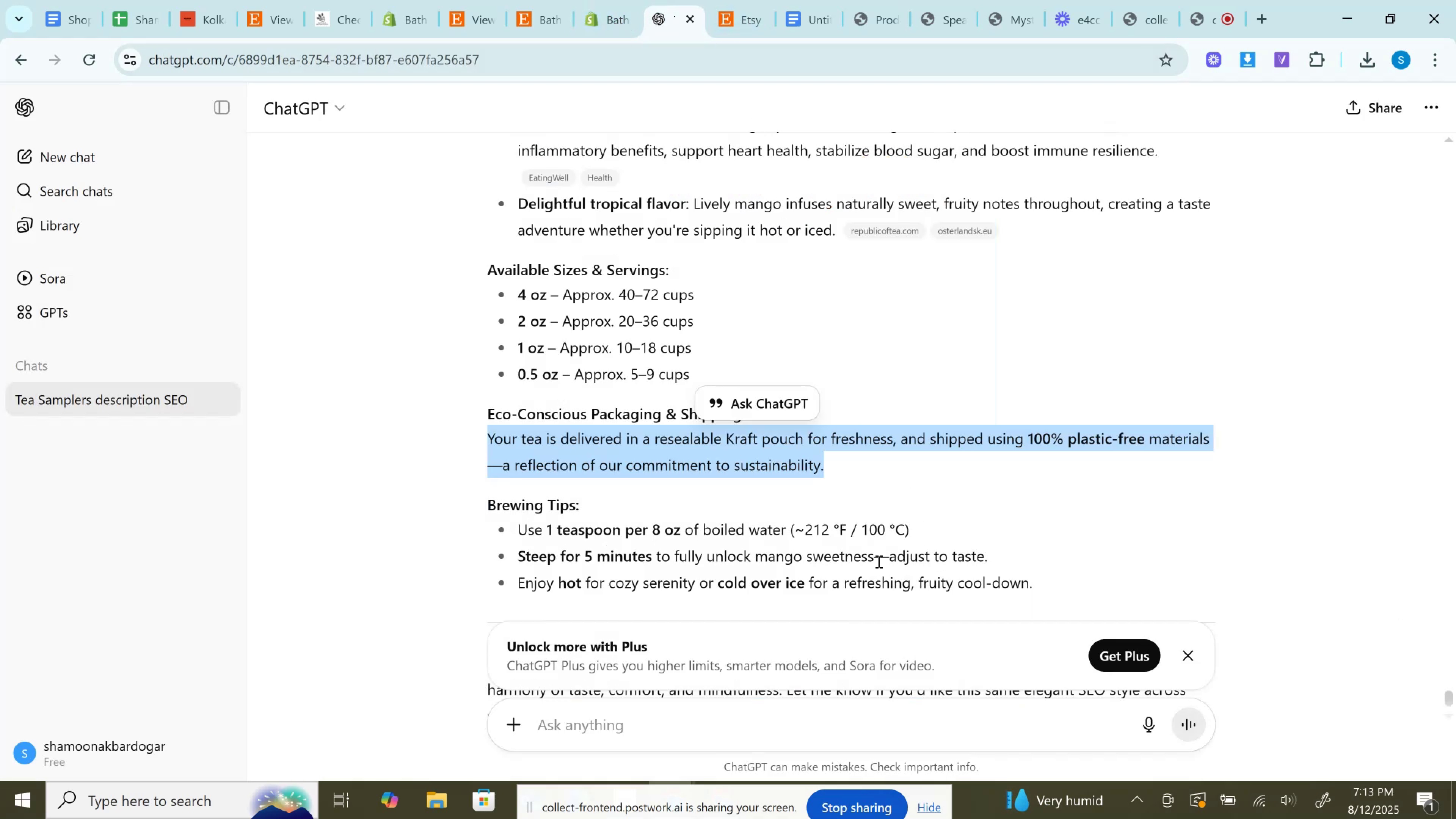 
left_click_drag(start_coordinate=[943, 524], to_coordinate=[491, 521])
 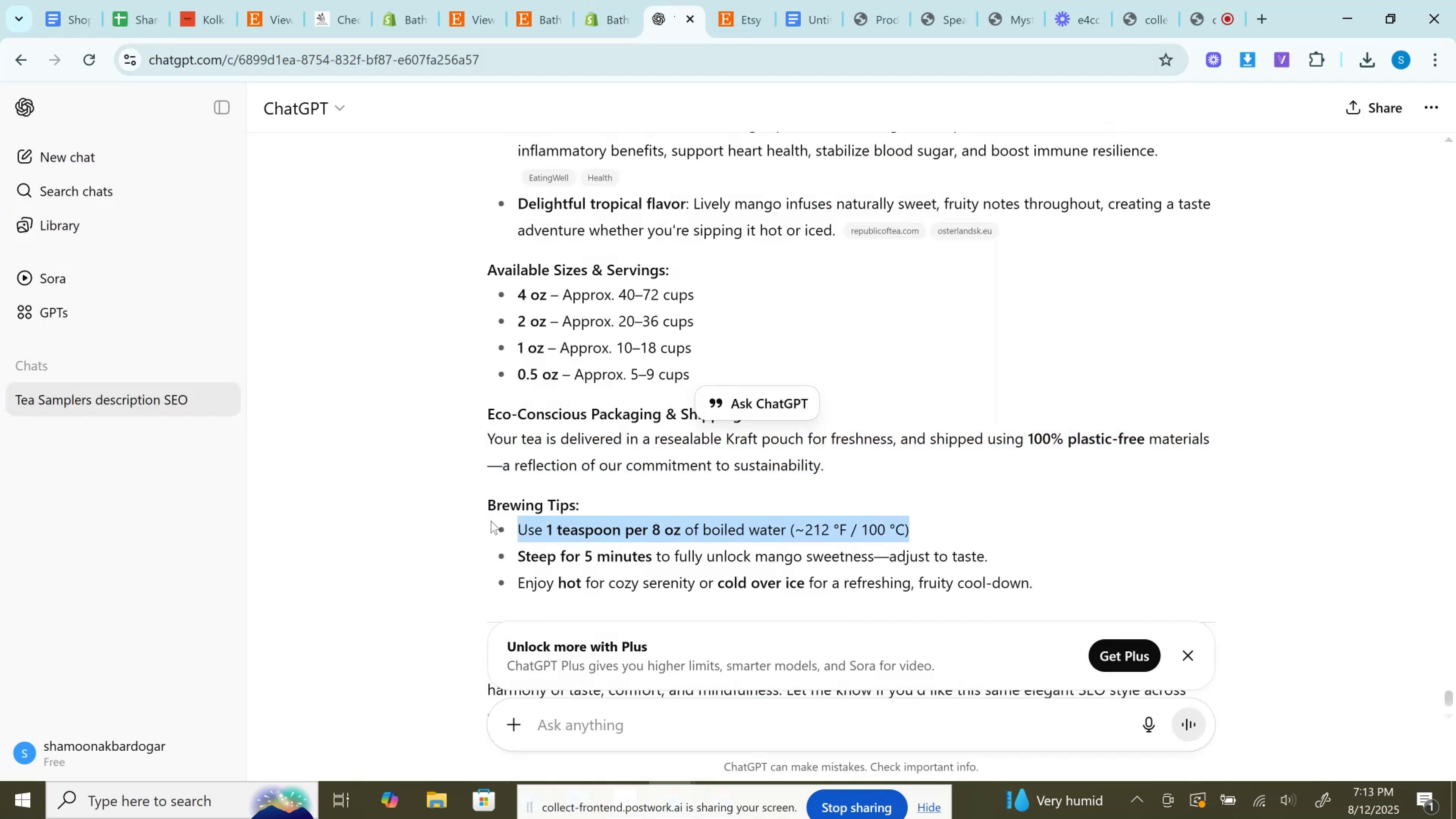 
key(Control+C)
 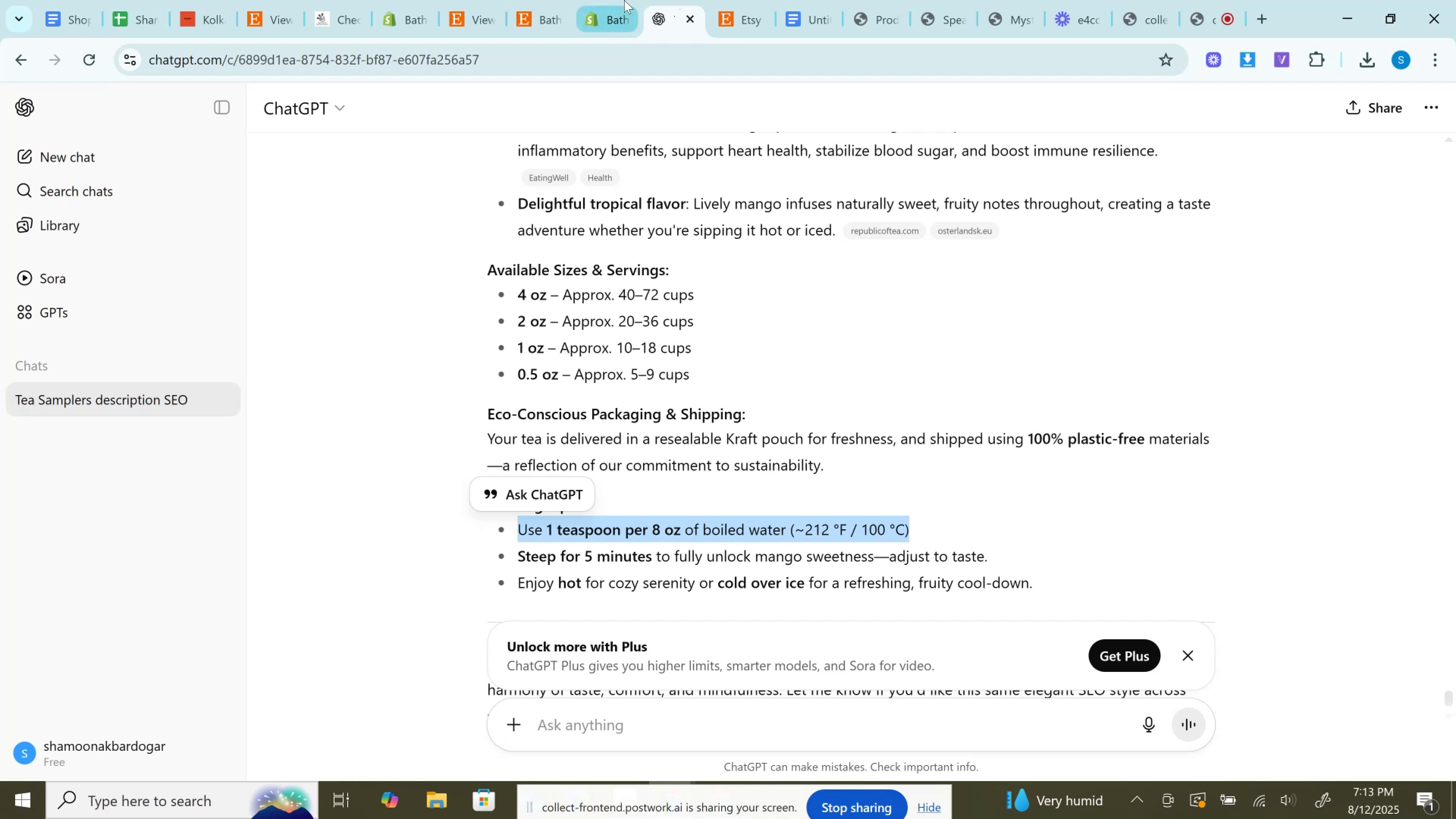 
left_click([623, 0])
 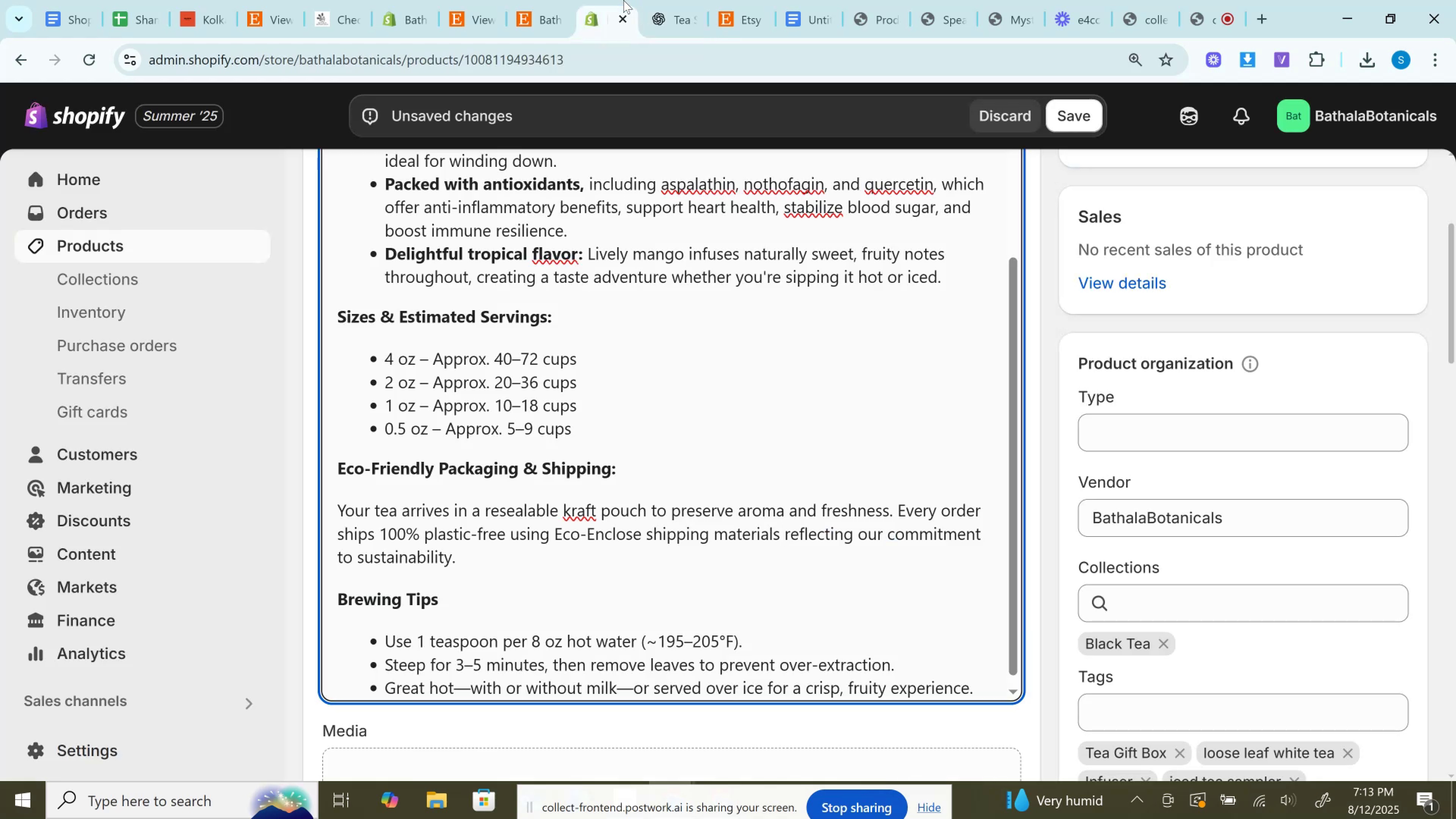 
scroll: coordinate [637, 484], scroll_direction: down, amount: 1.0
 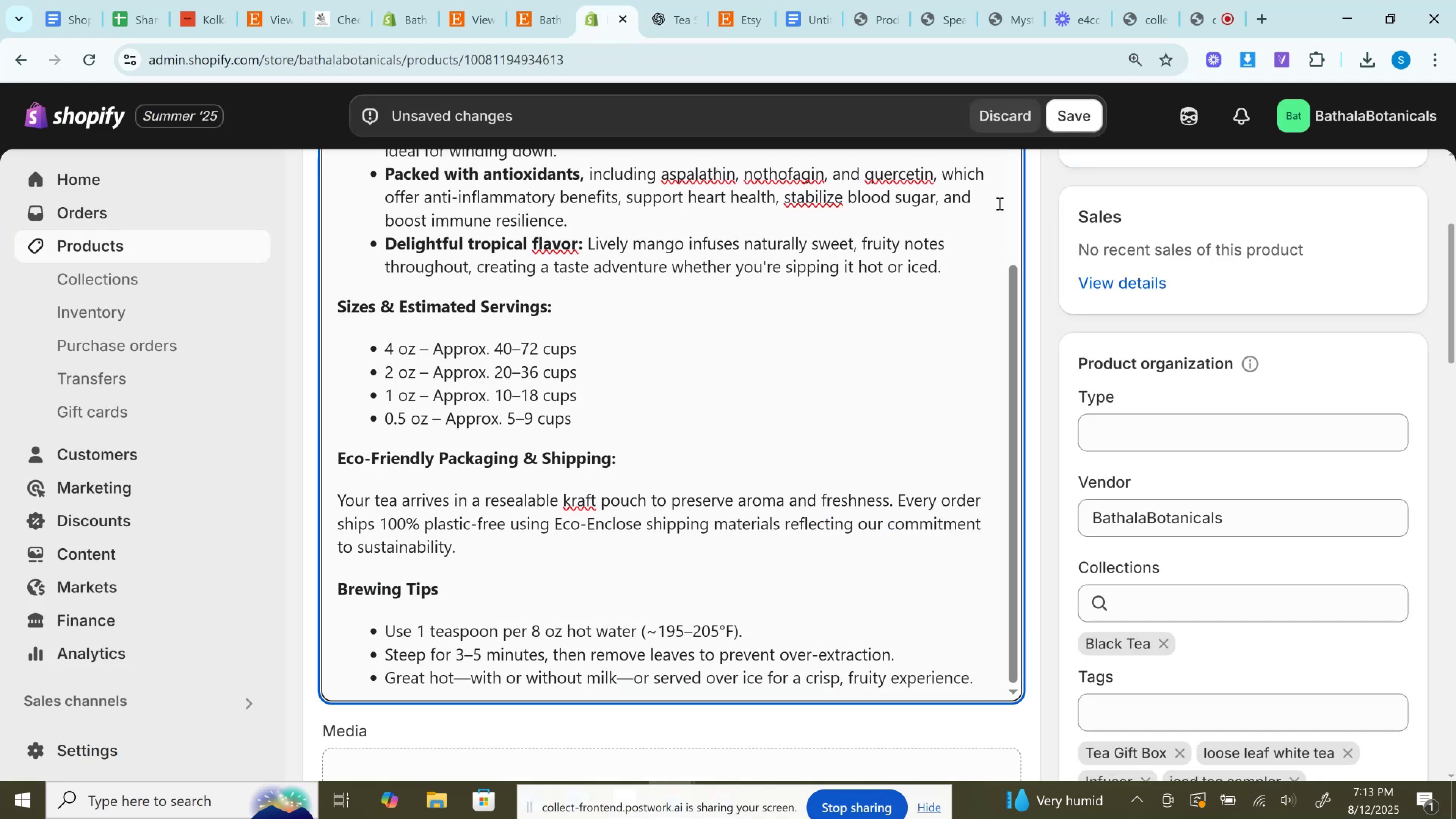 
scroll: coordinate [1064, 211], scroll_direction: up, amount: 2.0
 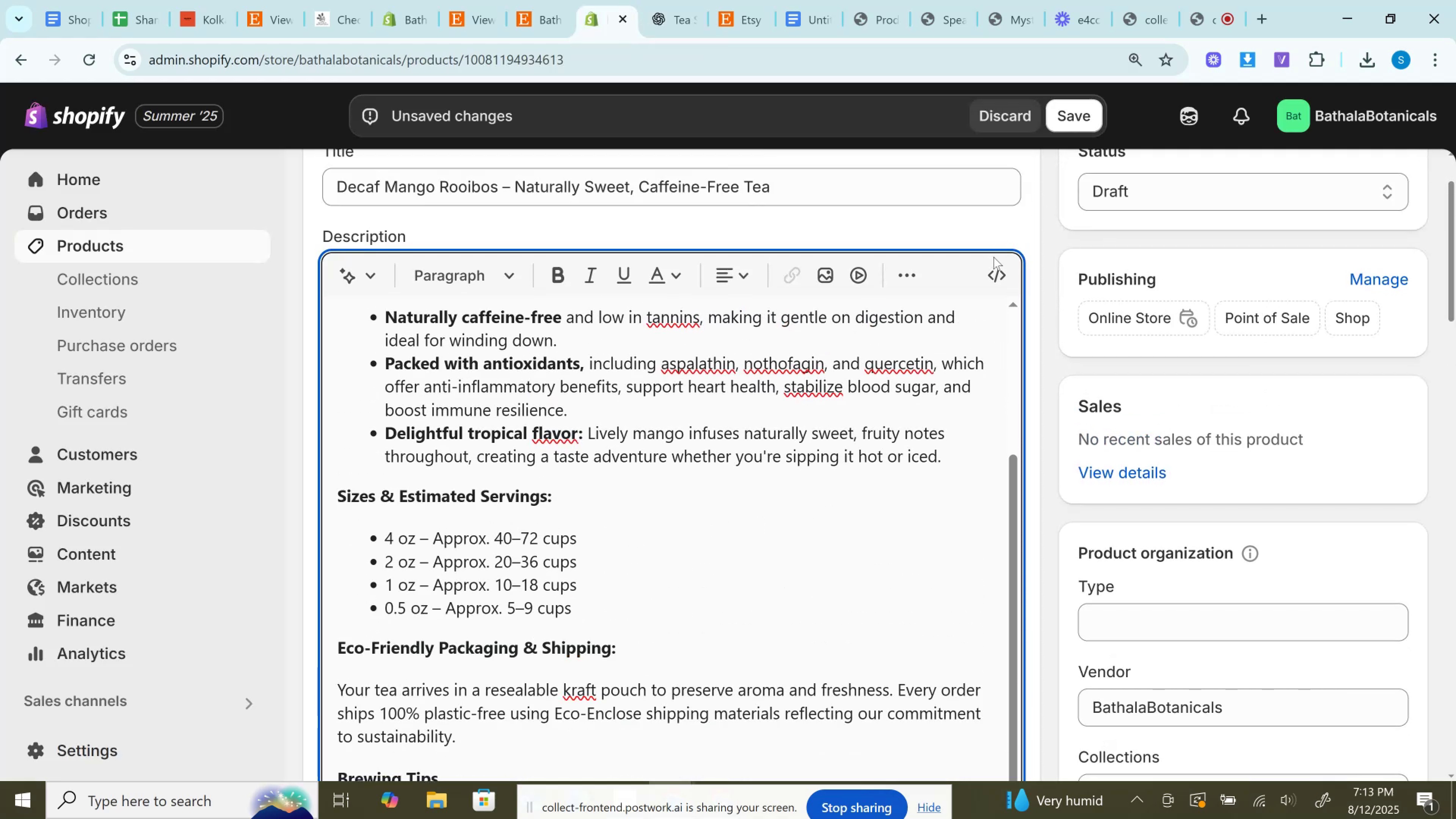 
left_click([995, 267])
 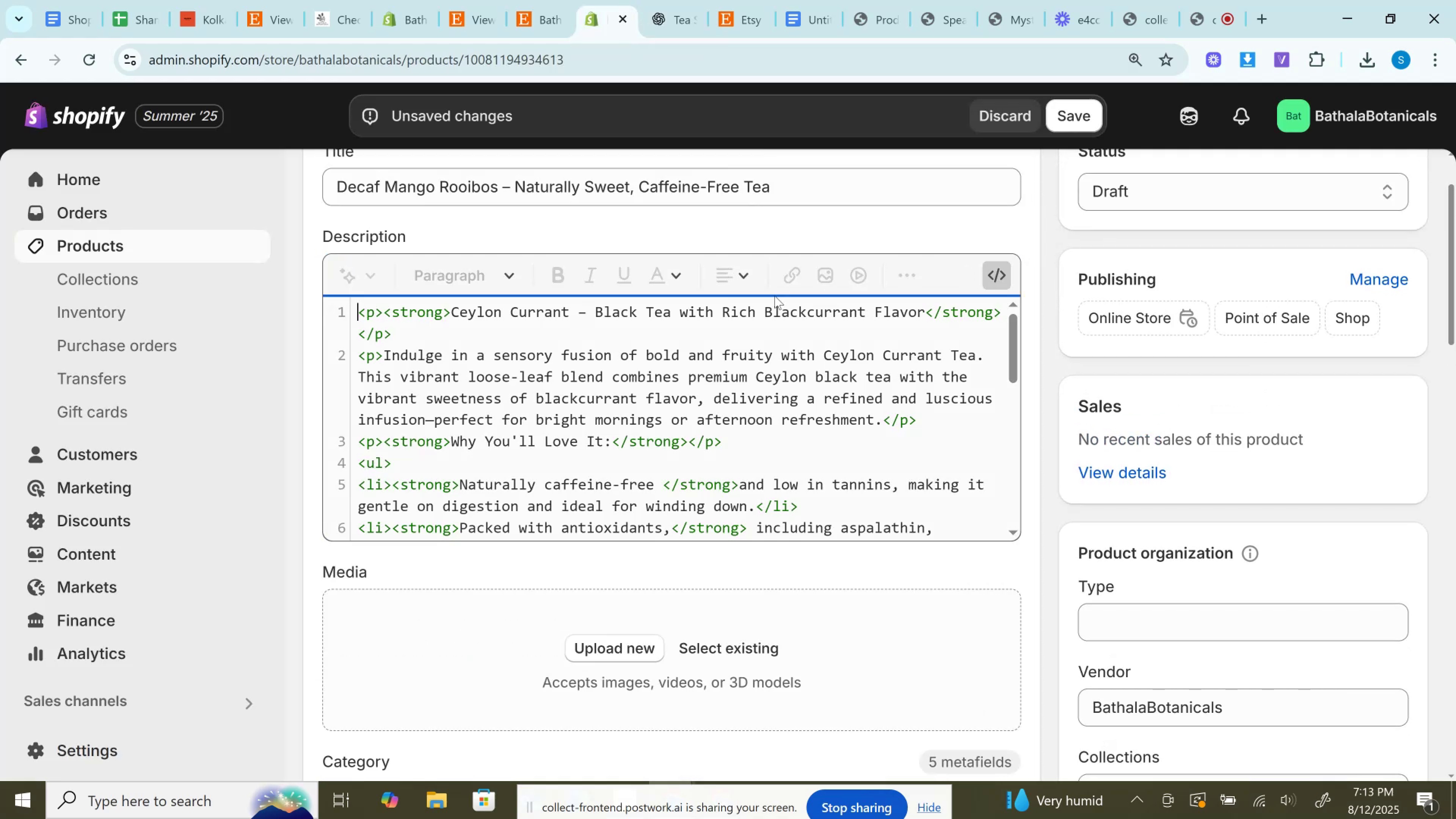 
scroll: coordinate [775, 296], scroll_direction: down, amount: 2.0
 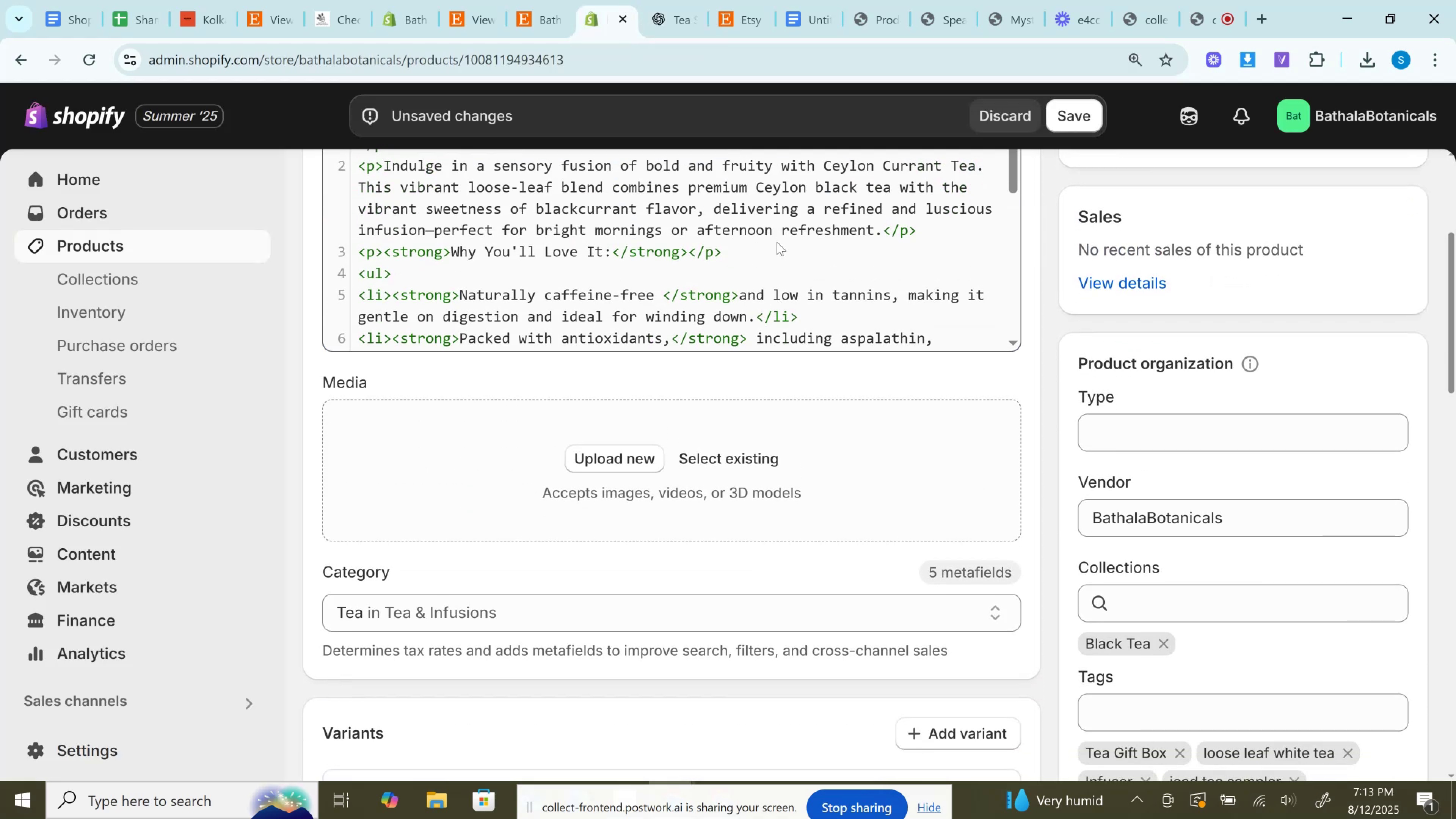 
left_click([864, 258])
 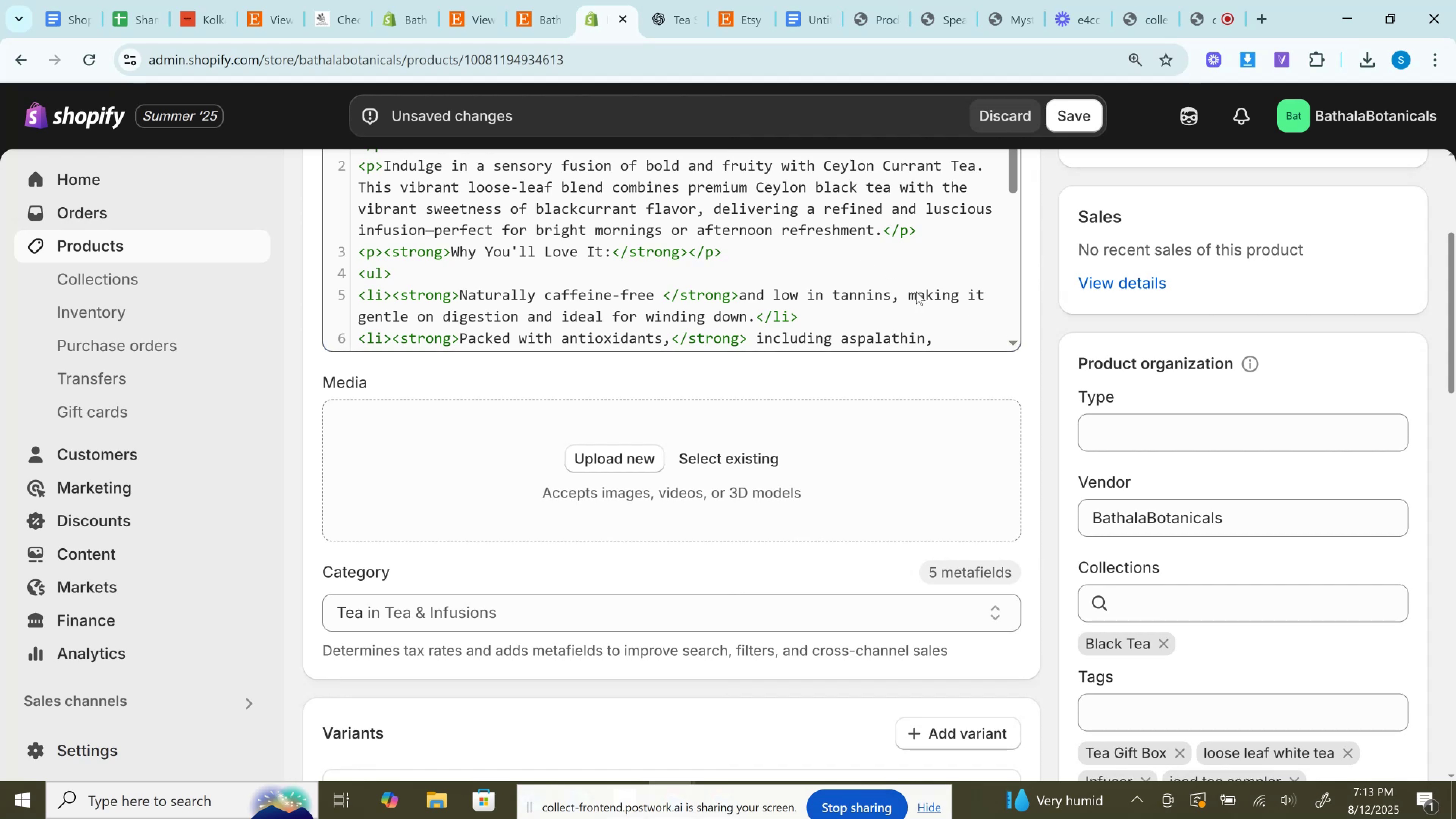 
scroll: coordinate [484, 282], scroll_direction: down, amount: 5.0
 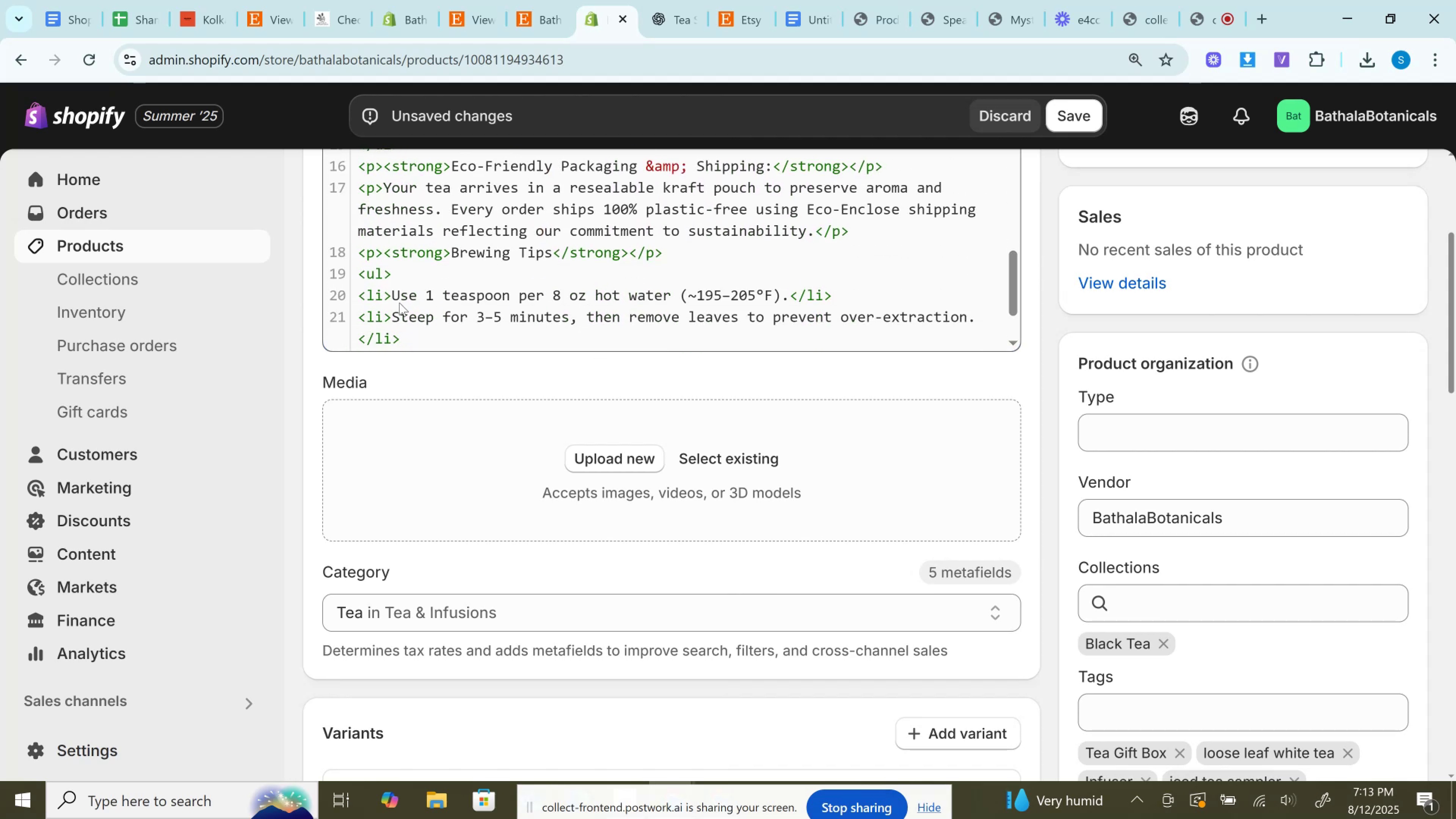 
left_click_drag(start_coordinate=[394, 295], to_coordinate=[786, 292])
 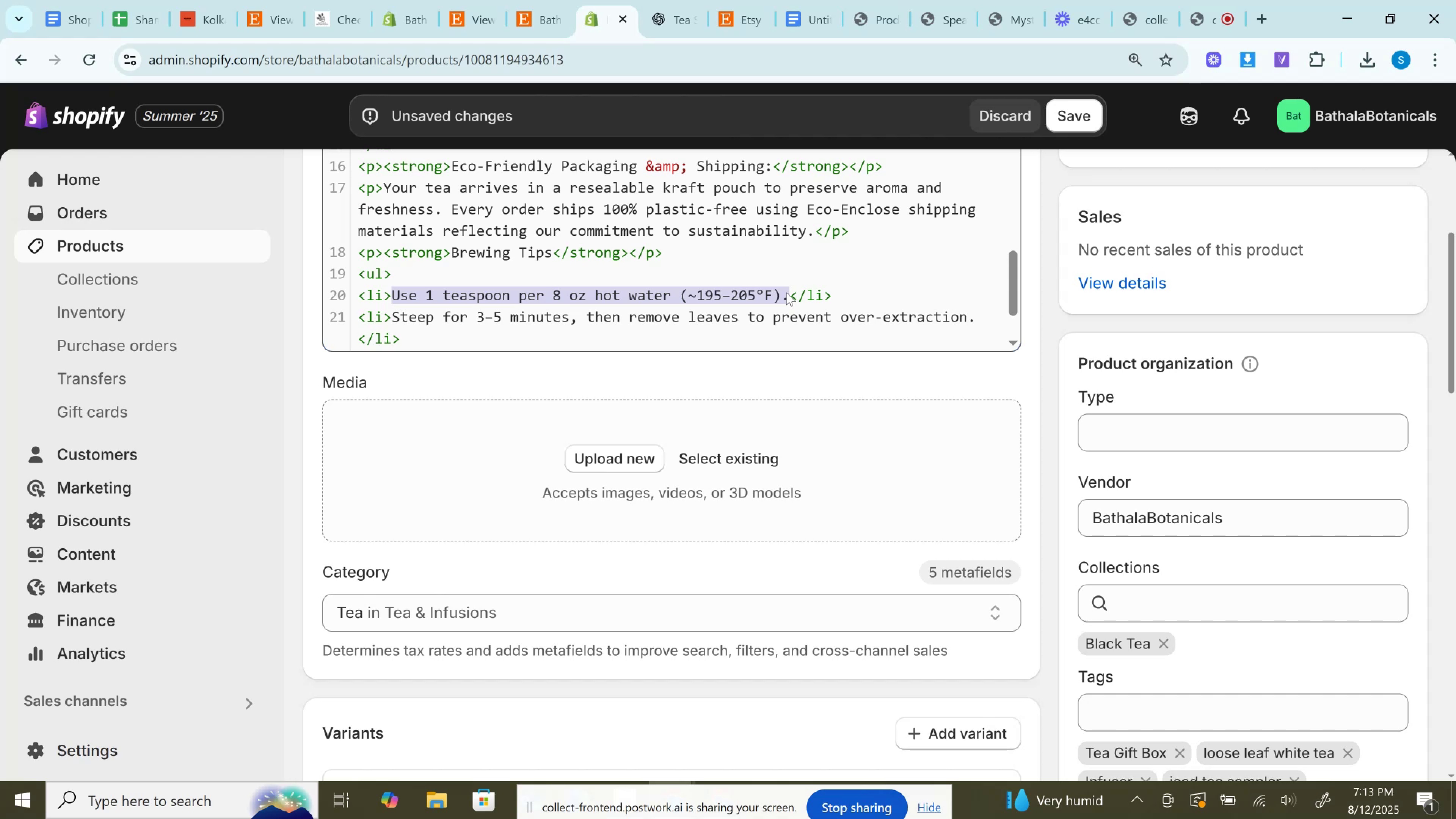 
key(Control+V)
 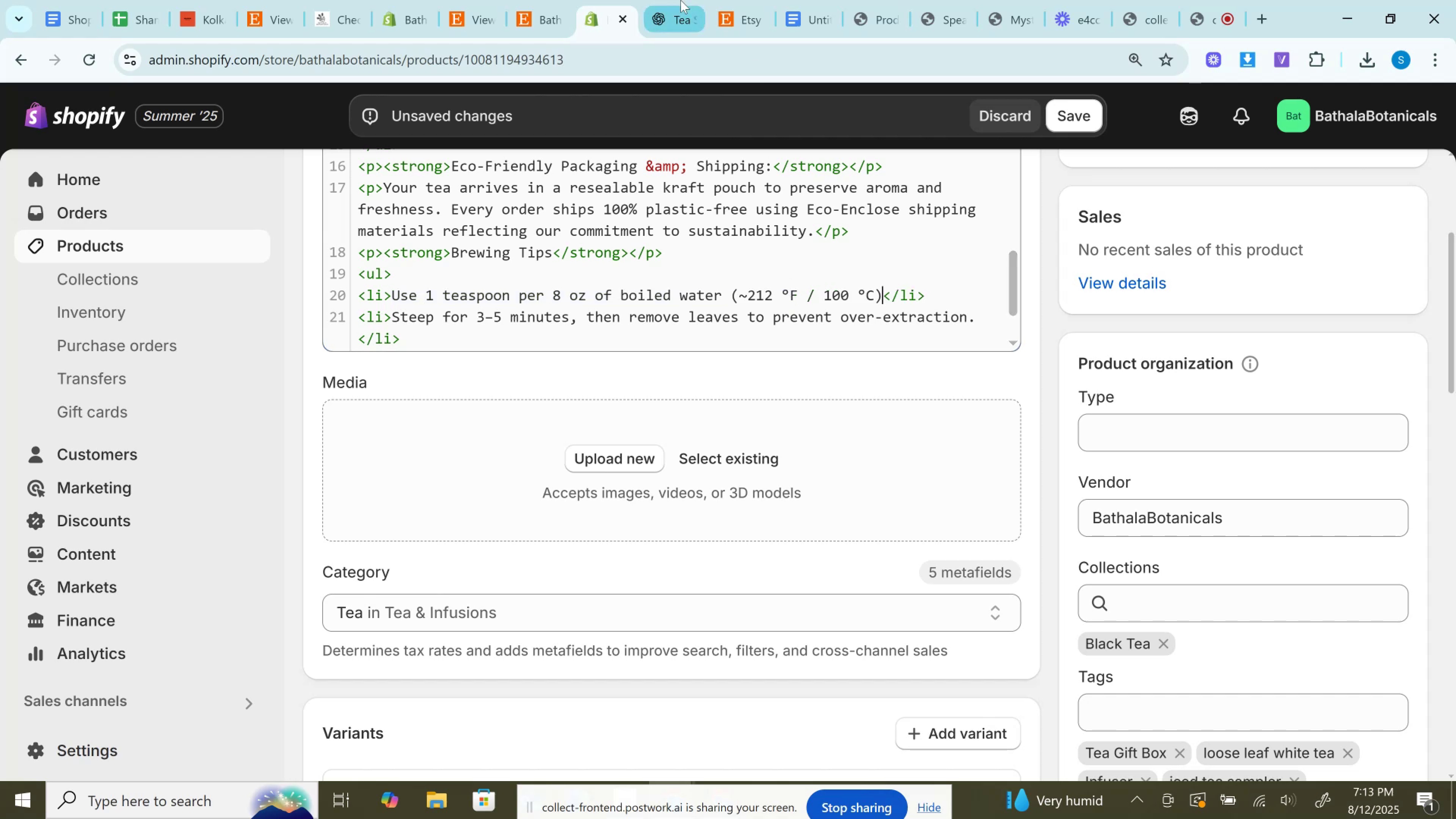 
left_click([678, 0])
 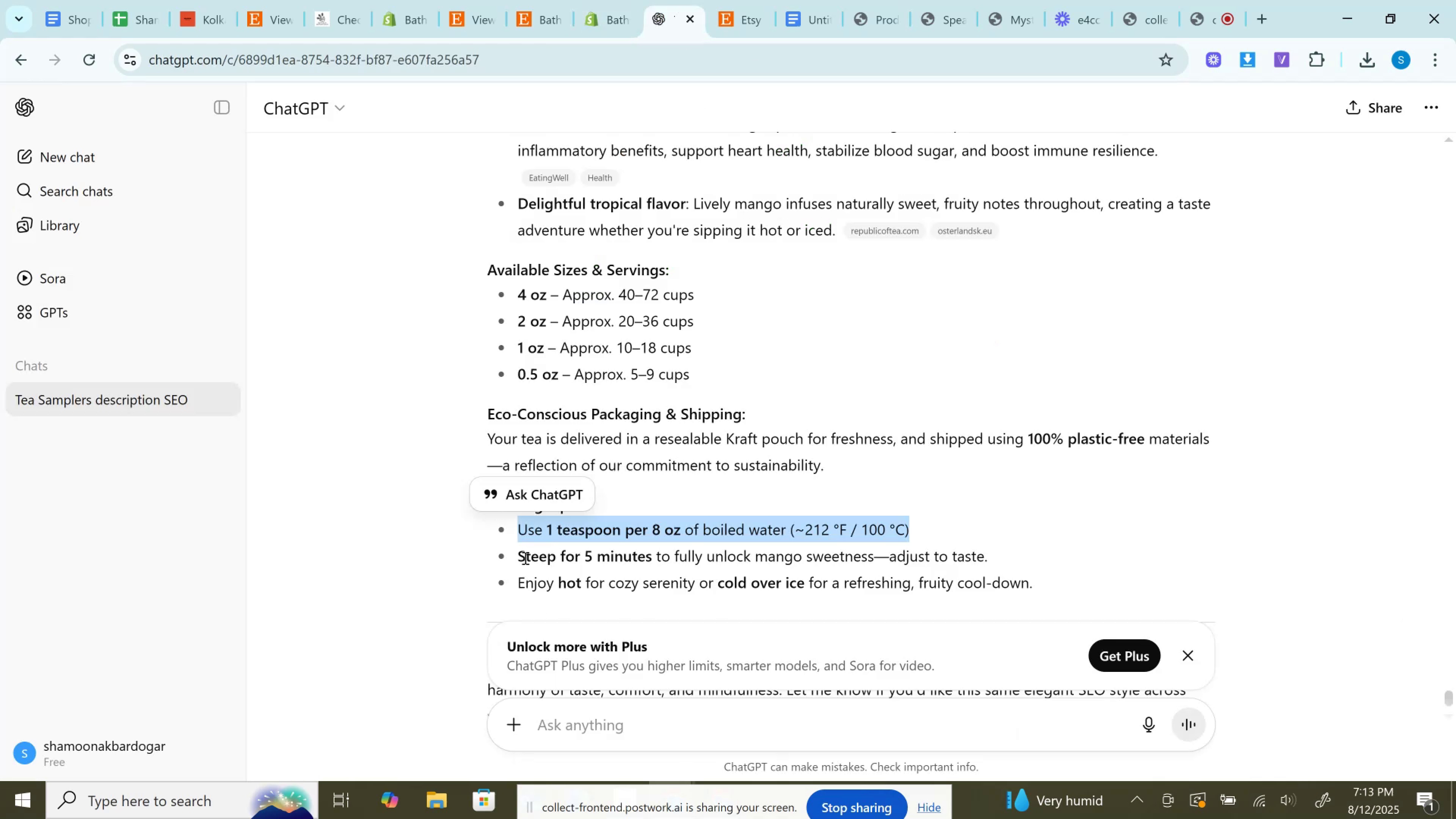 
left_click_drag(start_coordinate=[519, 553], to_coordinate=[1024, 568])
 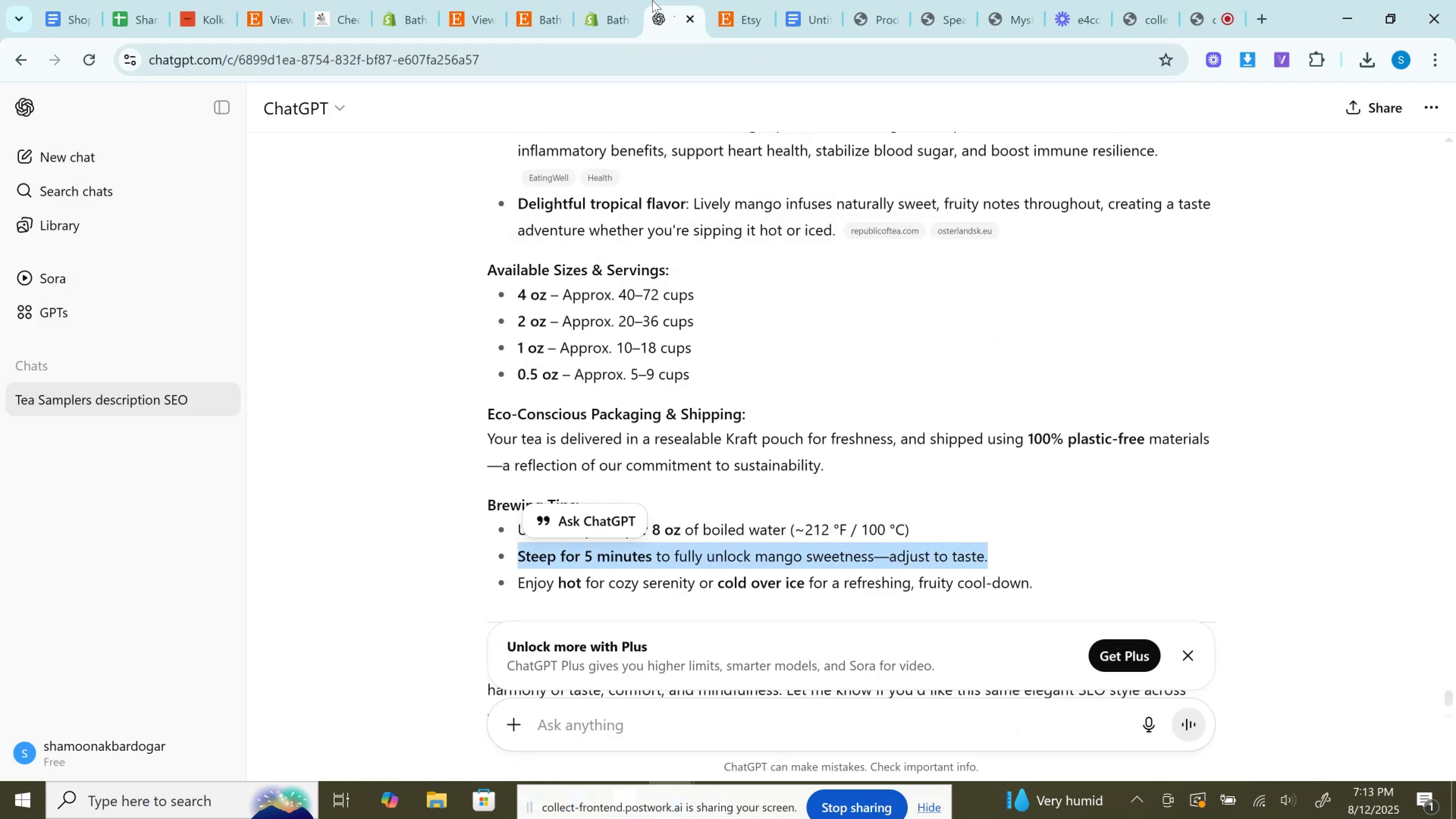 
key(Control+C)
 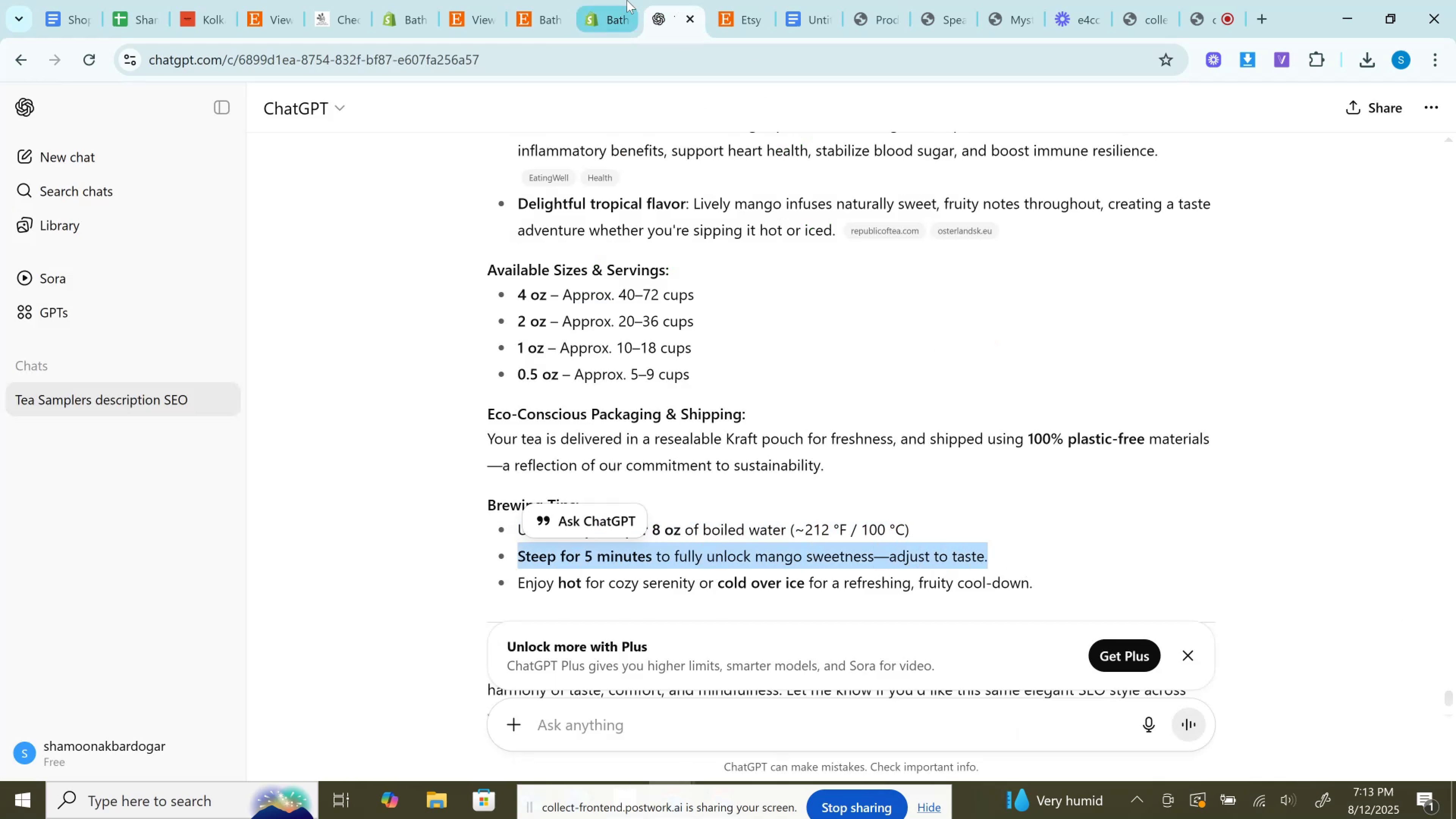 
left_click([623, 0])
 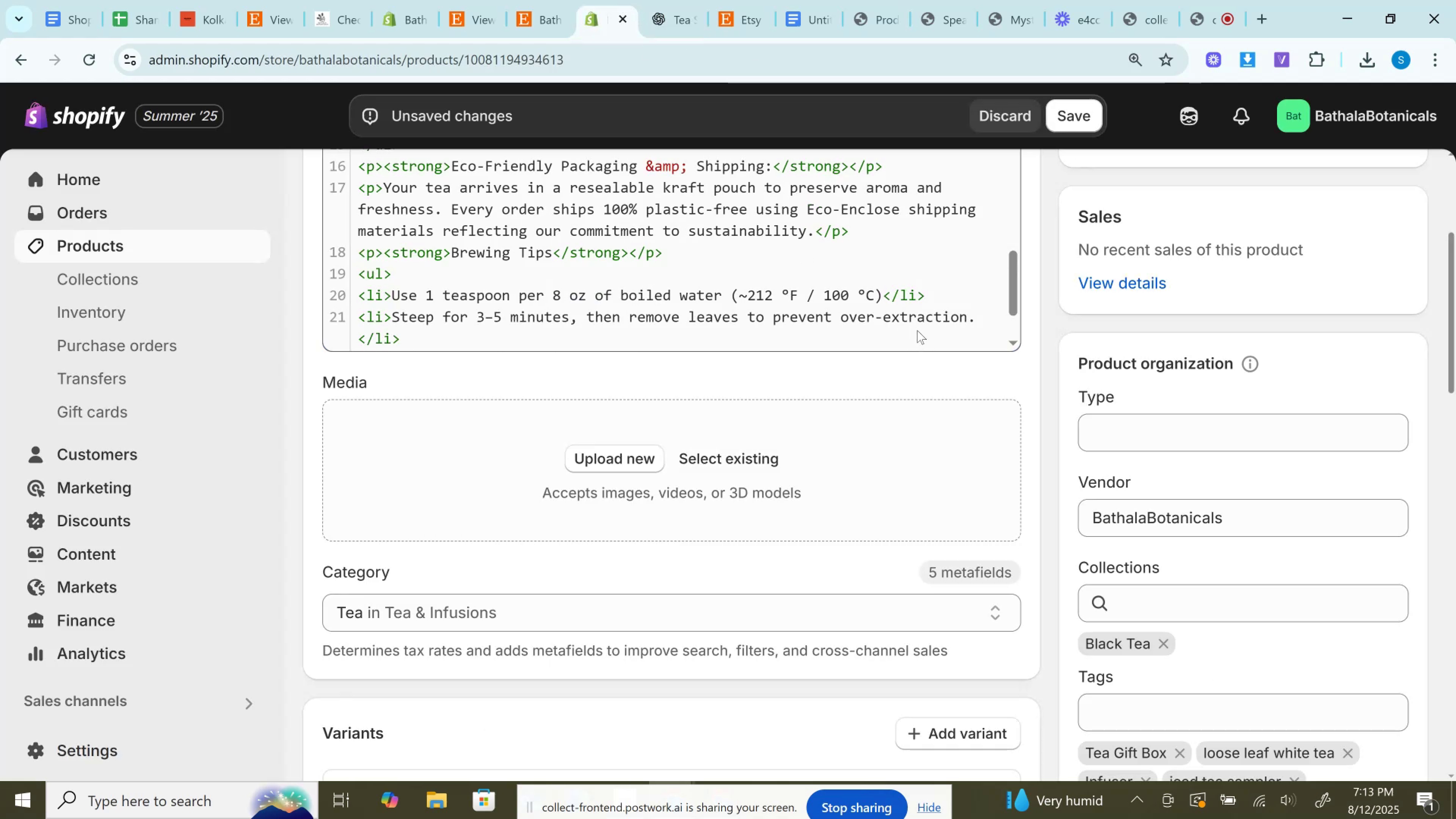 
key(Period)
 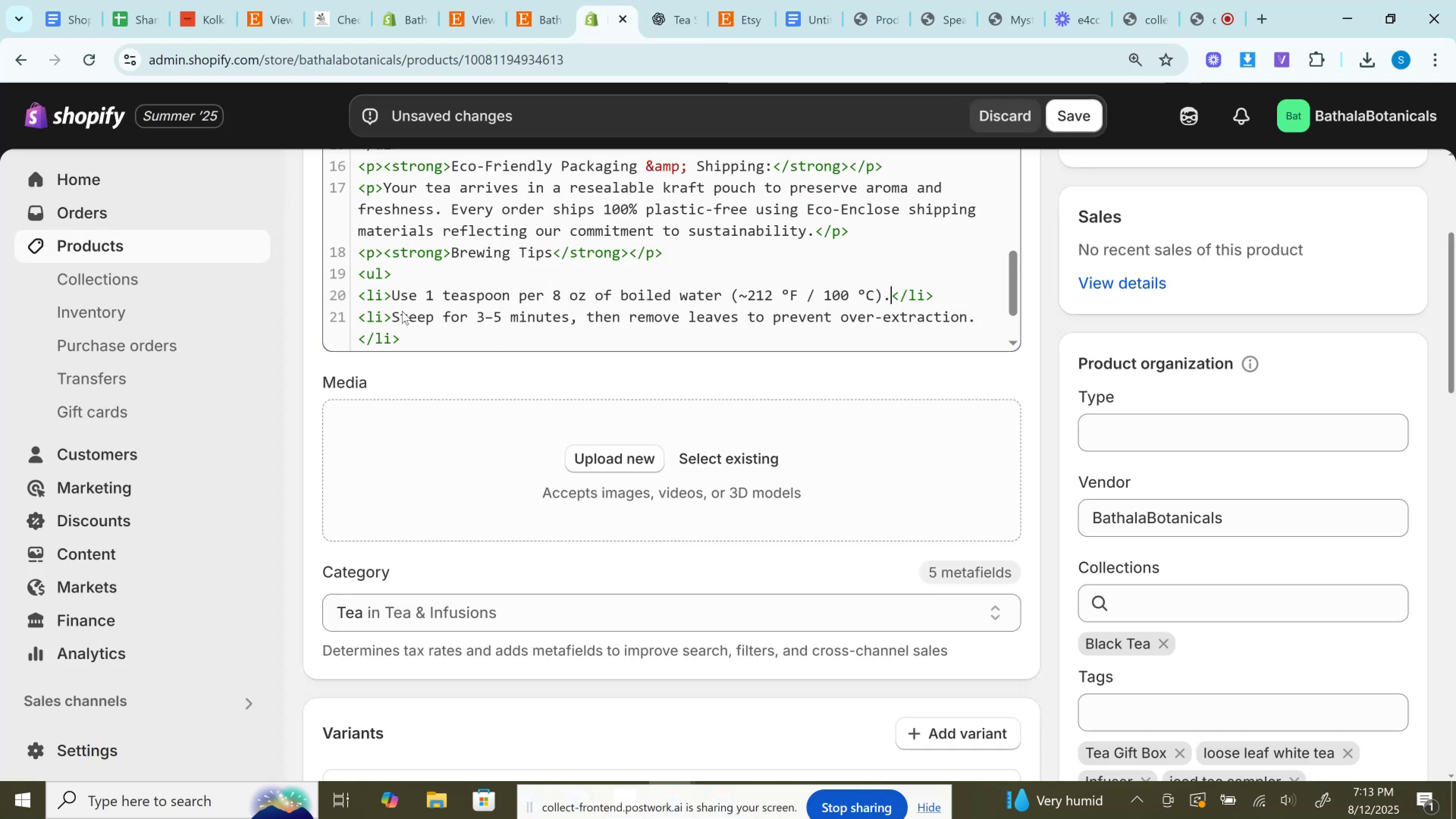 
left_click_drag(start_coordinate=[391, 317], to_coordinate=[985, 322])
 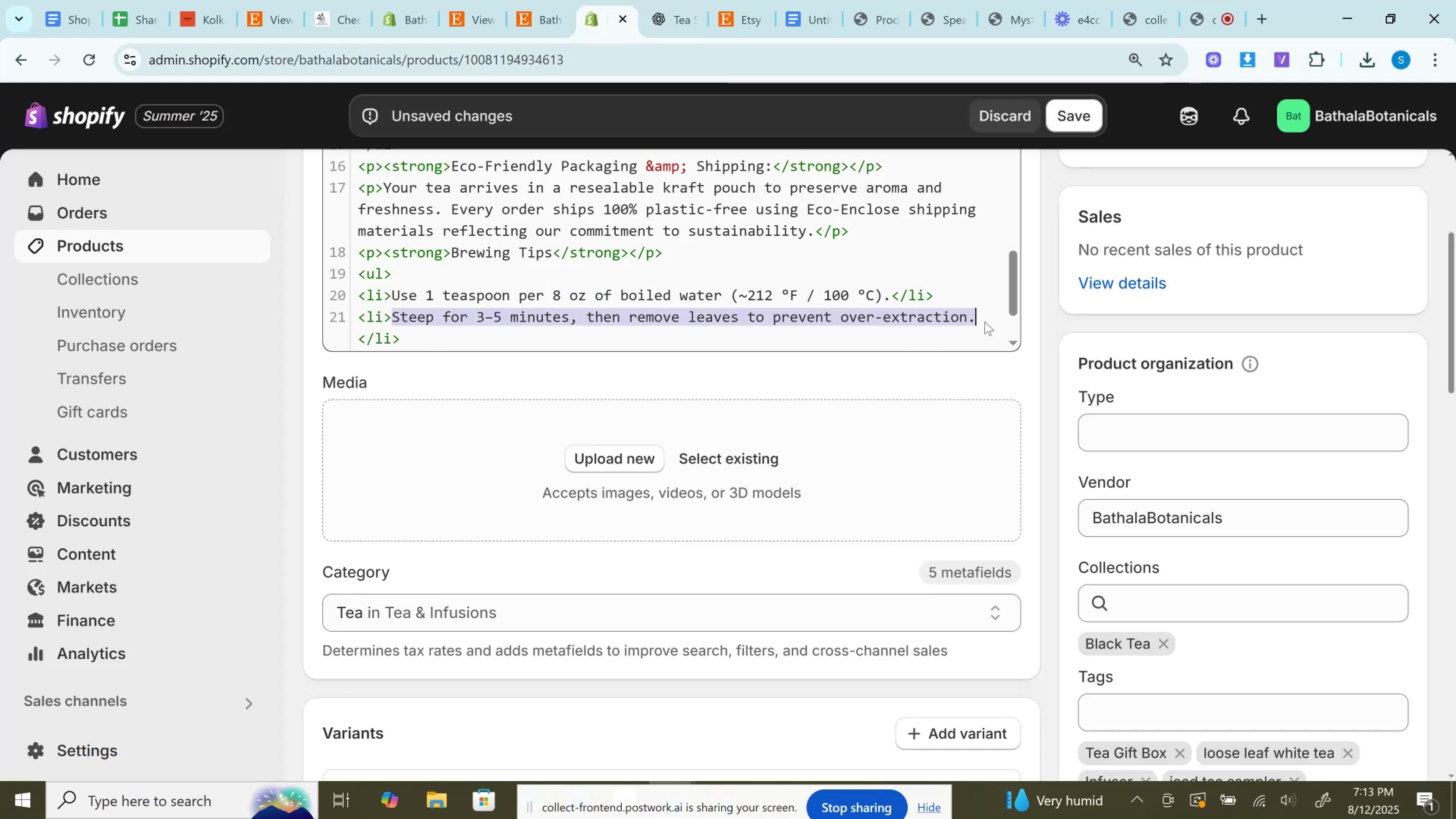 
key(Control+V)
 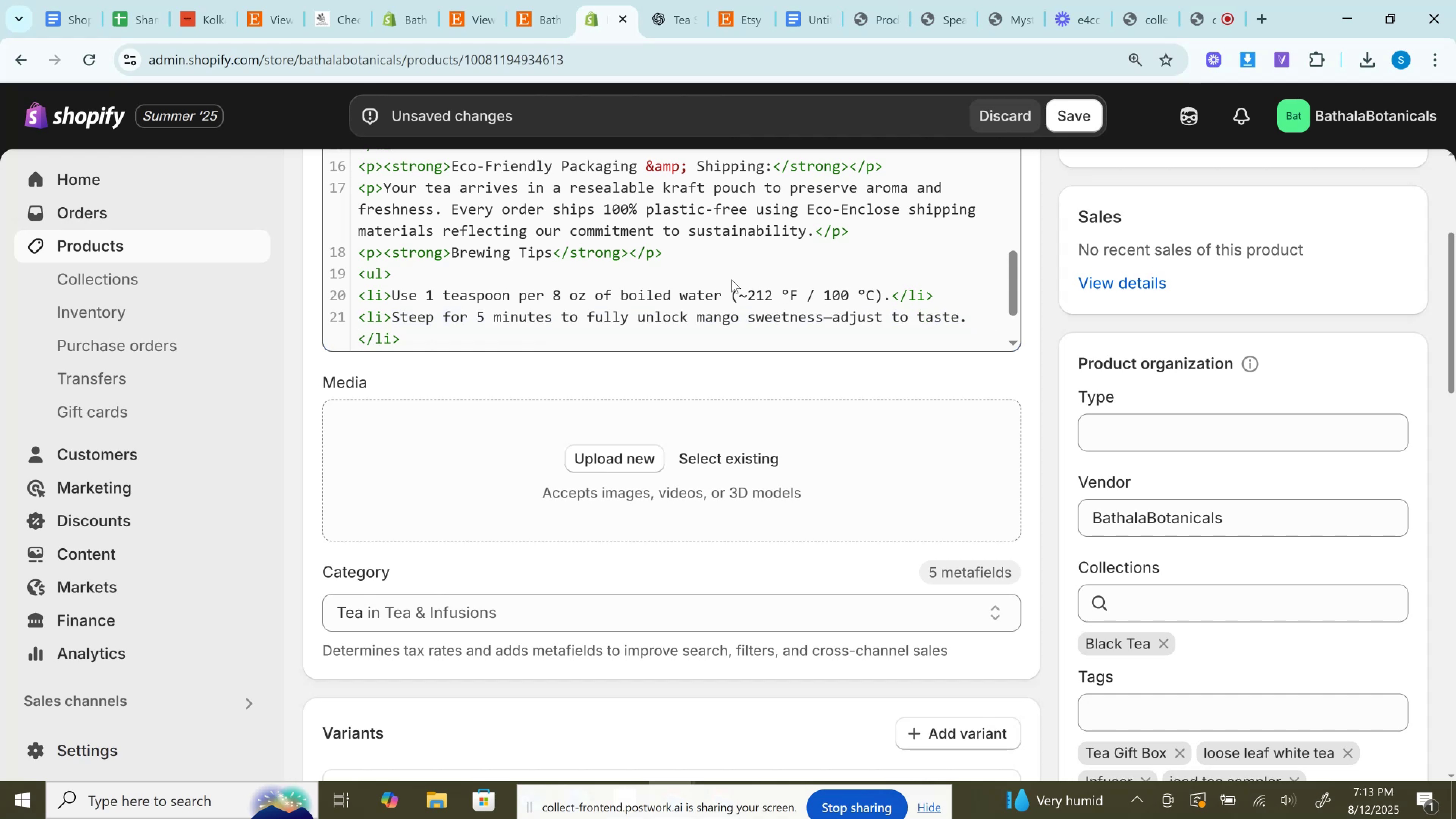 
scroll: coordinate [731, 279], scroll_direction: down, amount: 1.0
 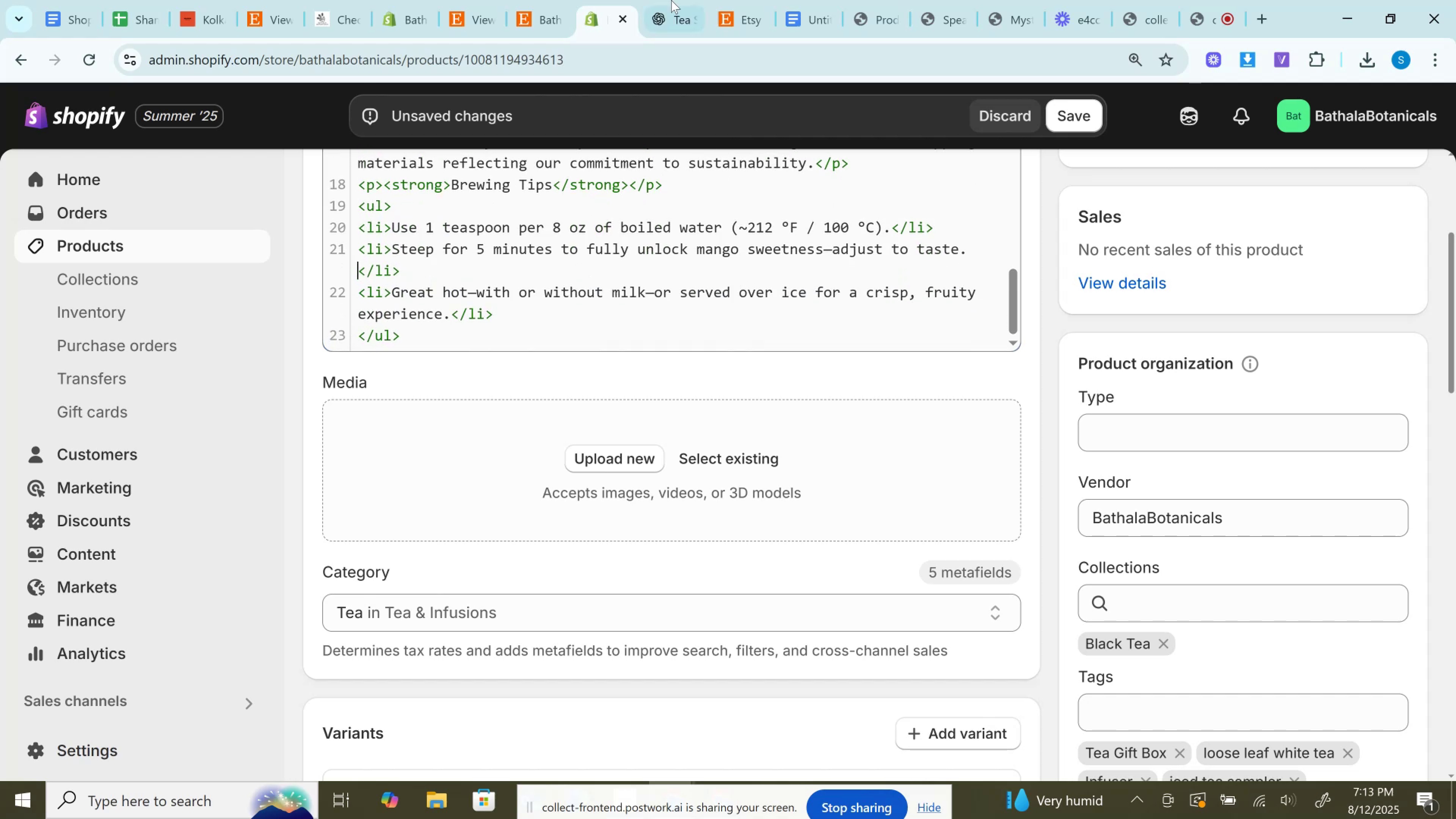 
left_click([675, 0])
 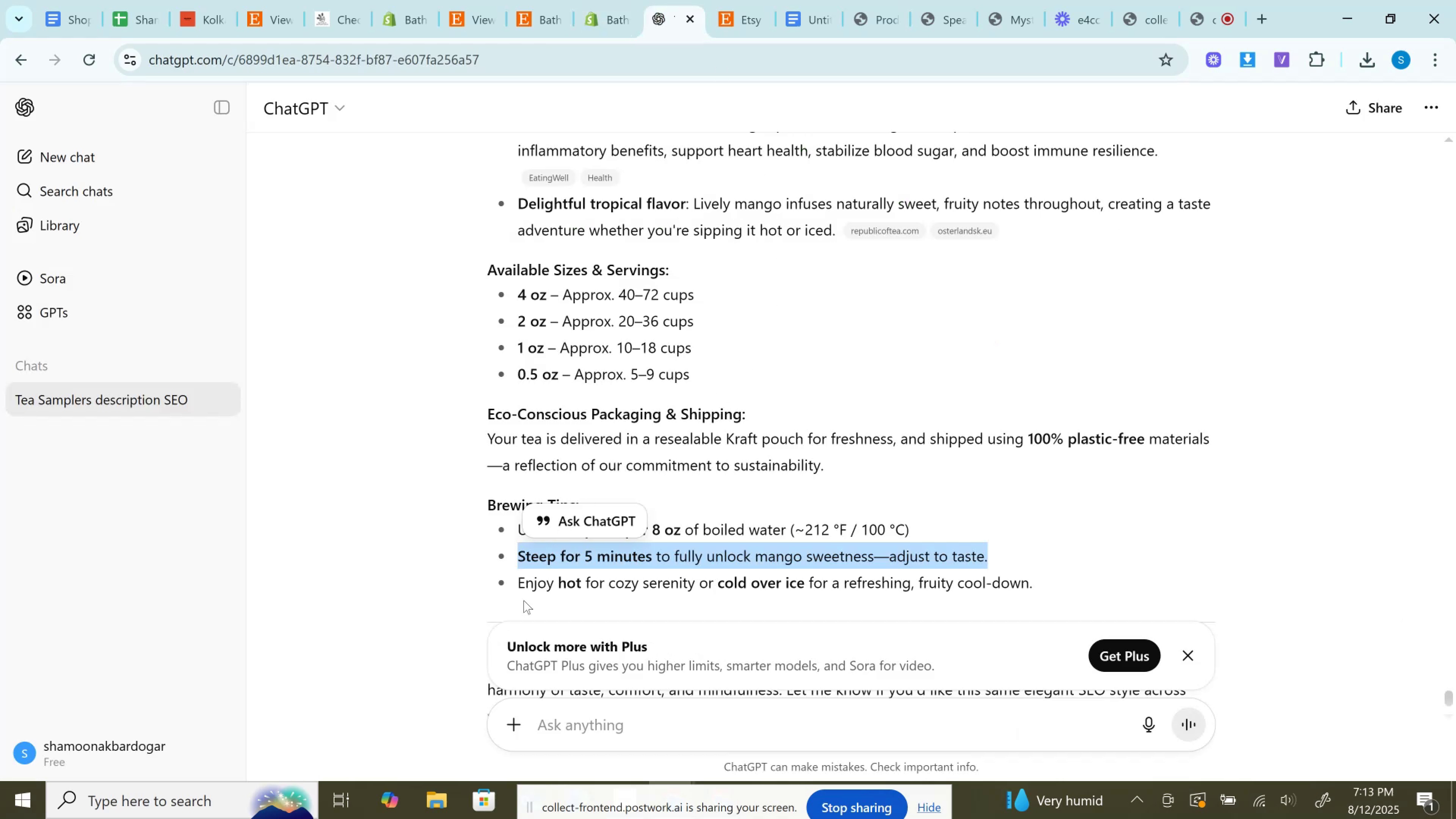 
left_click_drag(start_coordinate=[516, 586], to_coordinate=[1047, 588])
 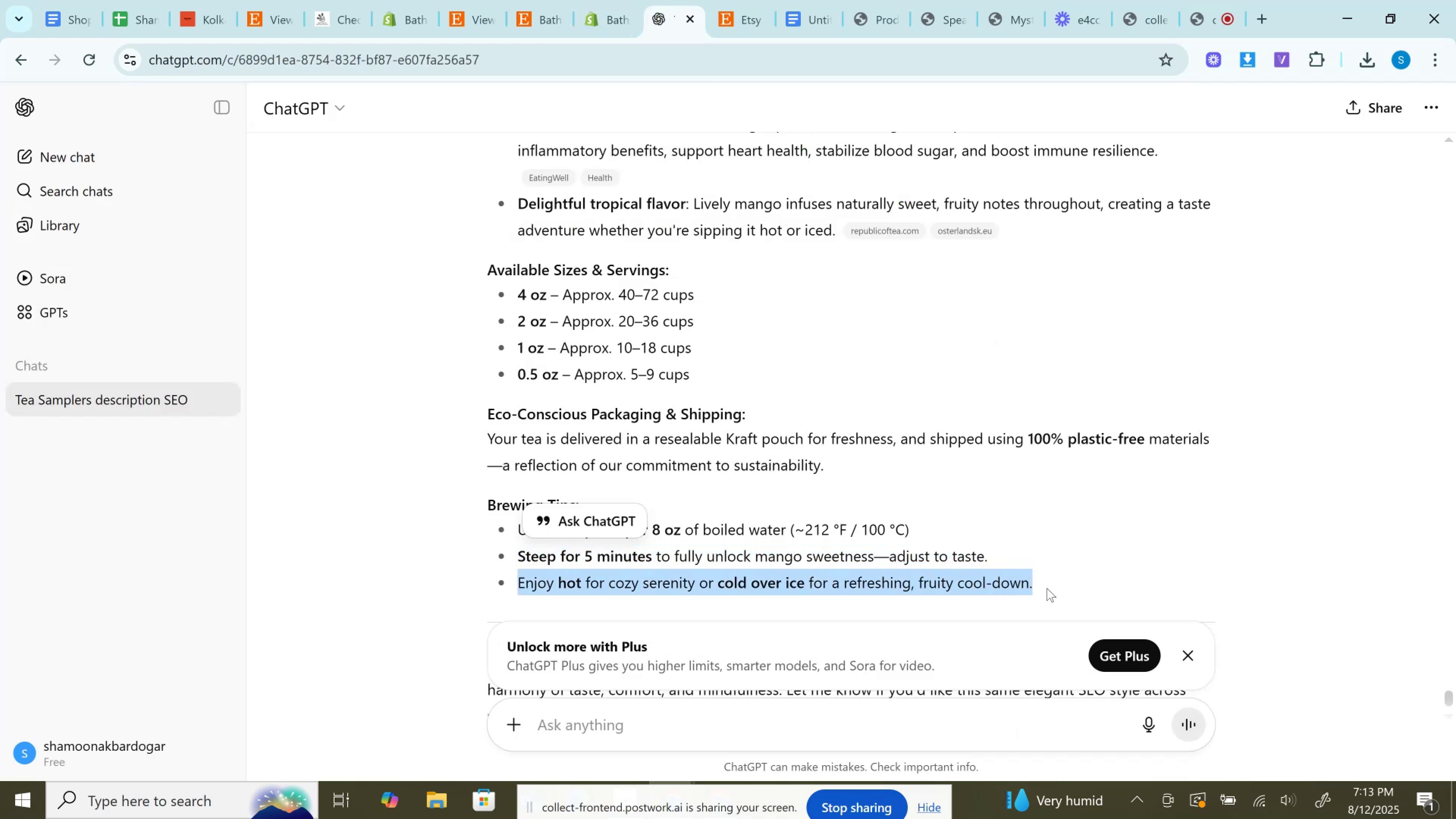 
key(Control+C)
 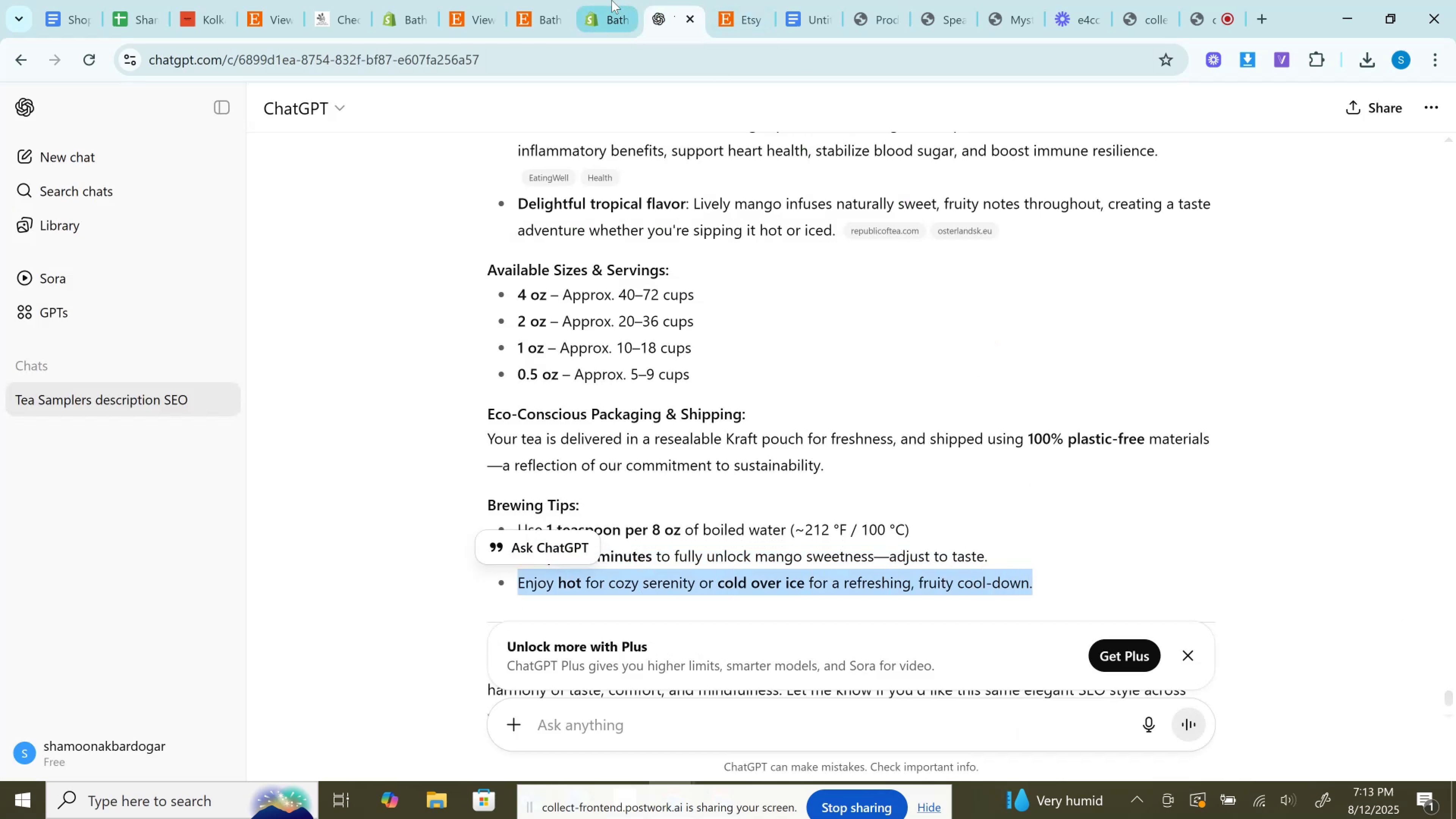 
left_click([608, 0])
 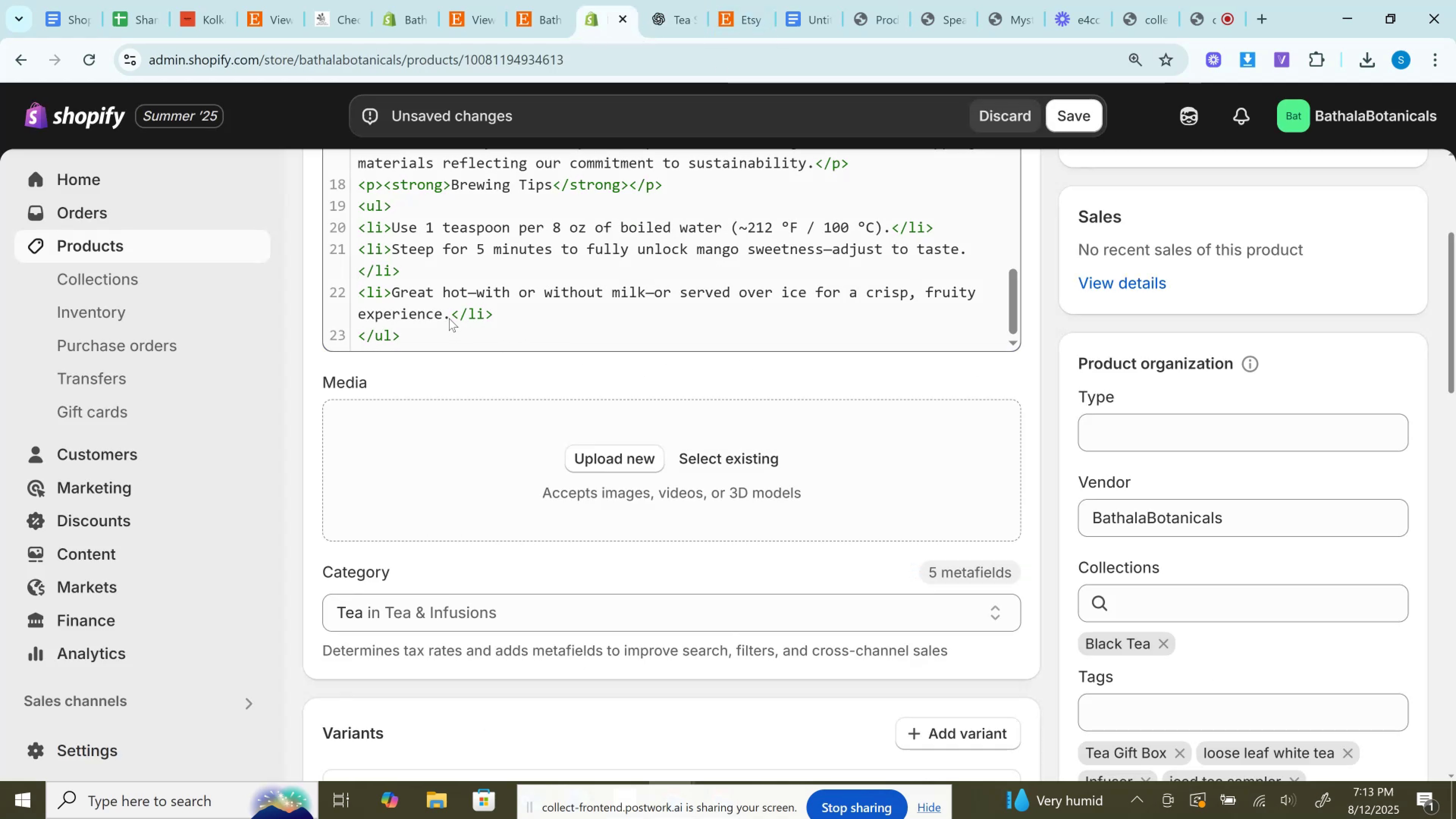 
left_click_drag(start_coordinate=[448, 315], to_coordinate=[395, 291])
 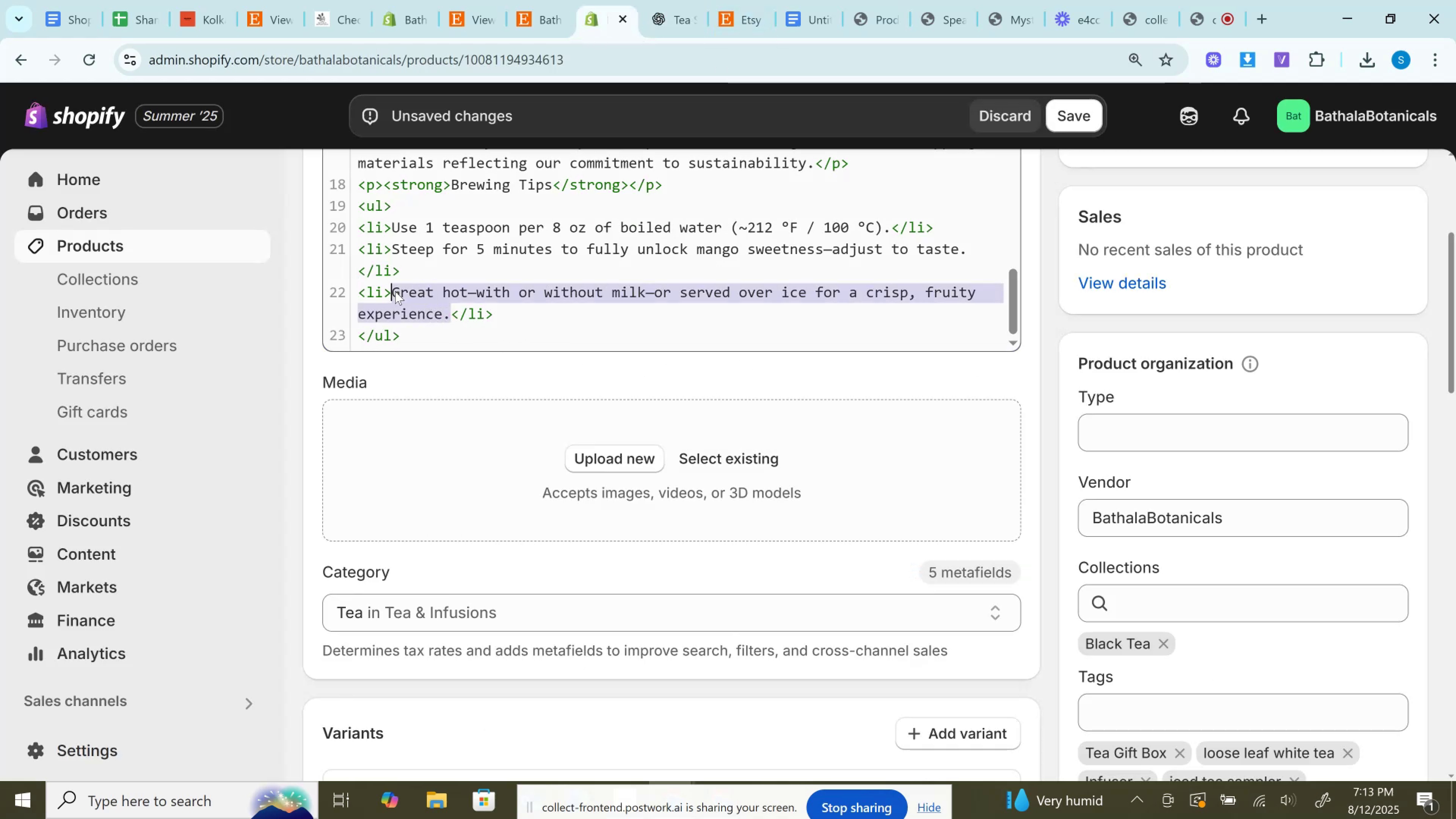 
key(Control+V)
 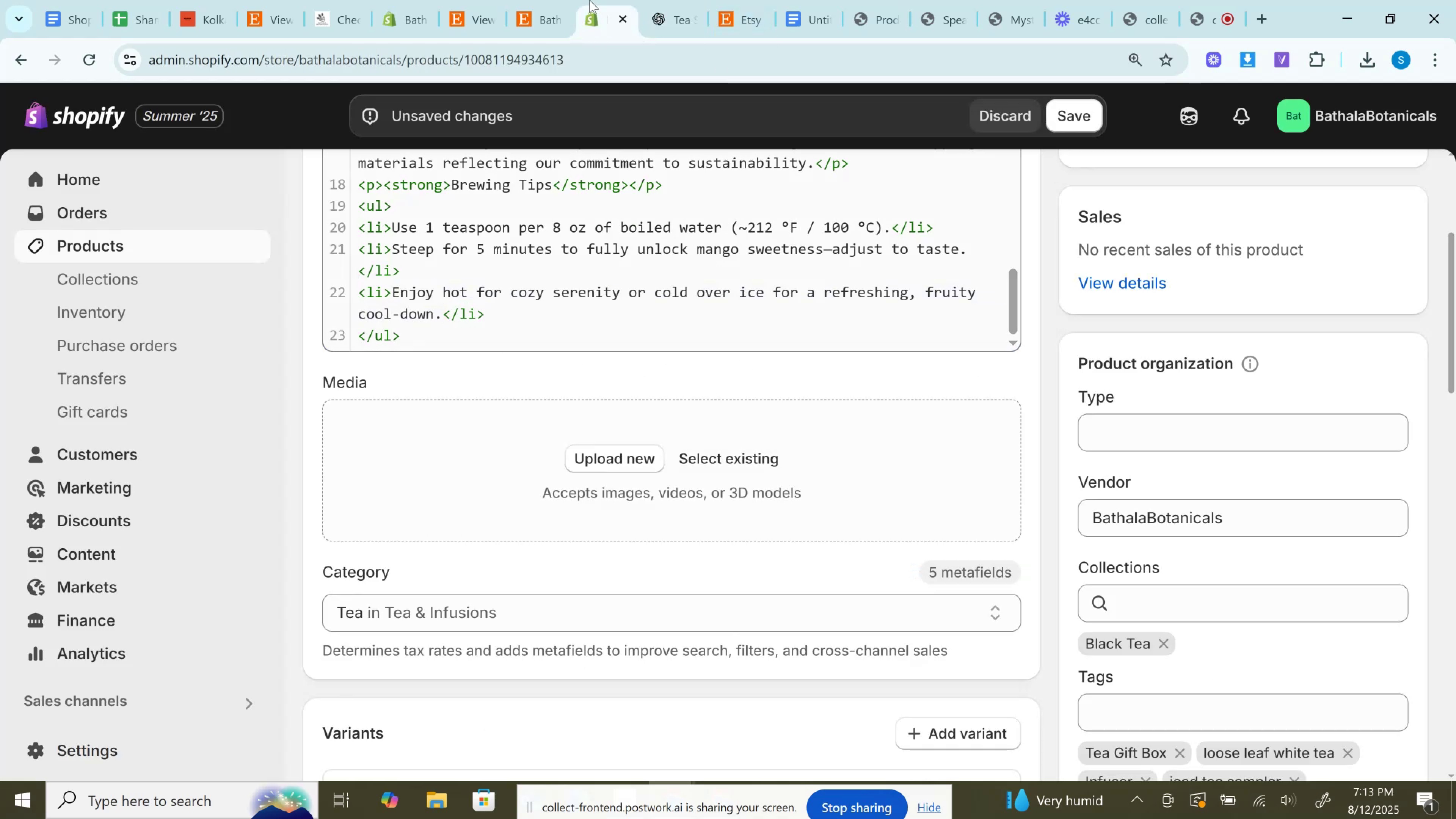 
left_click([563, 0])
 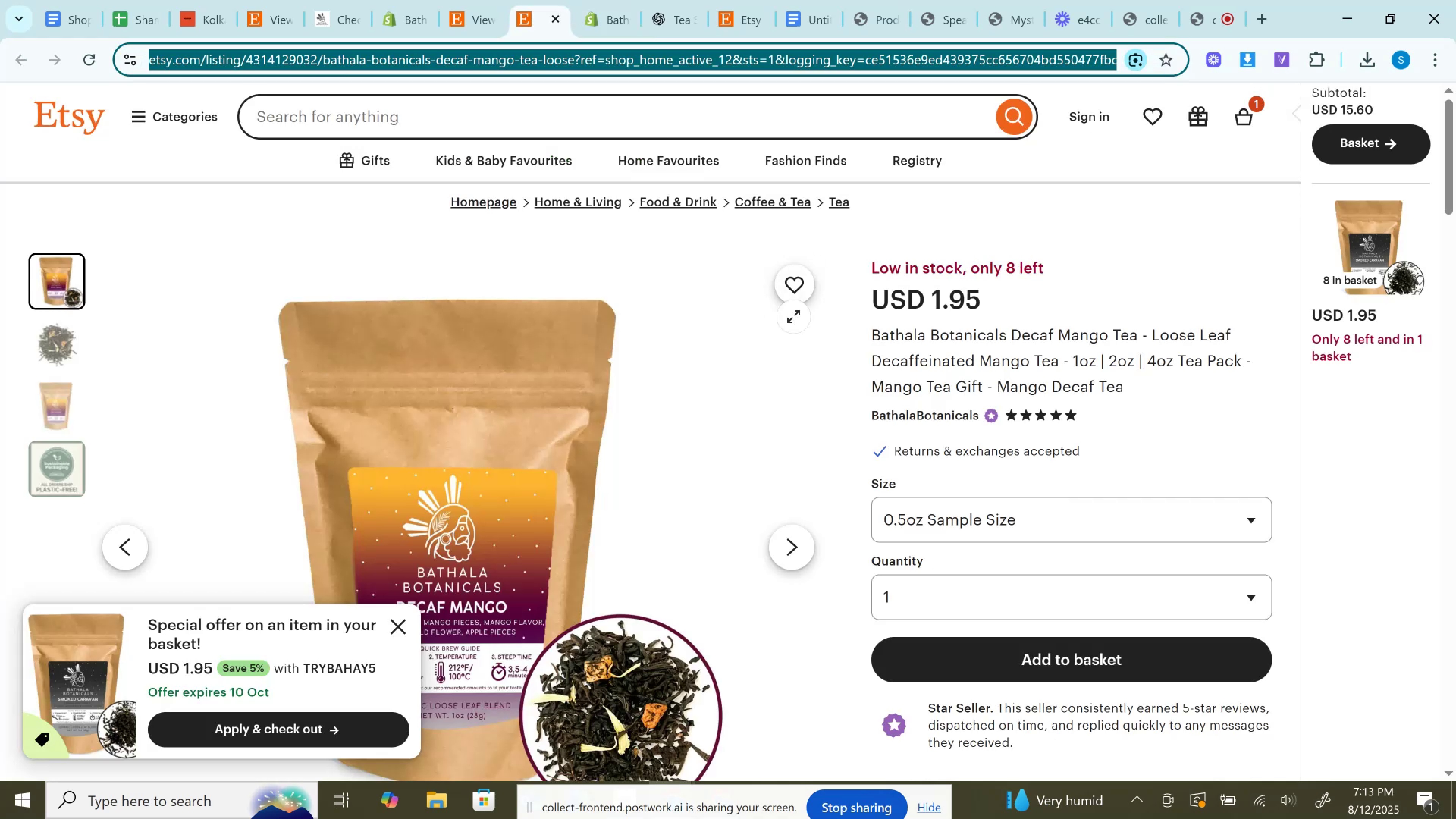 
scroll: coordinate [794, 317], scroll_direction: down, amount: 2.0
 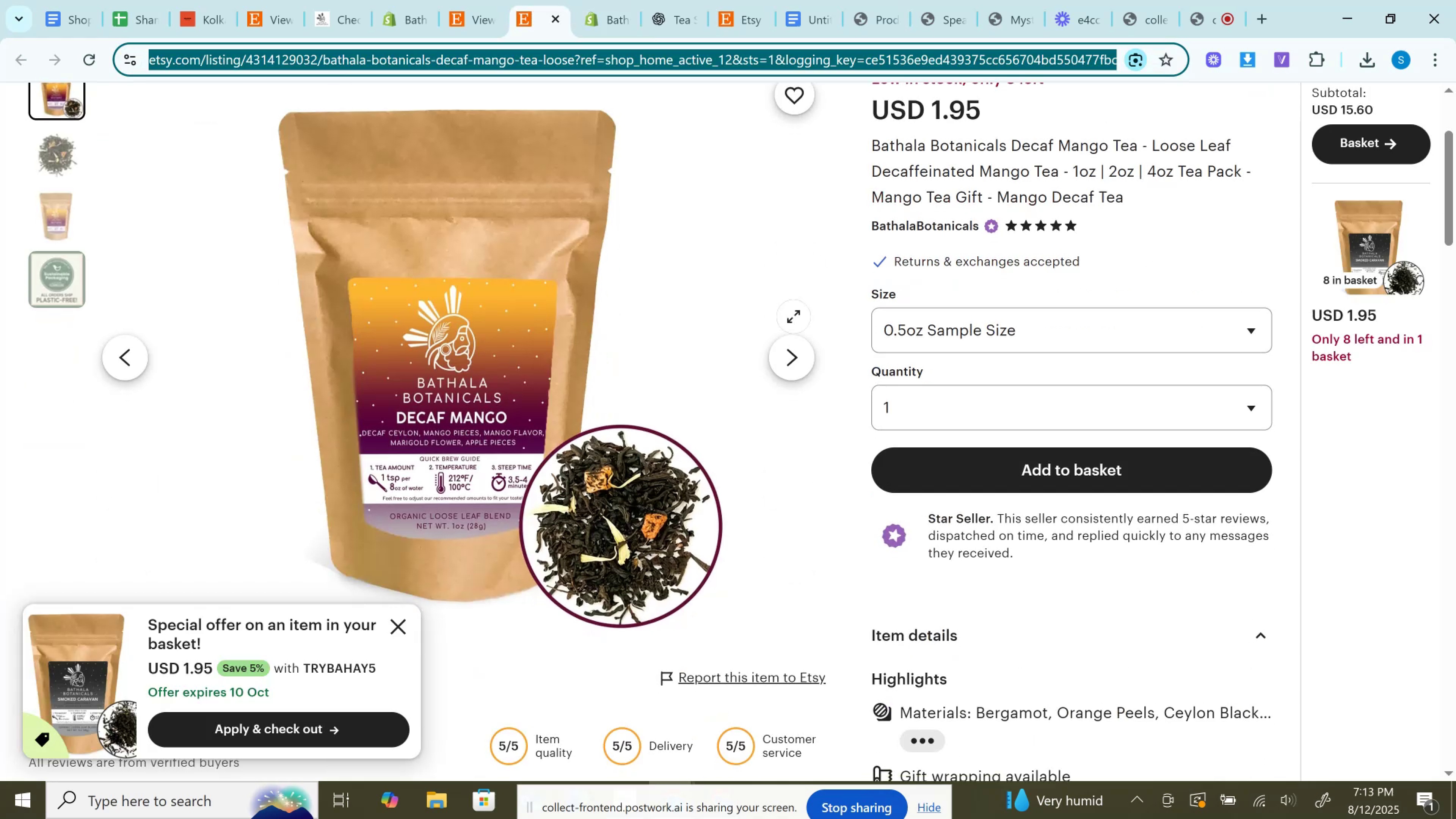 
scroll: coordinate [794, 317], scroll_direction: up, amount: 1.0
 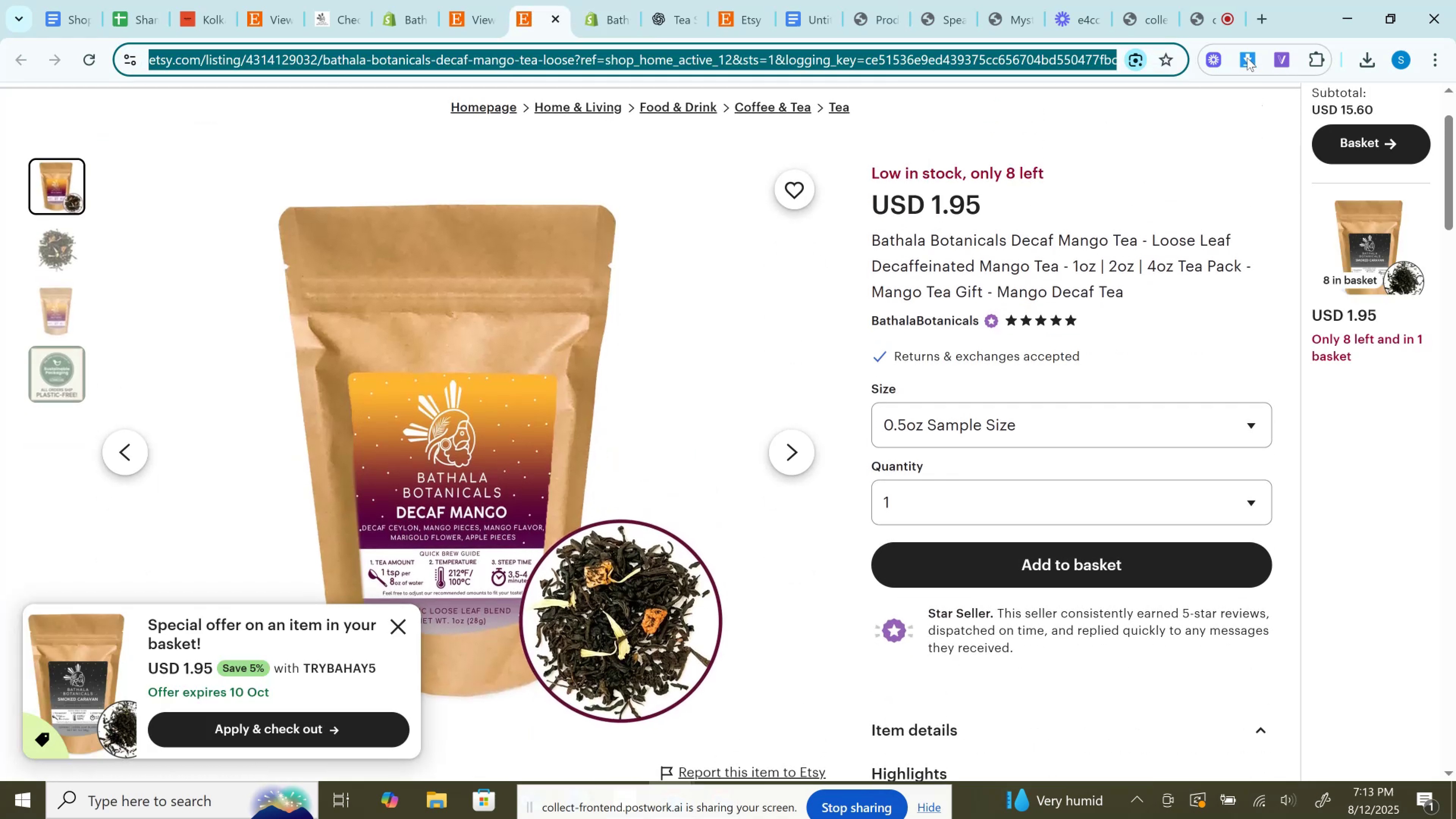 
left_click([1248, 55])
 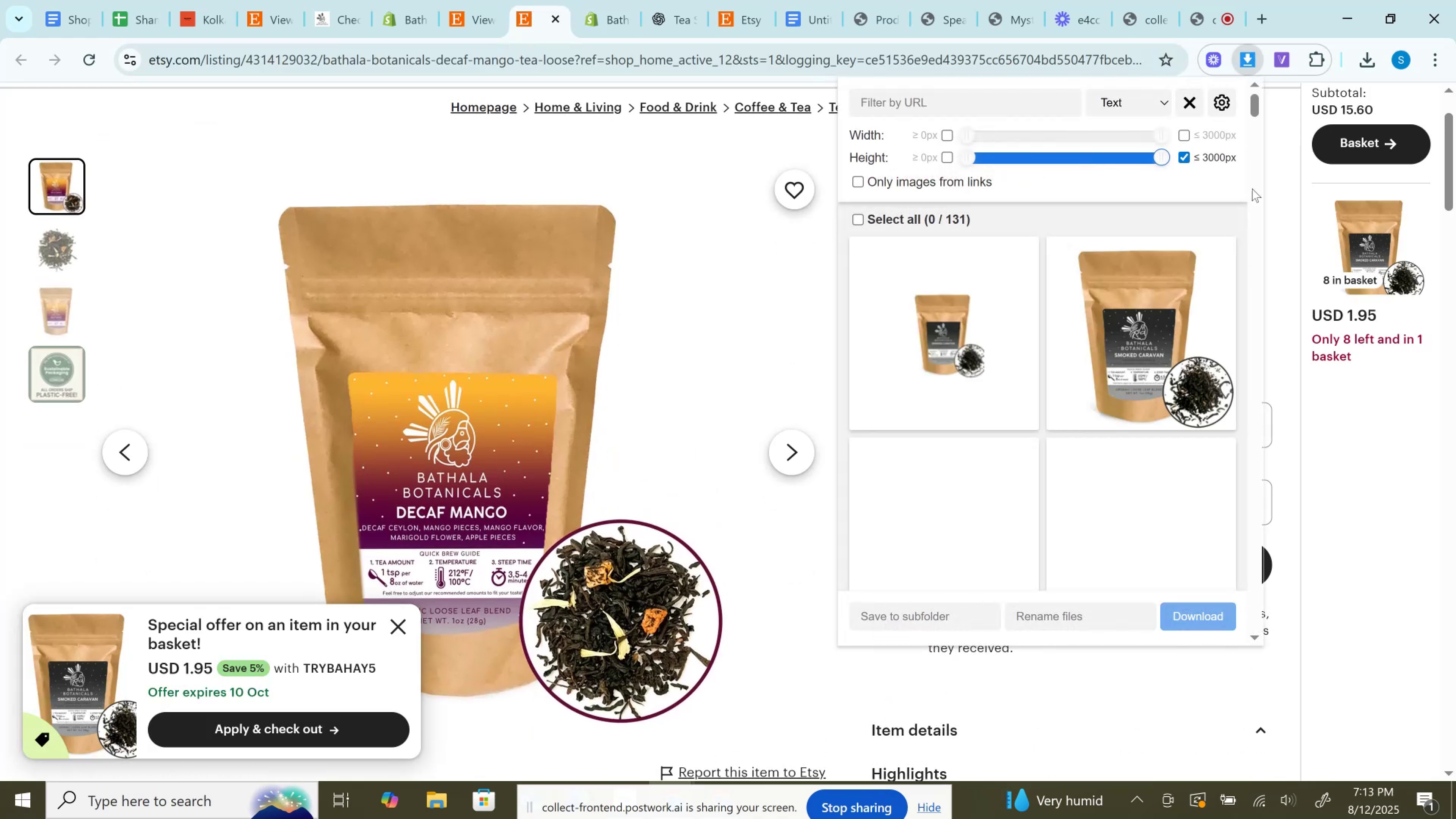 
scroll: coordinate [1223, 308], scroll_direction: up, amount: 1.0
 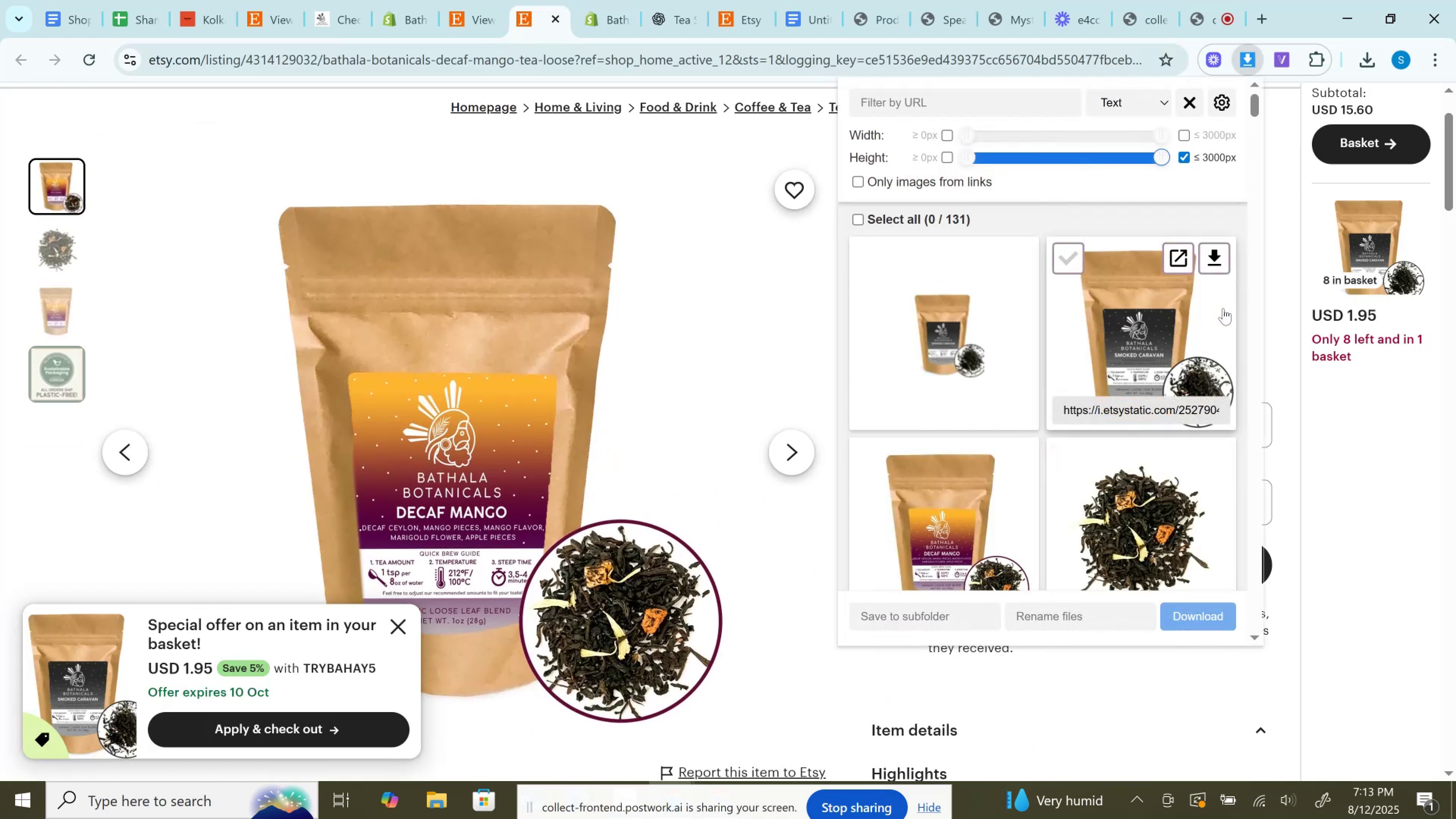 
scroll: coordinate [1029, 379], scroll_direction: down, amount: 2.0
 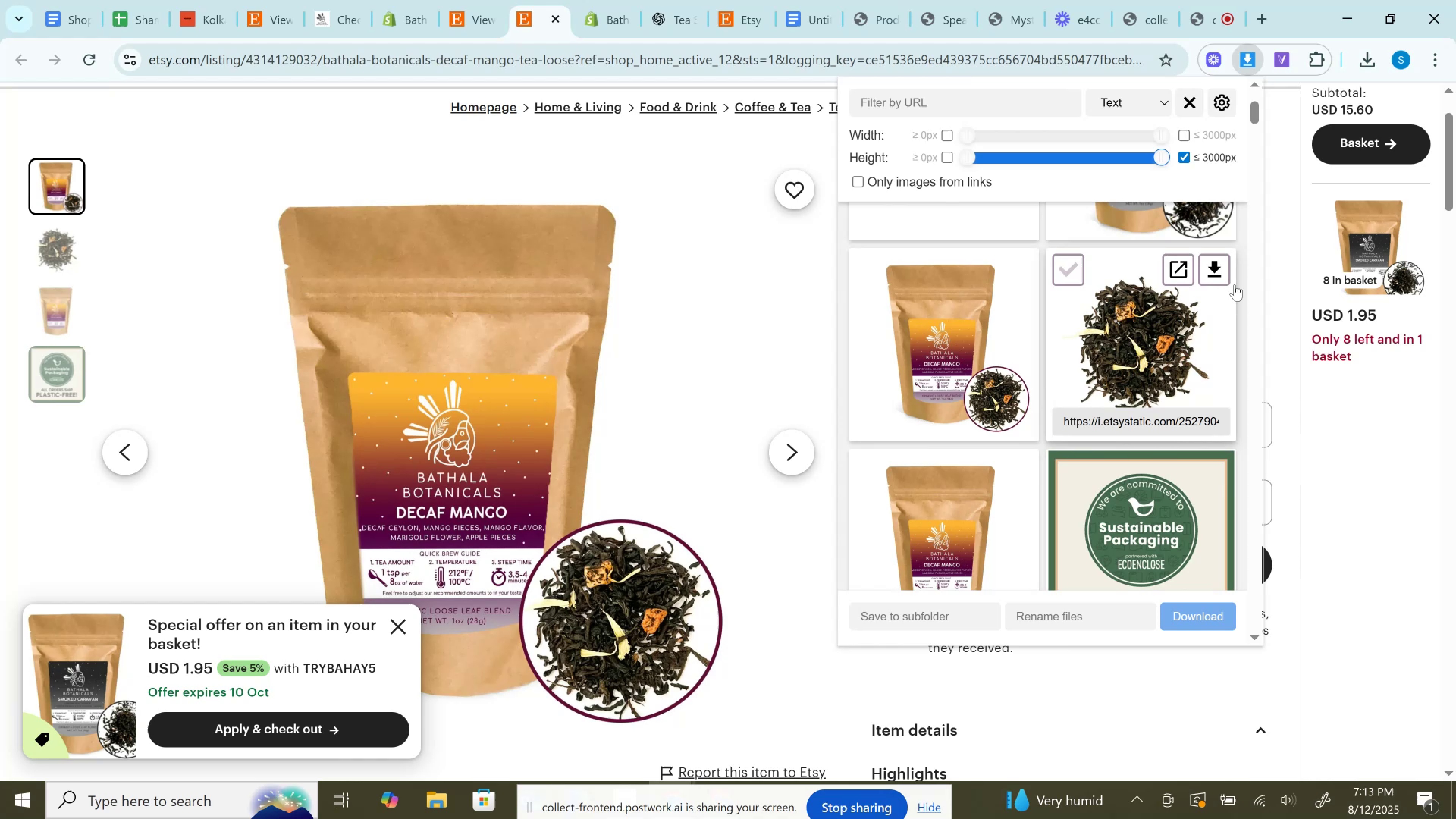 
left_click([1216, 268])
 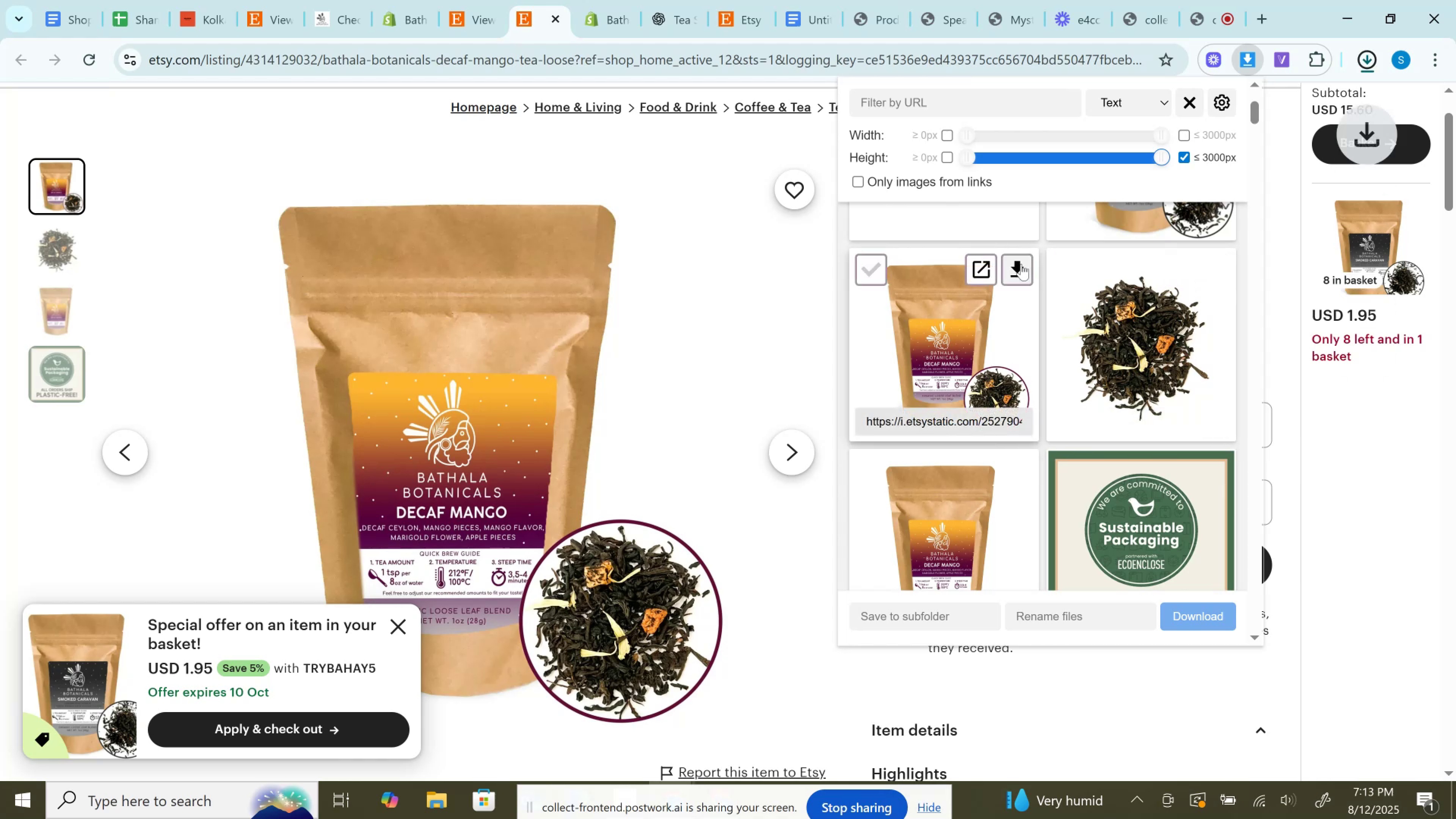 
left_click([1021, 264])
 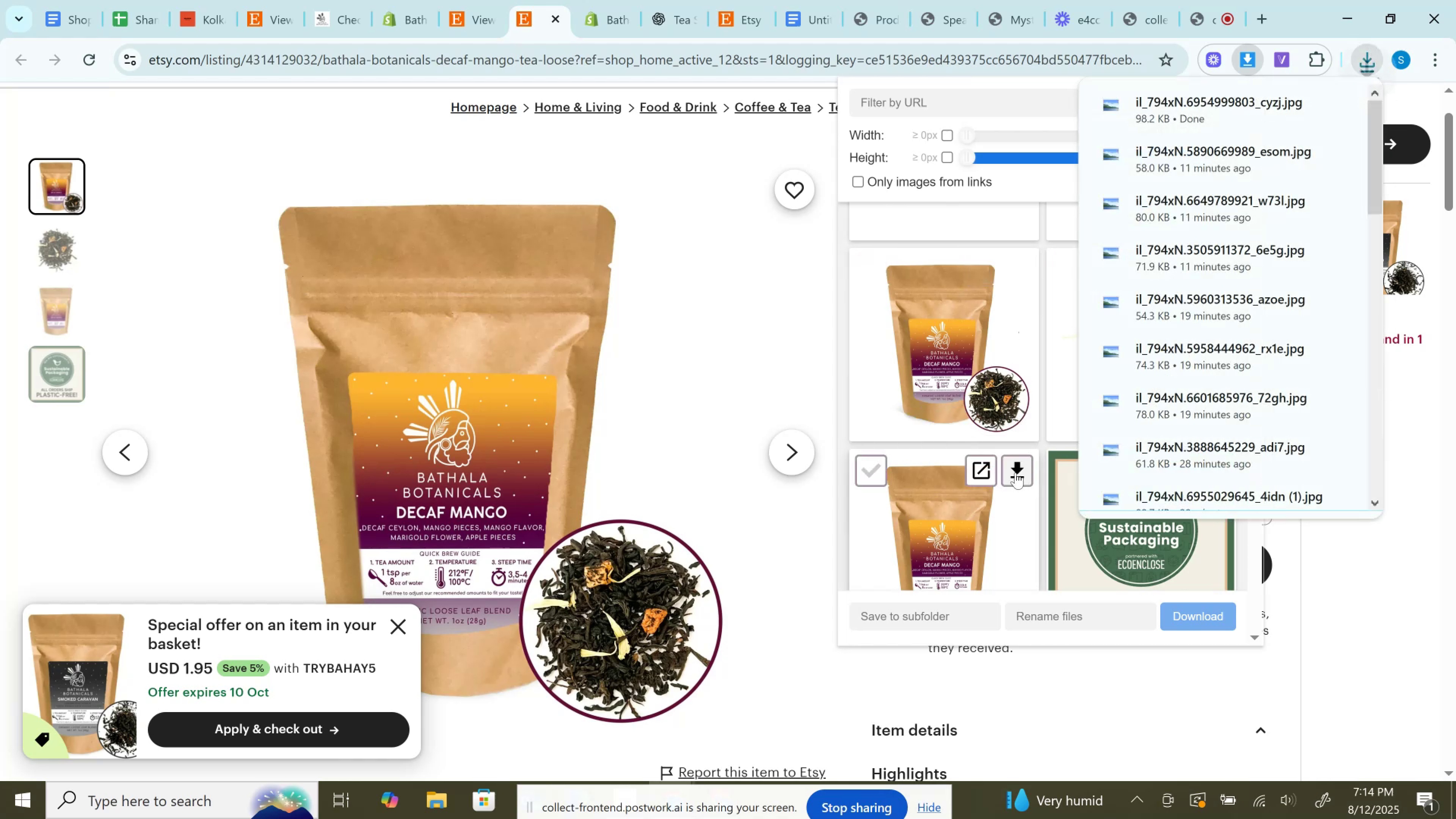 
left_click([1015, 472])
 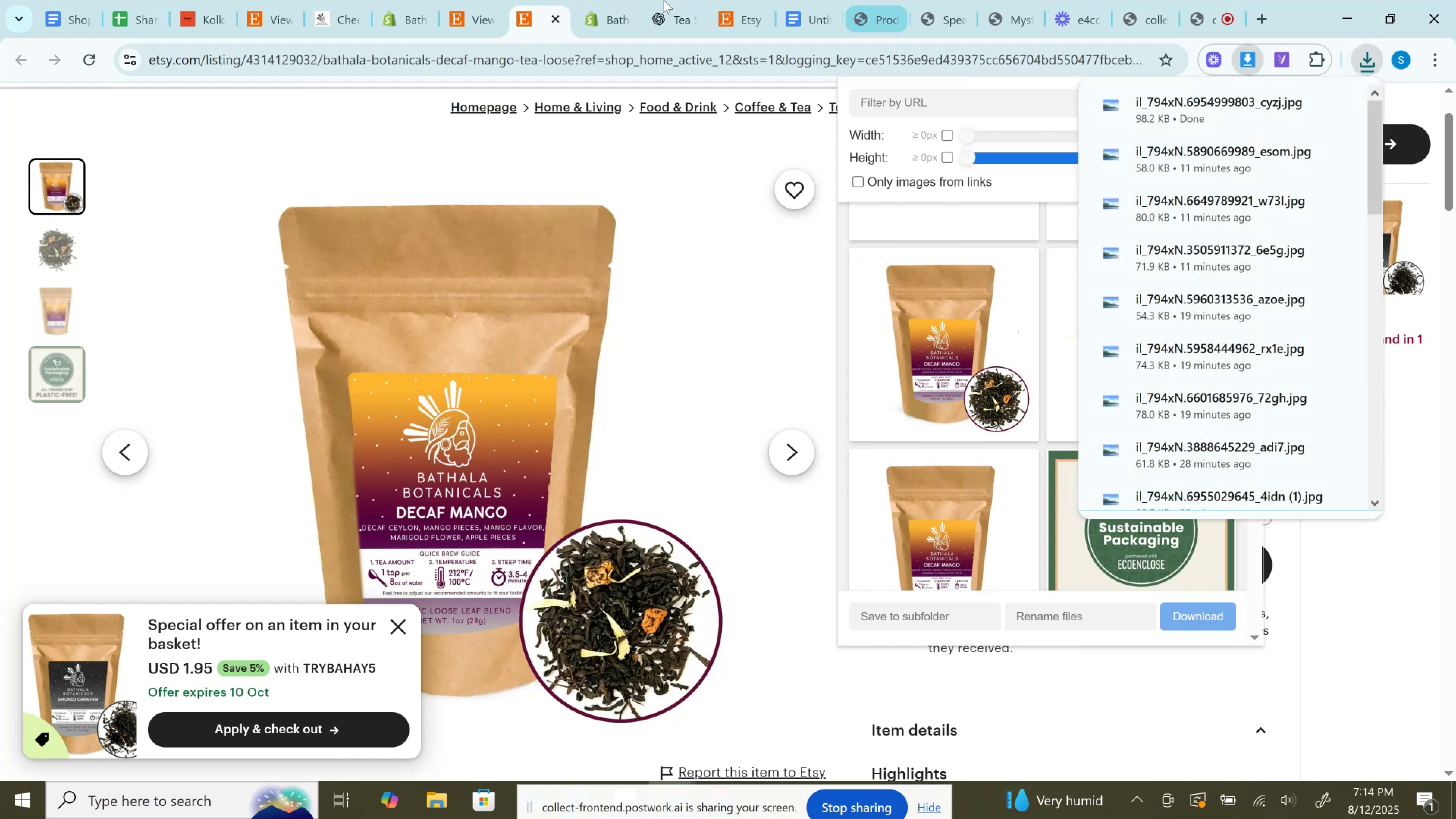 
left_click([623, 0])
 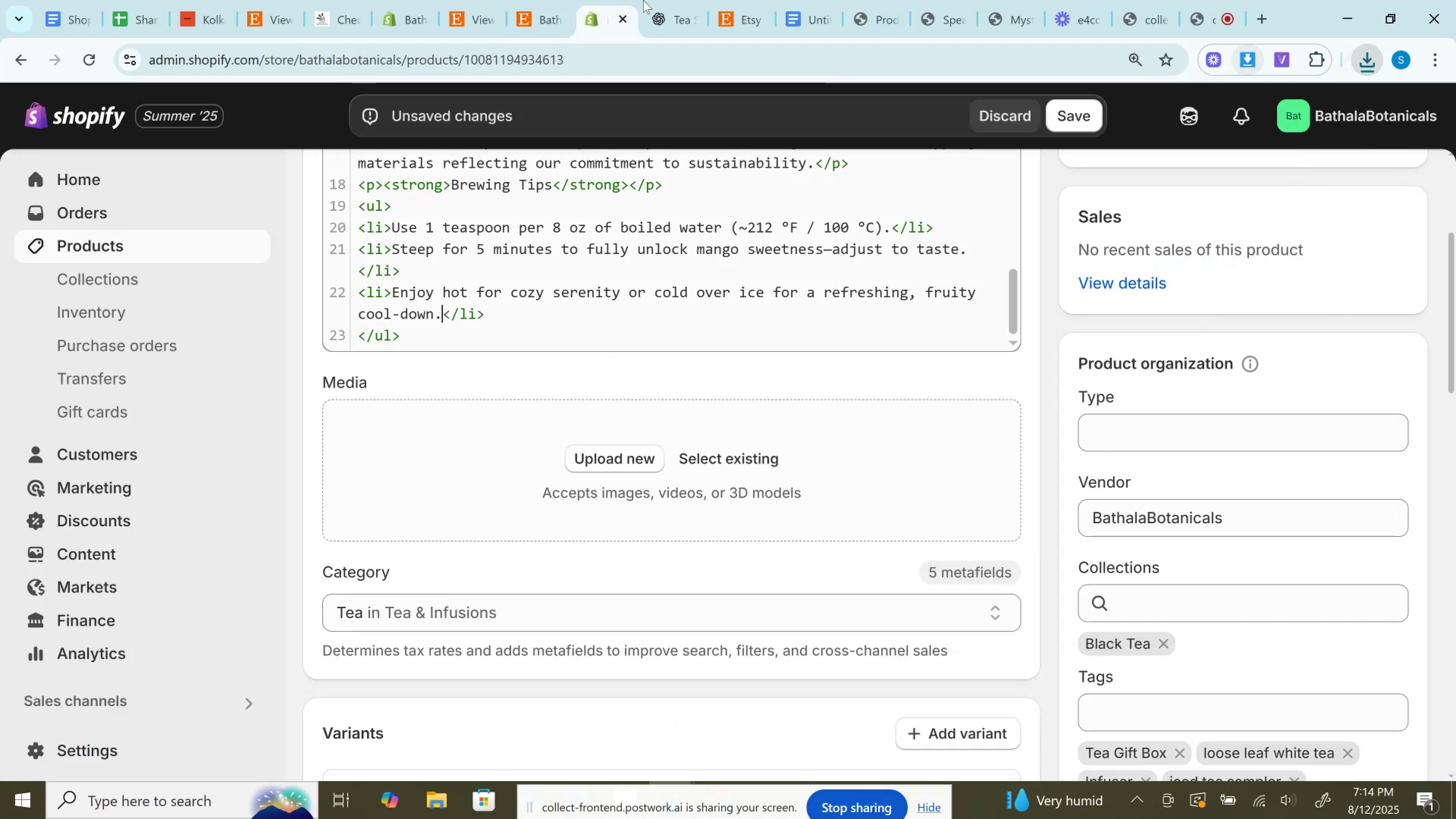 
mouse_move([661, 18])
 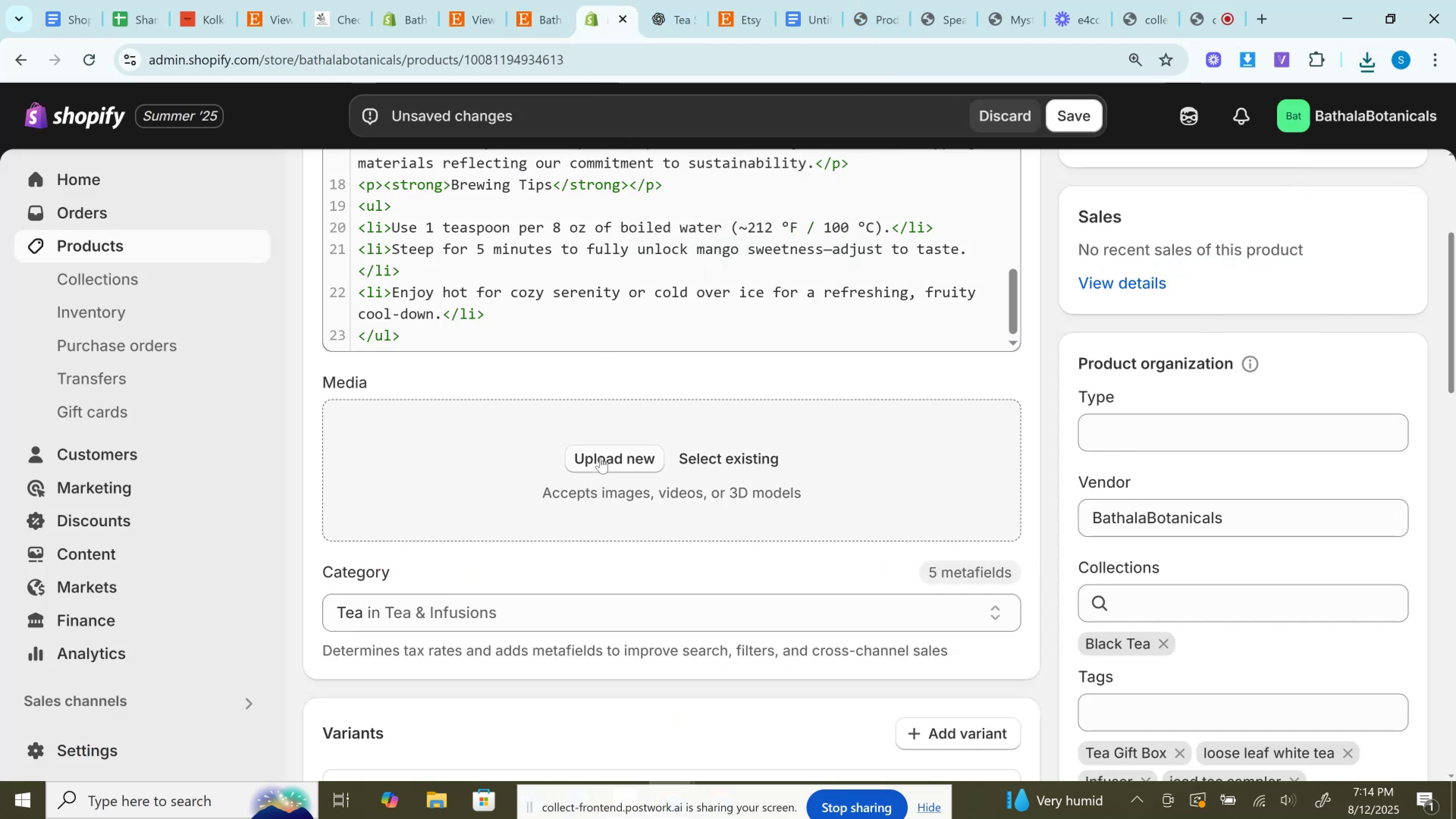 
left_click([600, 457])
 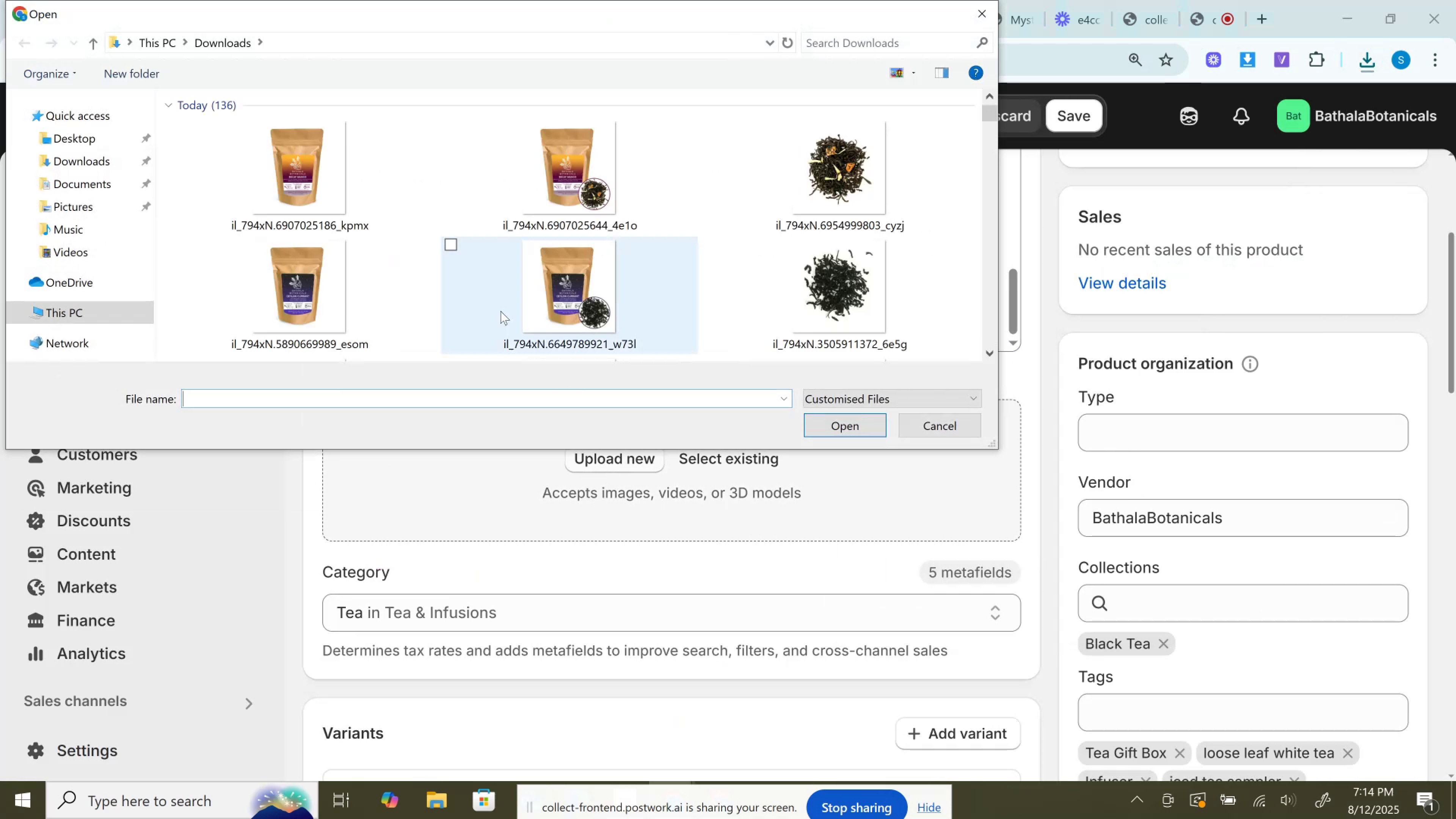 
hold_key(key=ControlLeft, duration=1.37)
left_click([311, 171])
 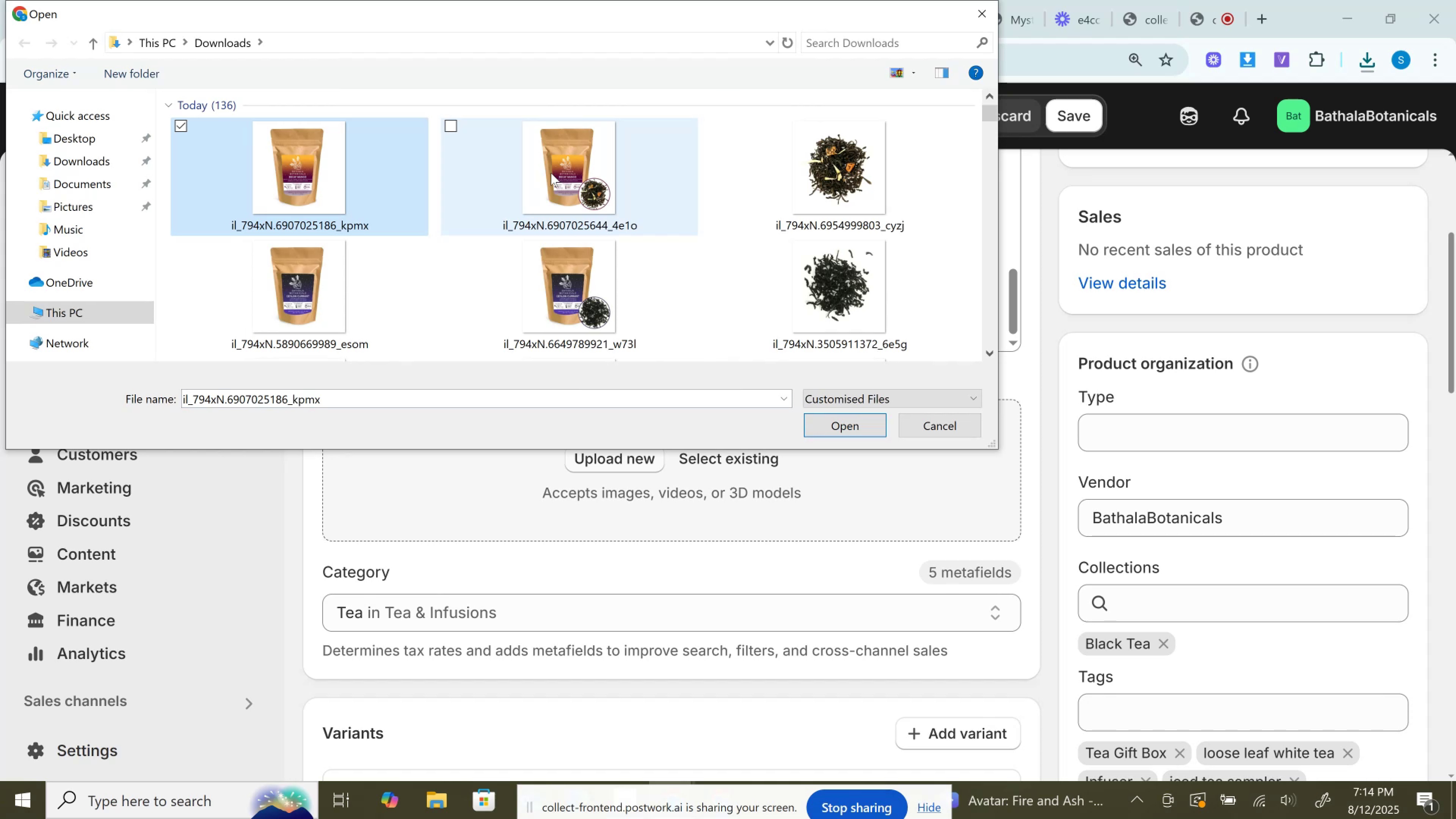 
double_click([551, 173])
 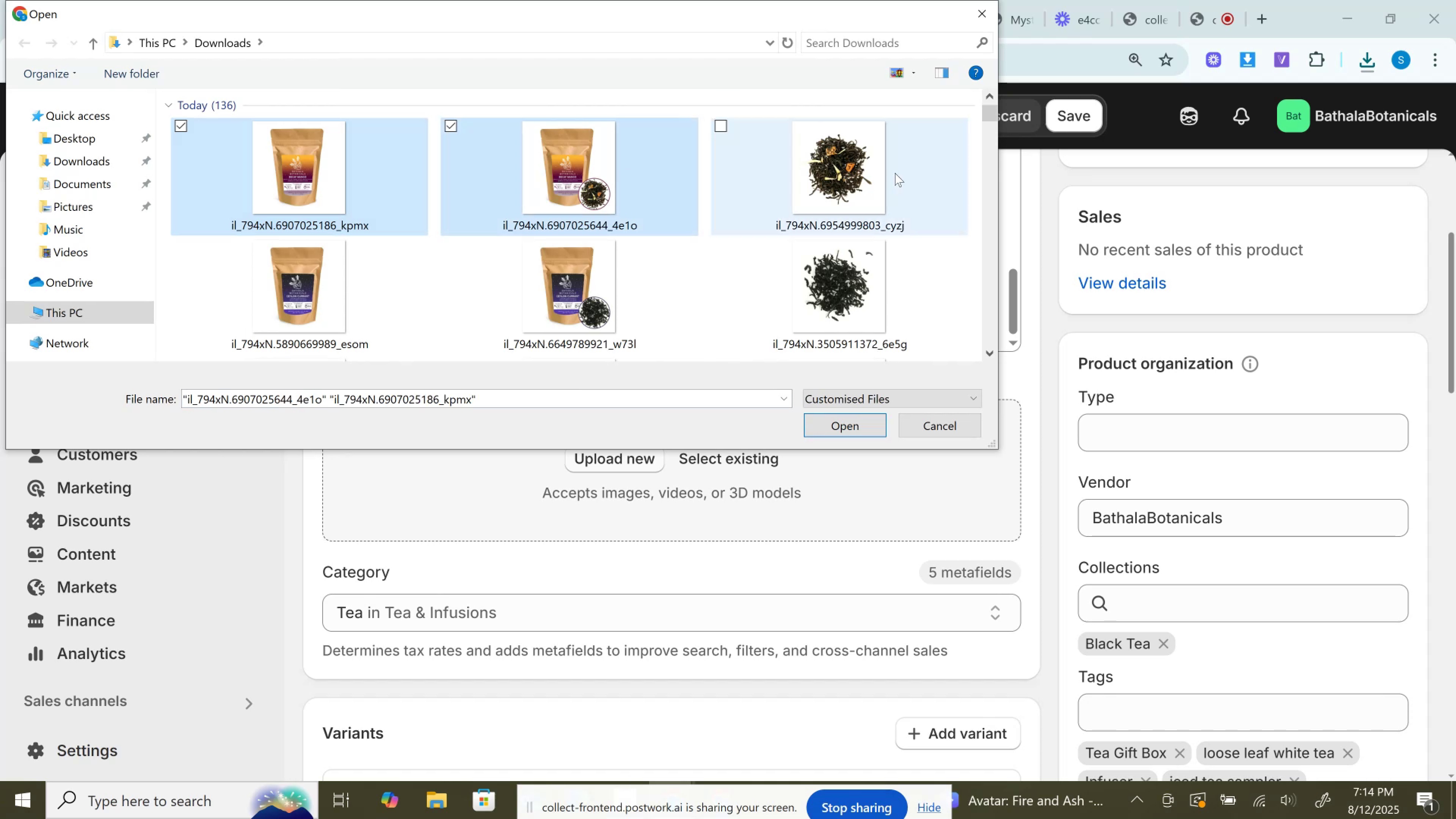 
triple_click([895, 173])
 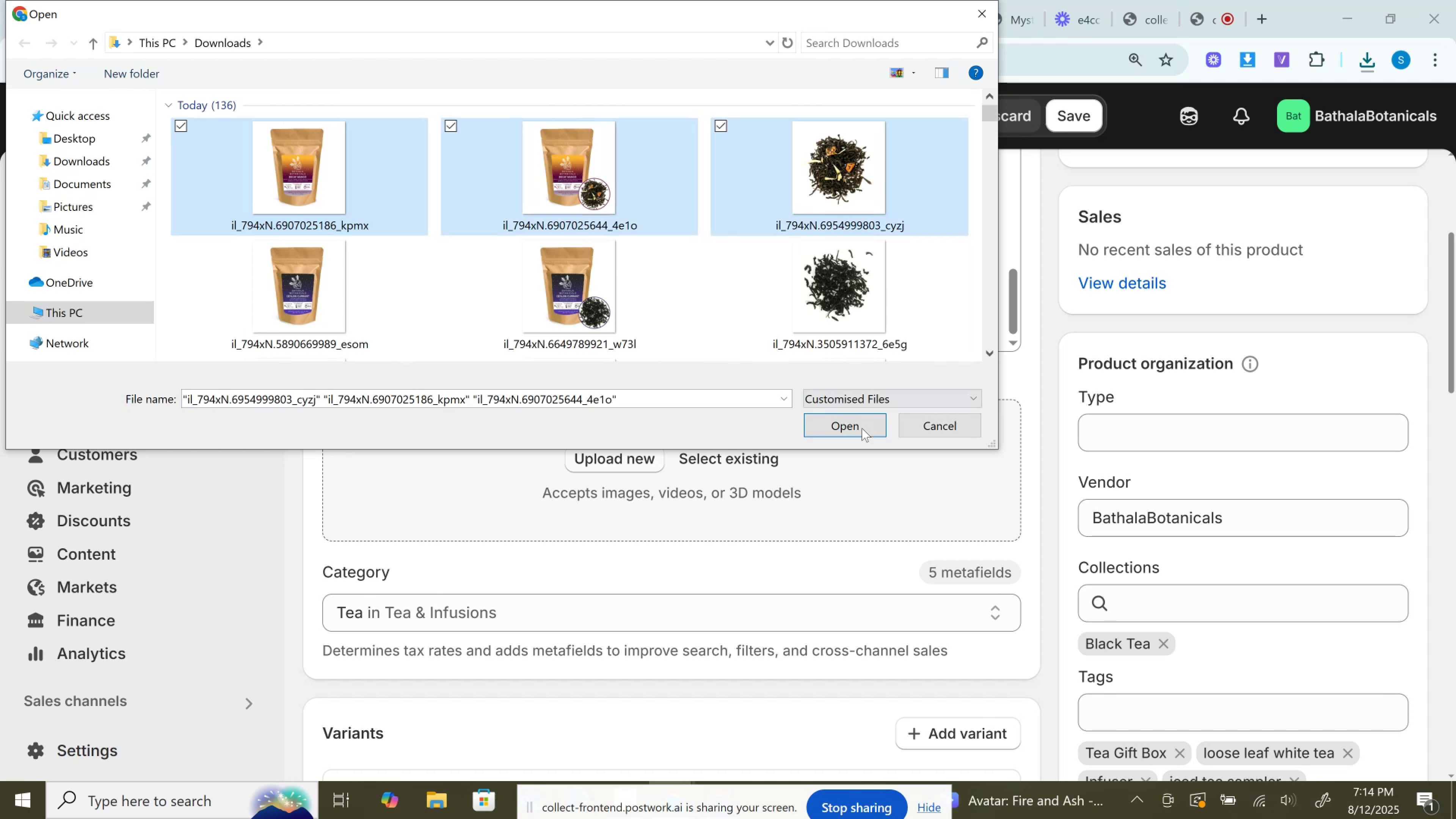 
left_click([861, 431])
 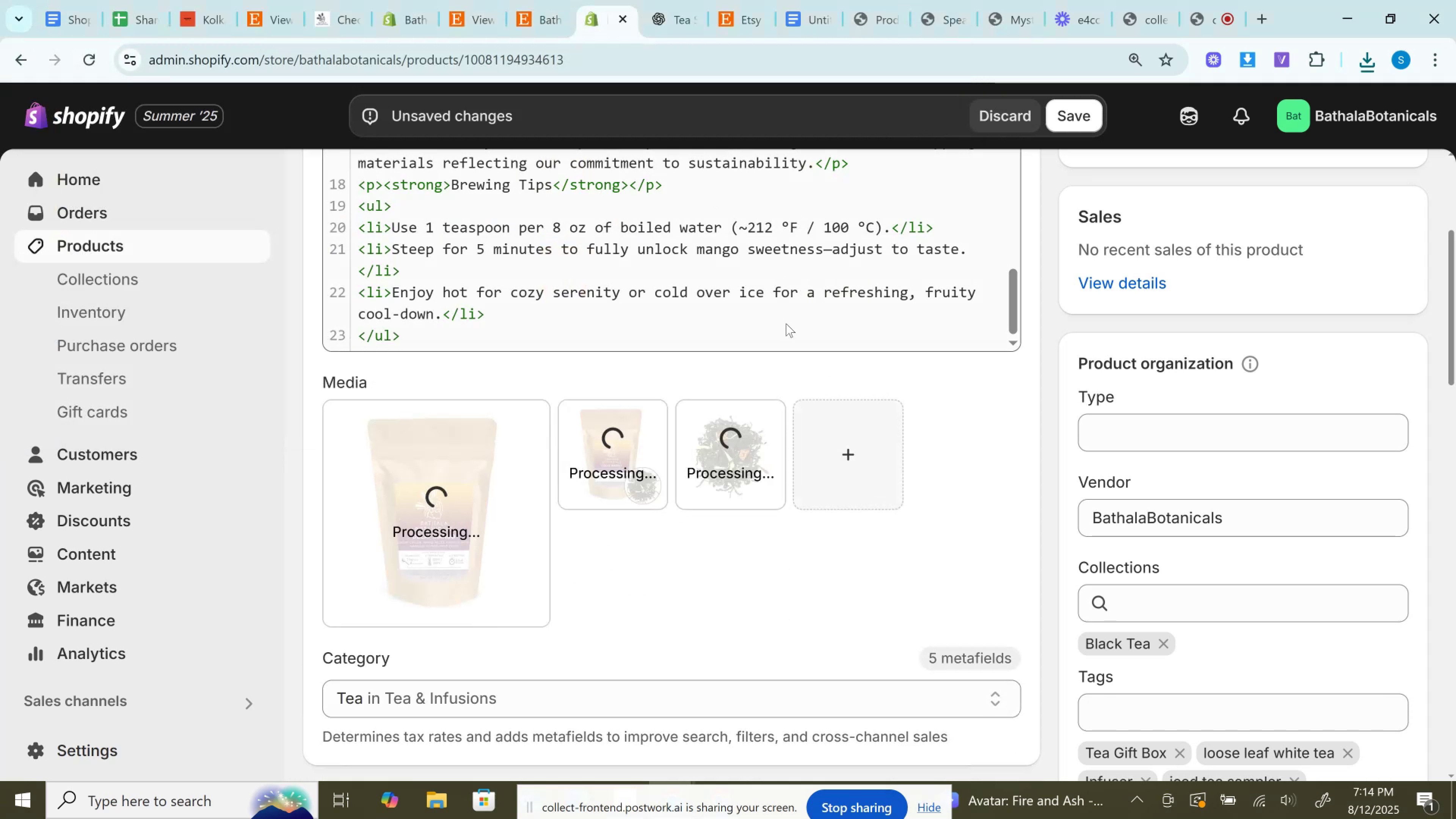 
left_click_drag(start_coordinate=[612, 463], to_coordinate=[450, 516])
 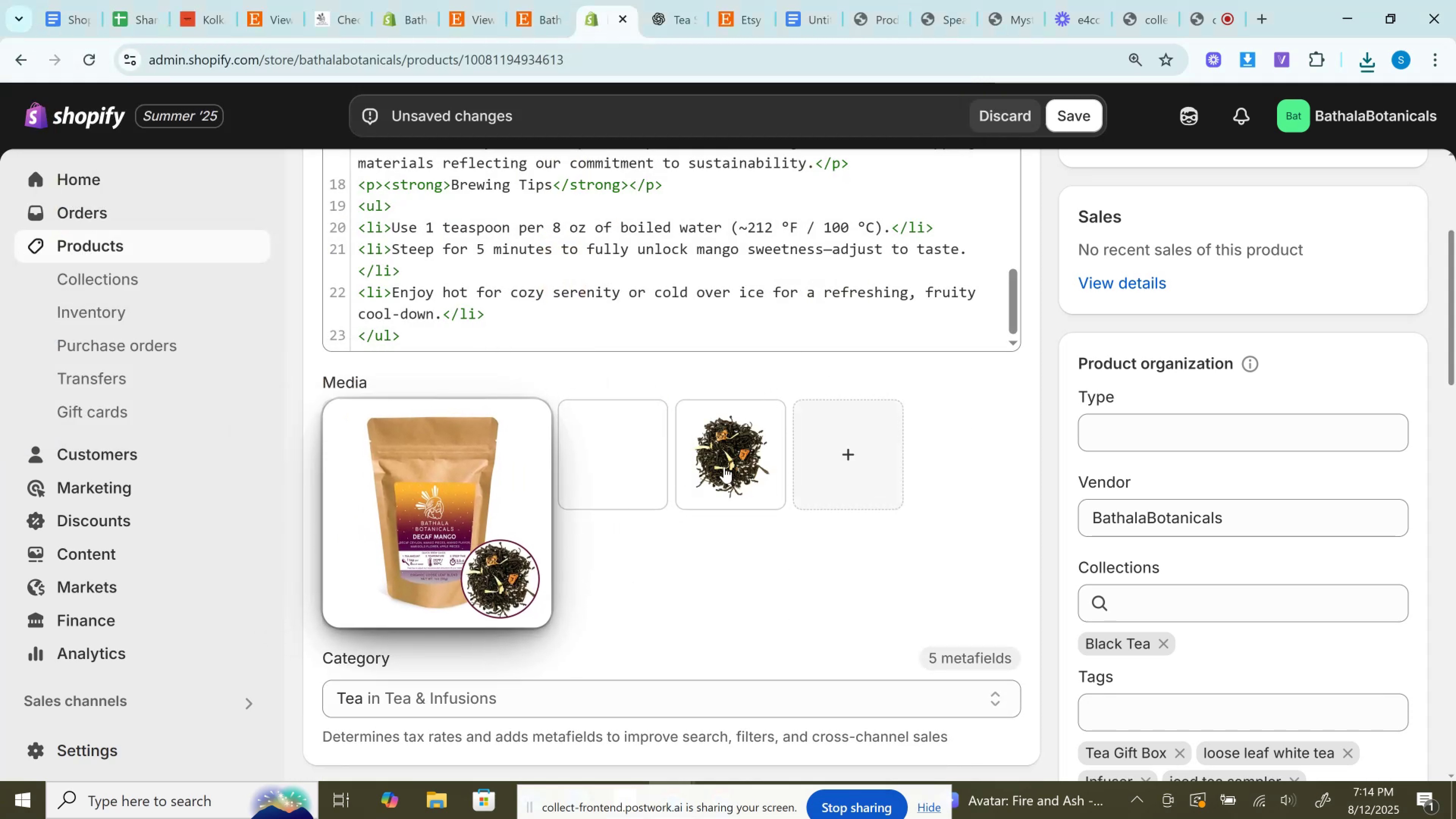 
left_click_drag(start_coordinate=[732, 467], to_coordinate=[612, 472])
 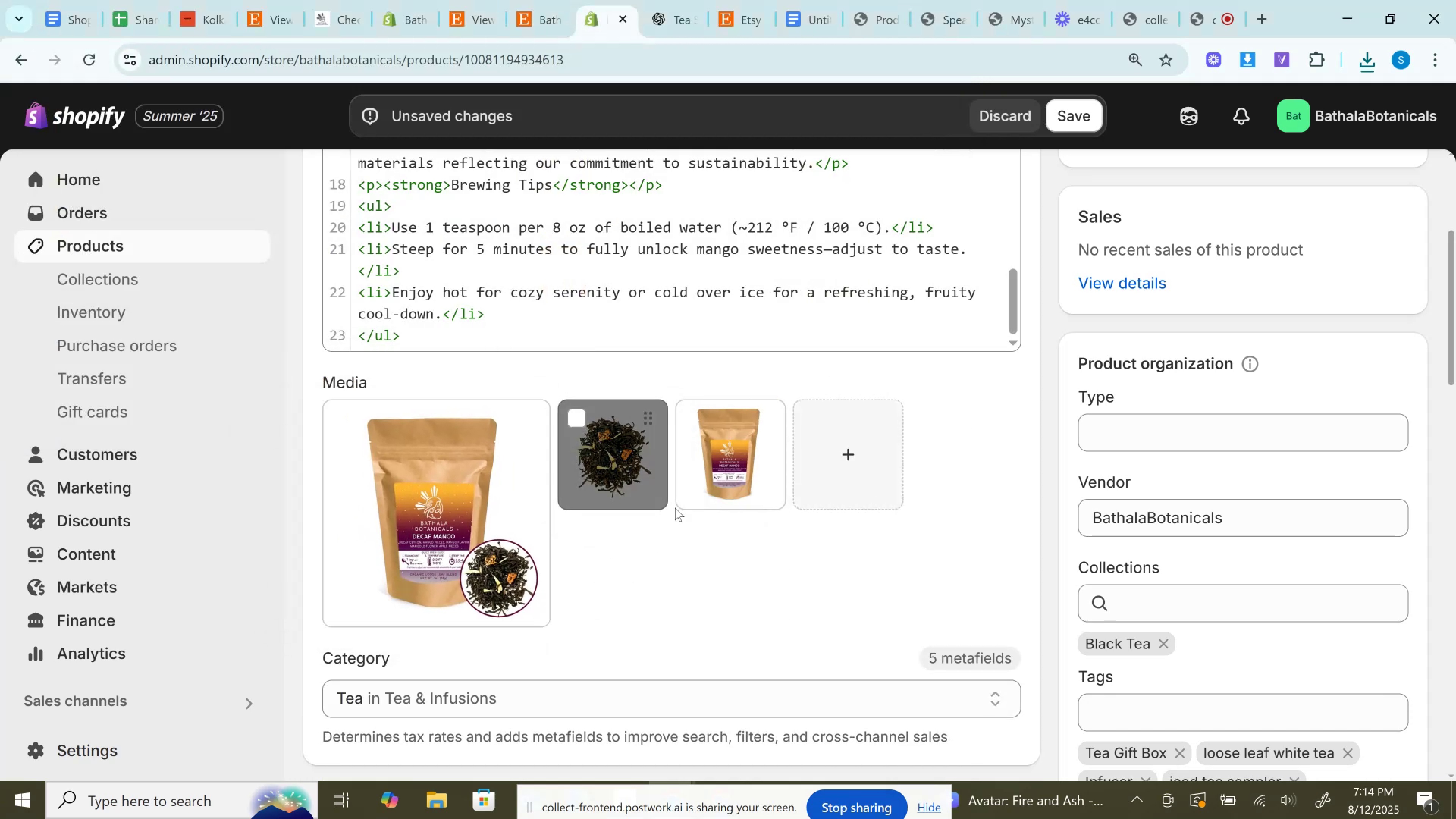 
scroll: coordinate [679, 510], scroll_direction: down, amount: 2.0
 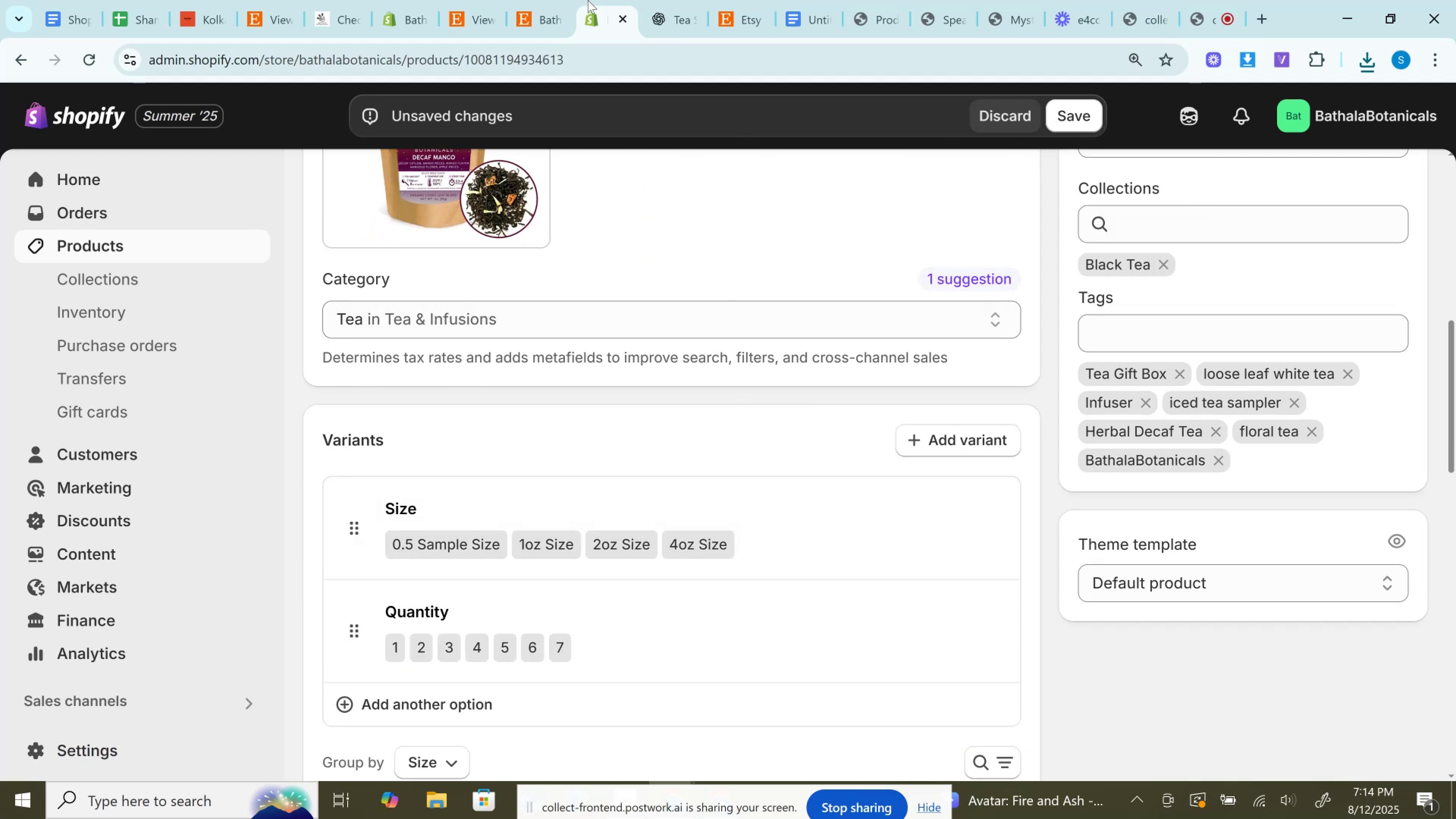 
left_click([563, 0])
 